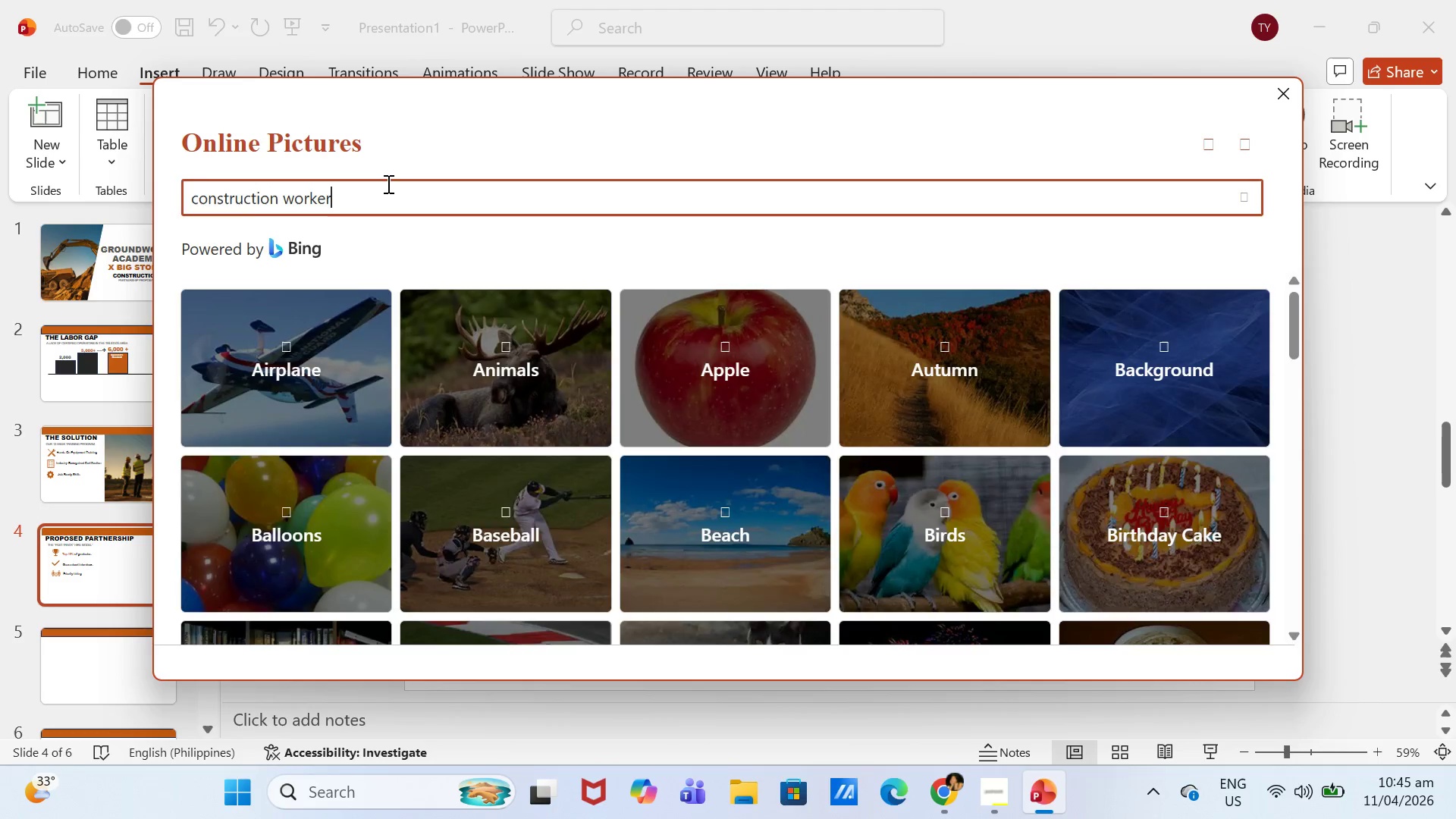 
key(Enter)
 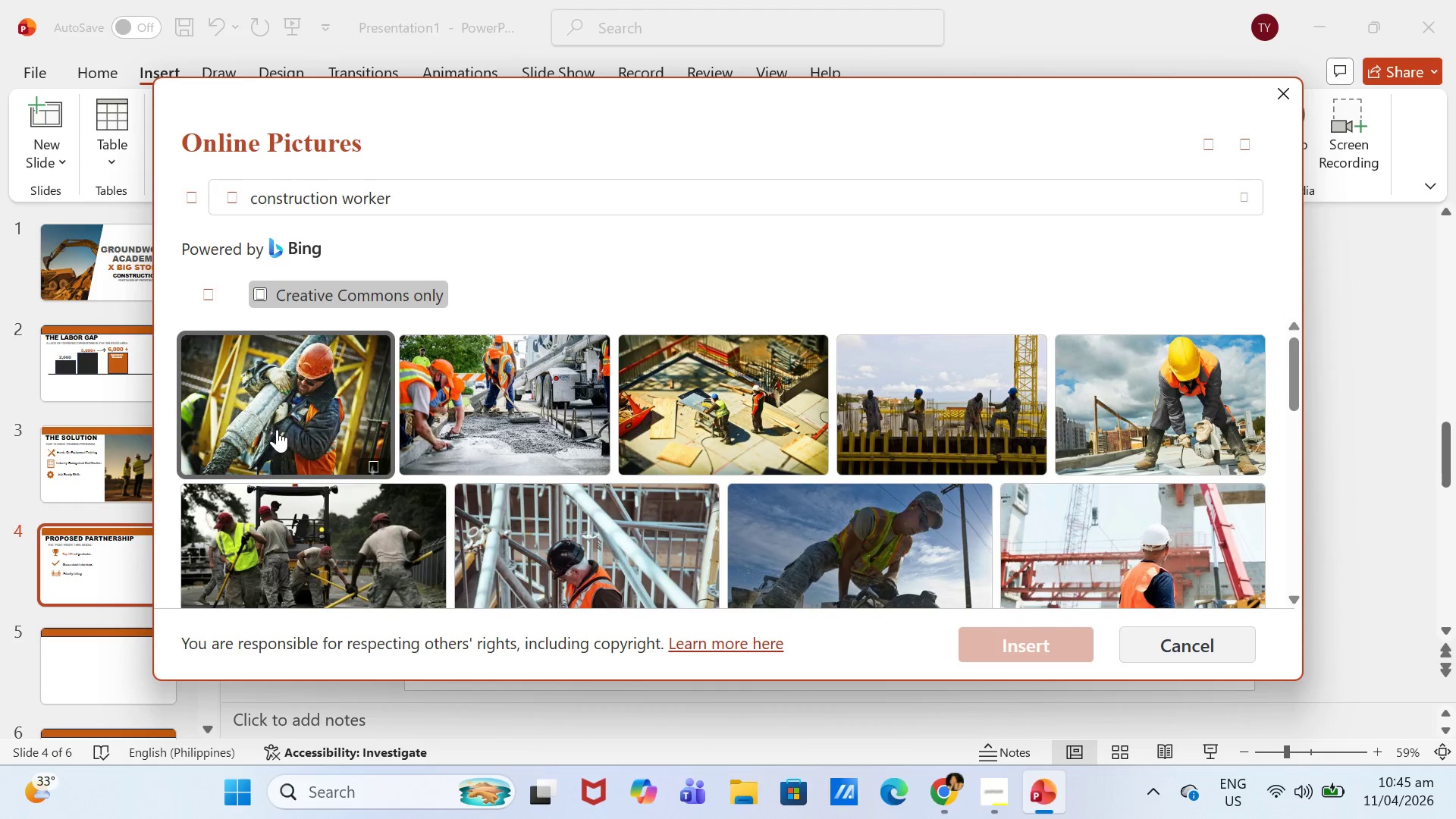 
scroll: coordinate [488, 429], scroll_direction: down, amount: 5.0
 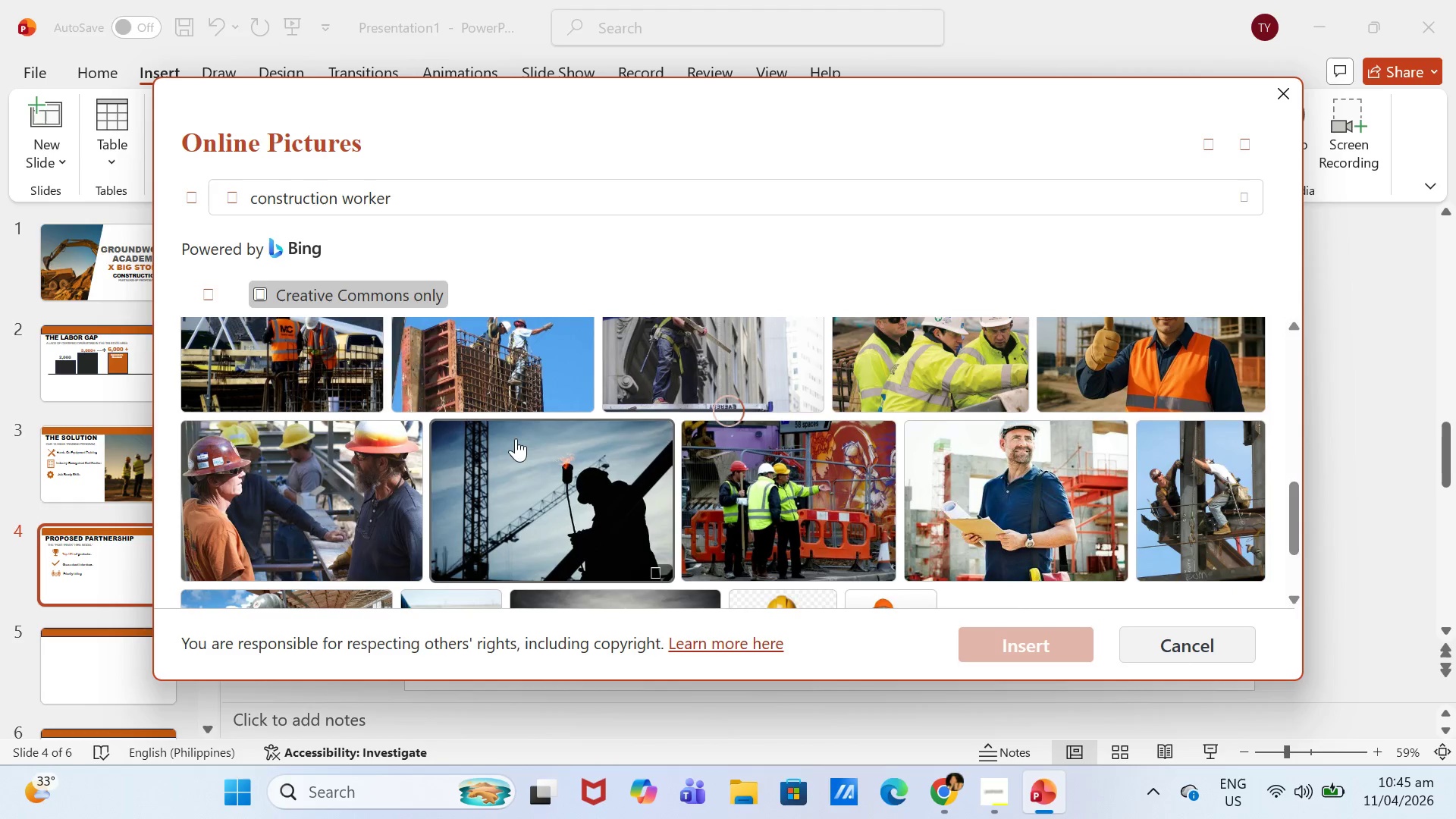 
scroll: coordinate [519, 439], scroll_direction: up, amount: 2.0
 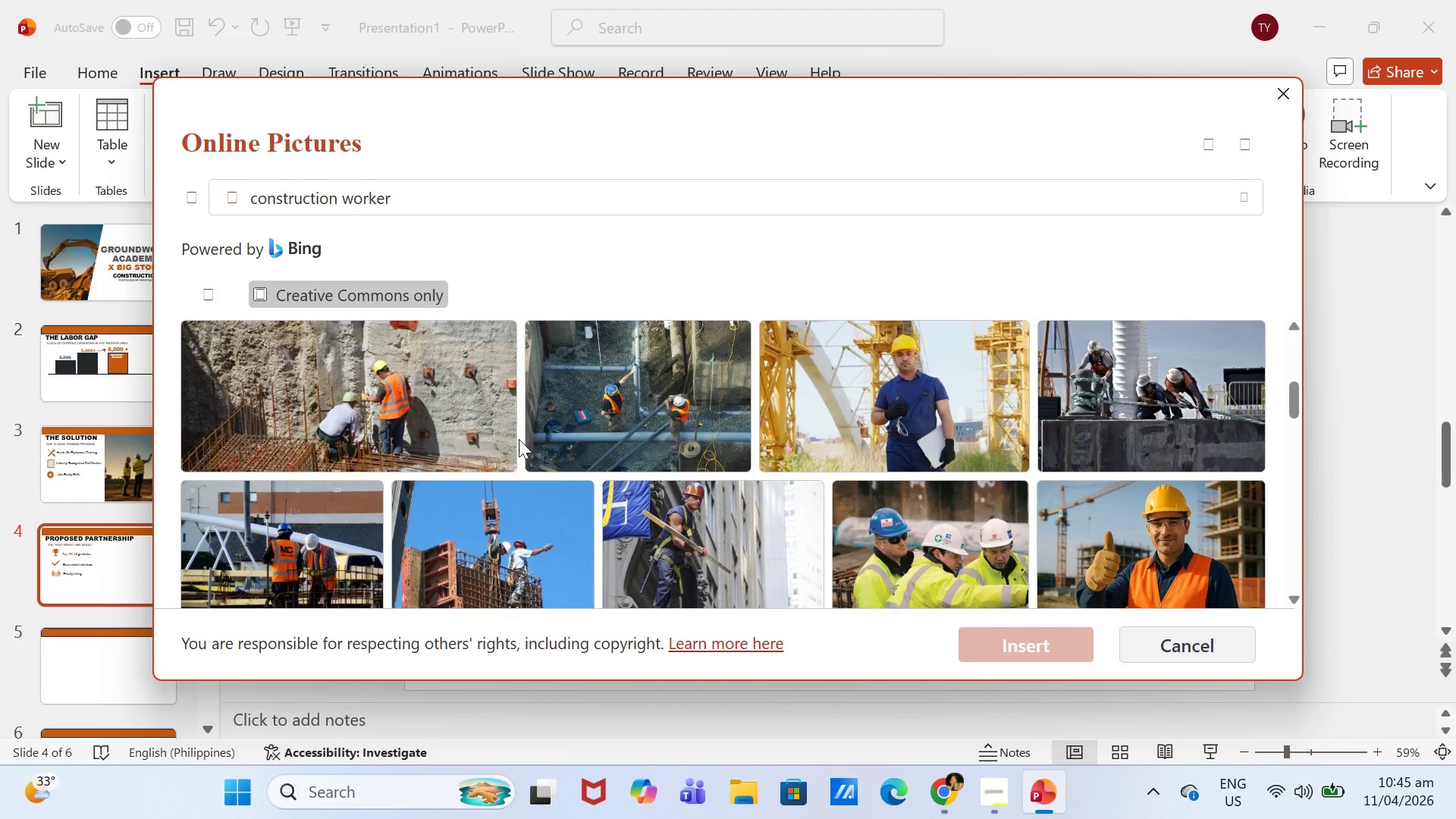 
scroll: coordinate [495, 433], scroll_direction: down, amount: 6.0
 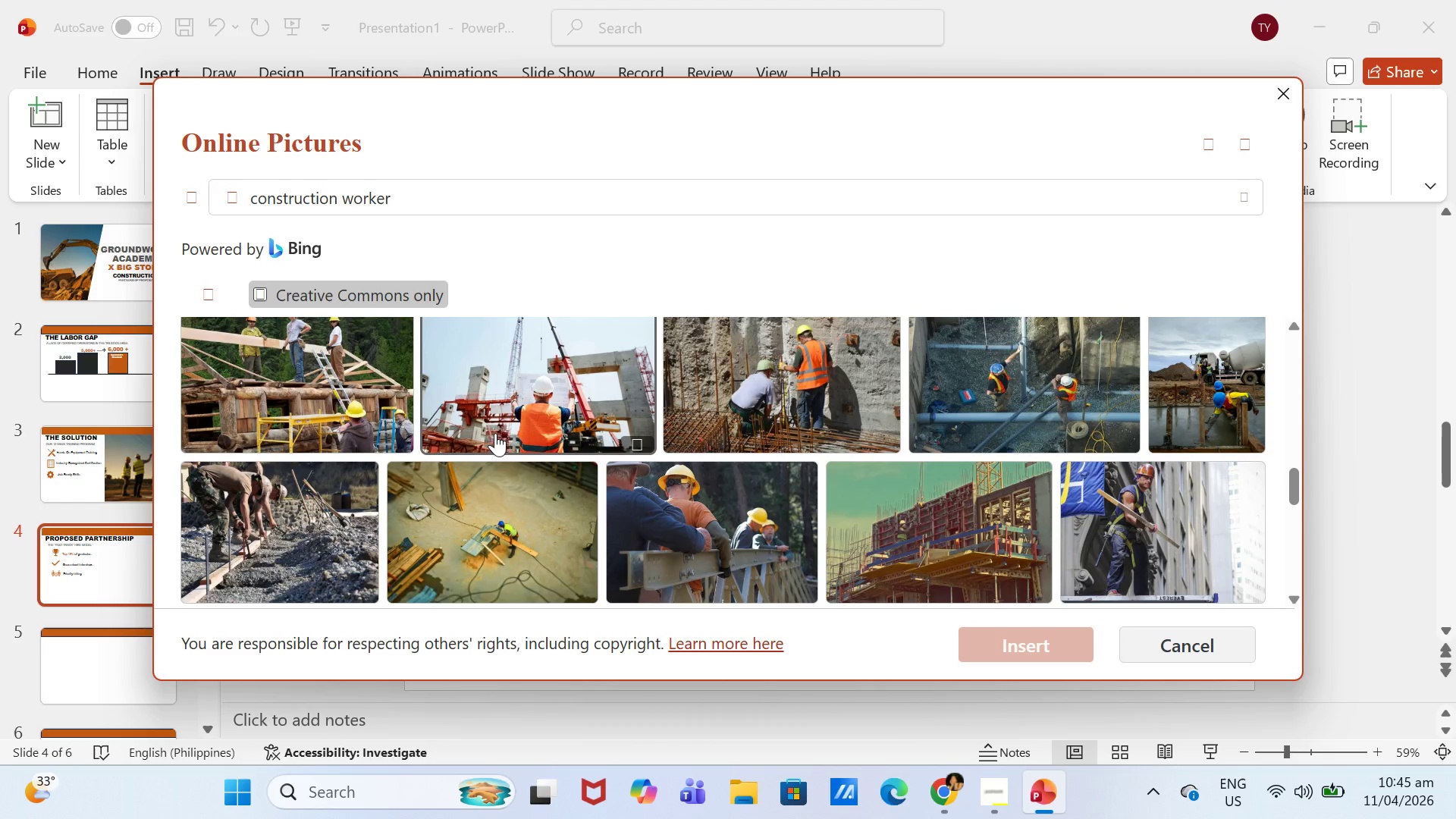 
left_click([558, 394])
 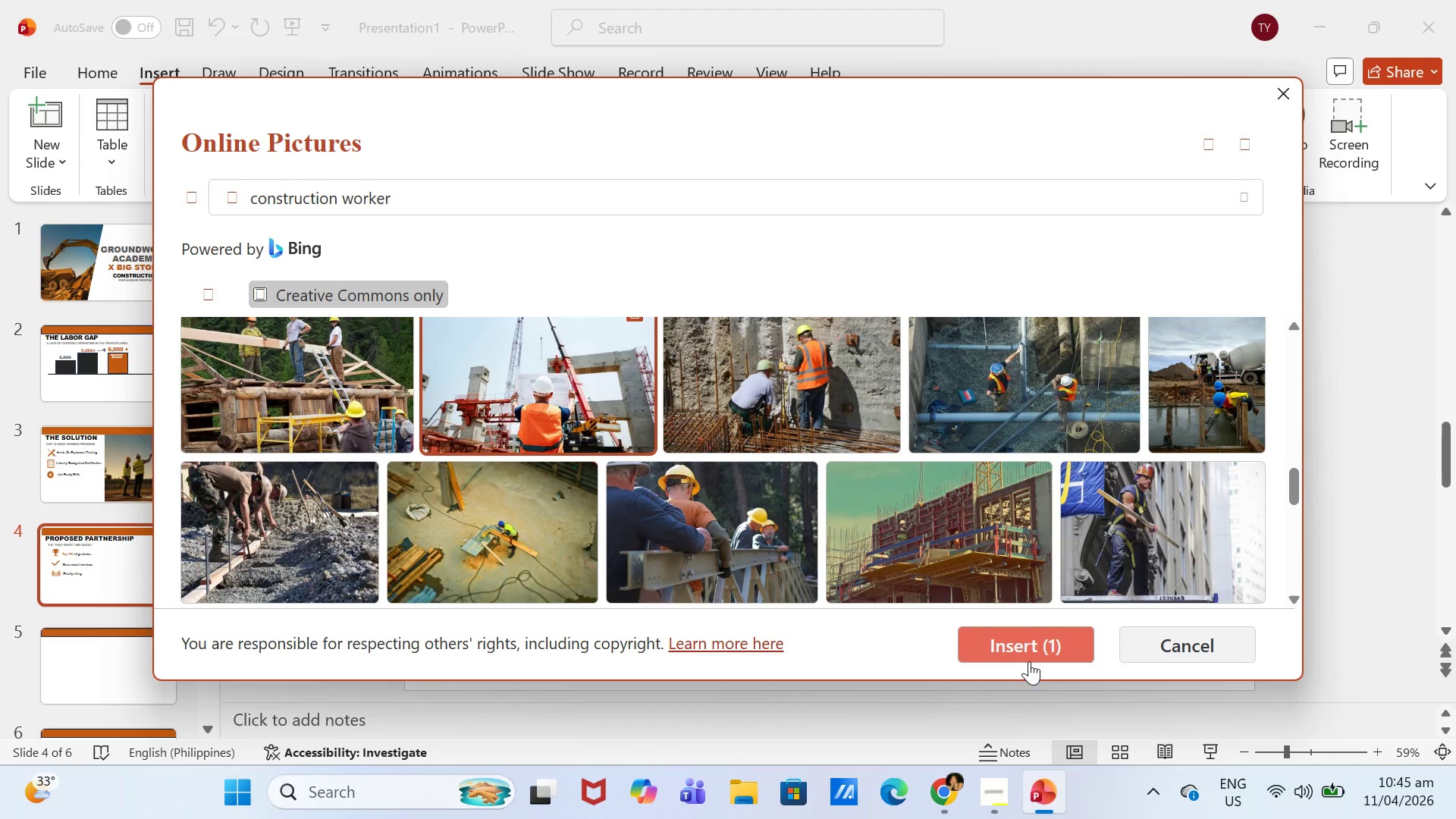 
left_click([1020, 645])
 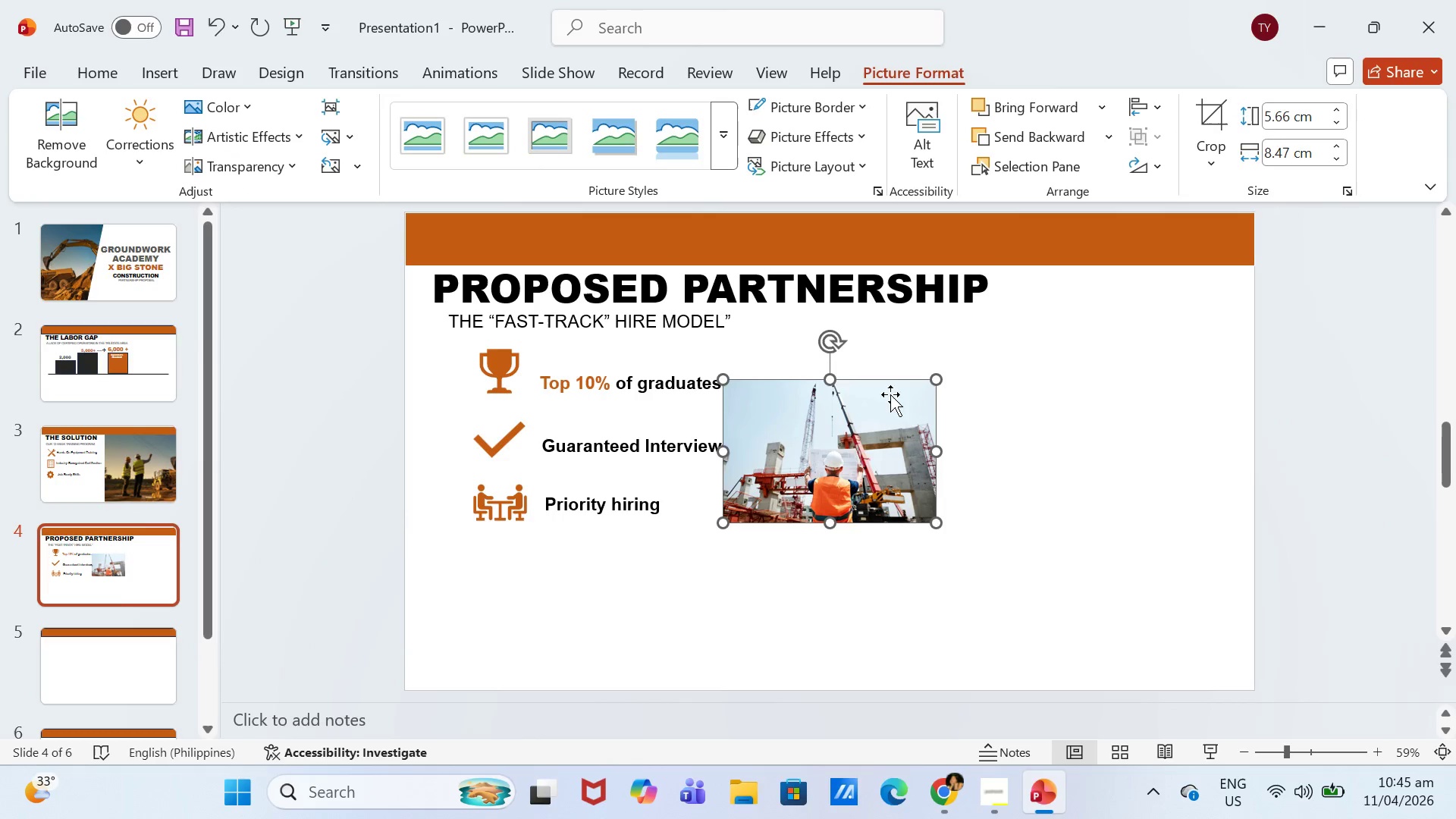 
left_click_drag(start_coordinate=[858, 450], to_coordinate=[984, 406])
 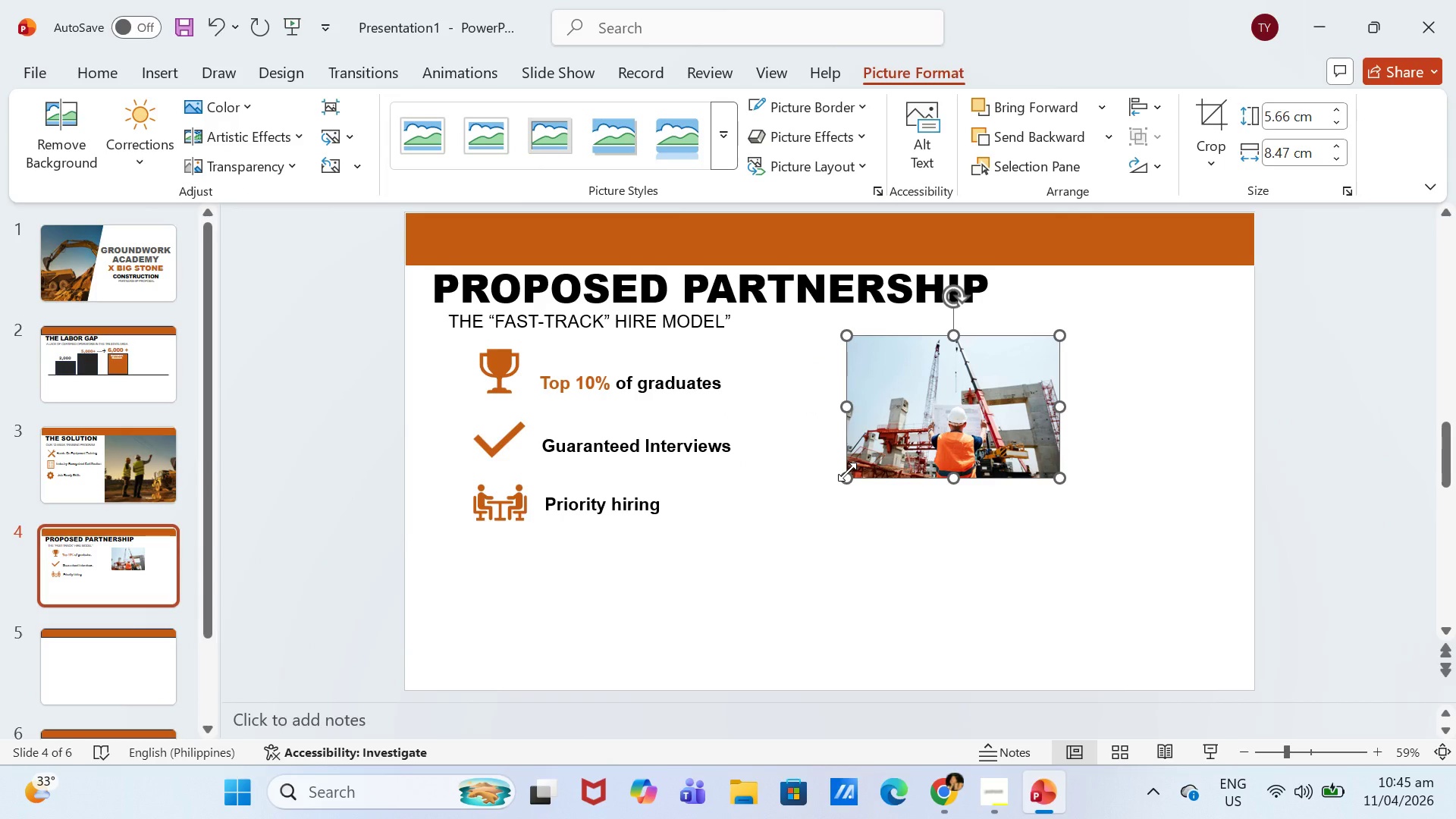 
left_click_drag(start_coordinate=[847, 472], to_coordinate=[755, 582])
 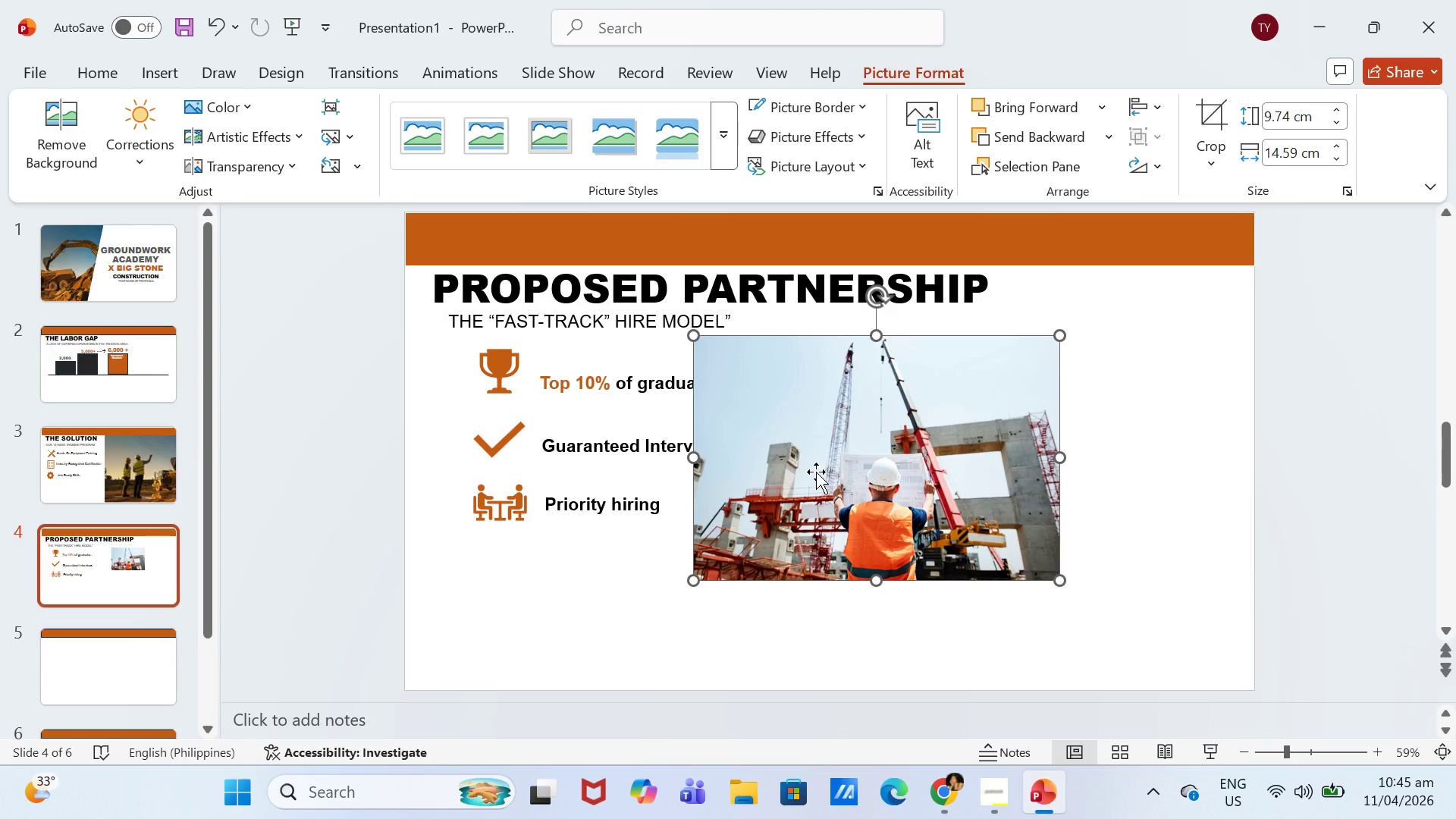 
left_click_drag(start_coordinate=[816, 472], to_coordinate=[1011, 446])
 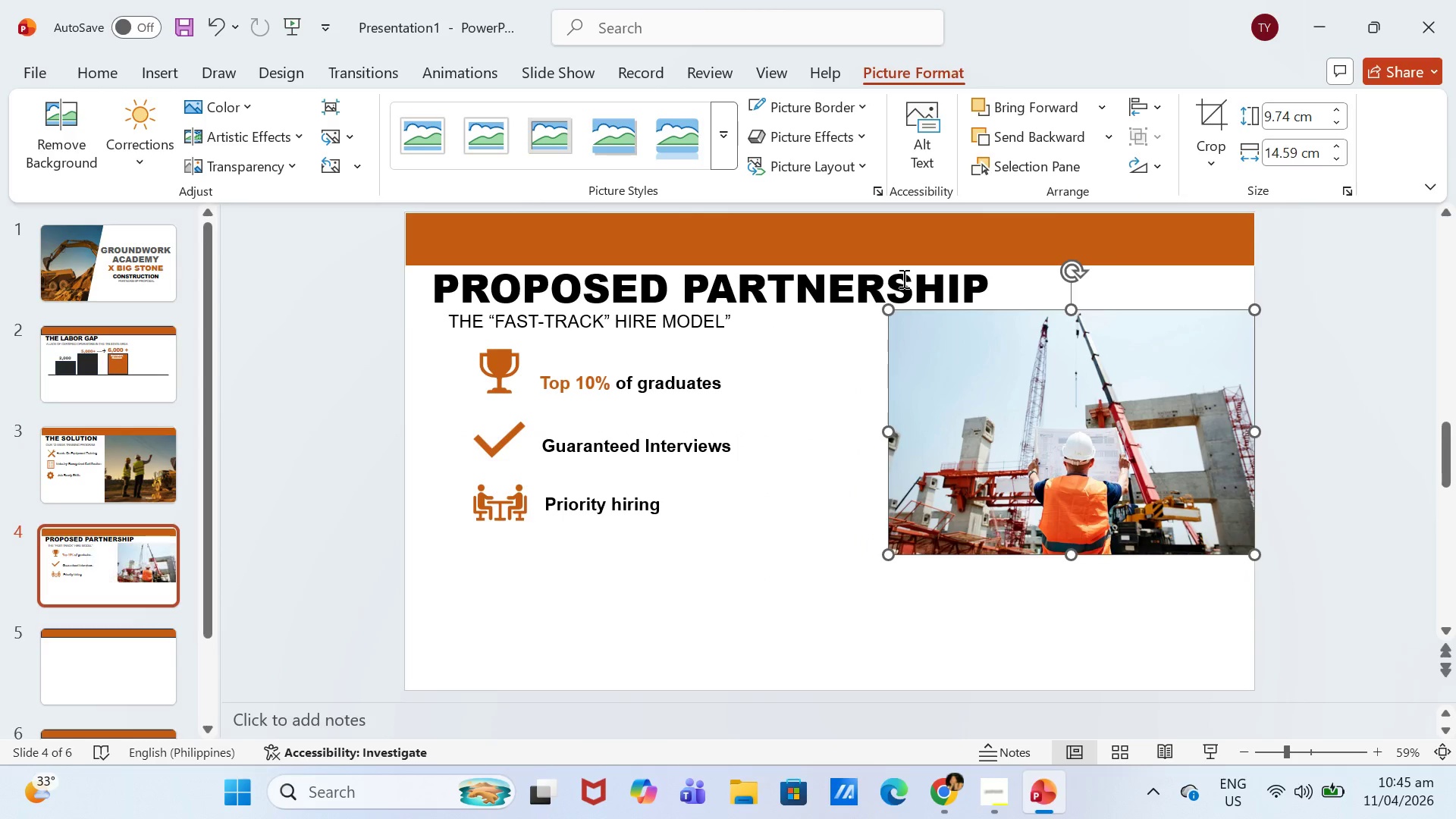 
left_click([901, 275])
 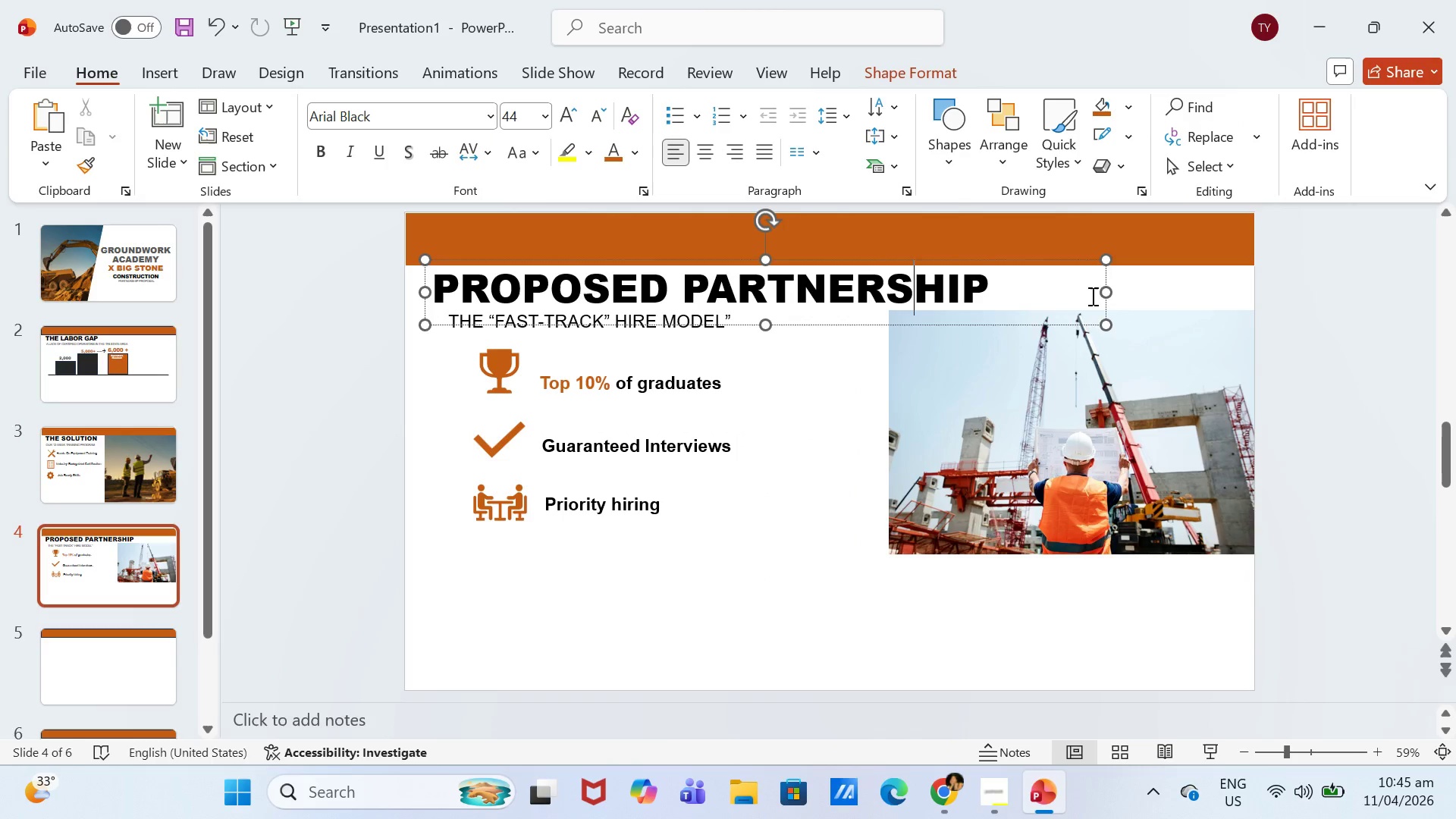 
left_click([1032, 297])
 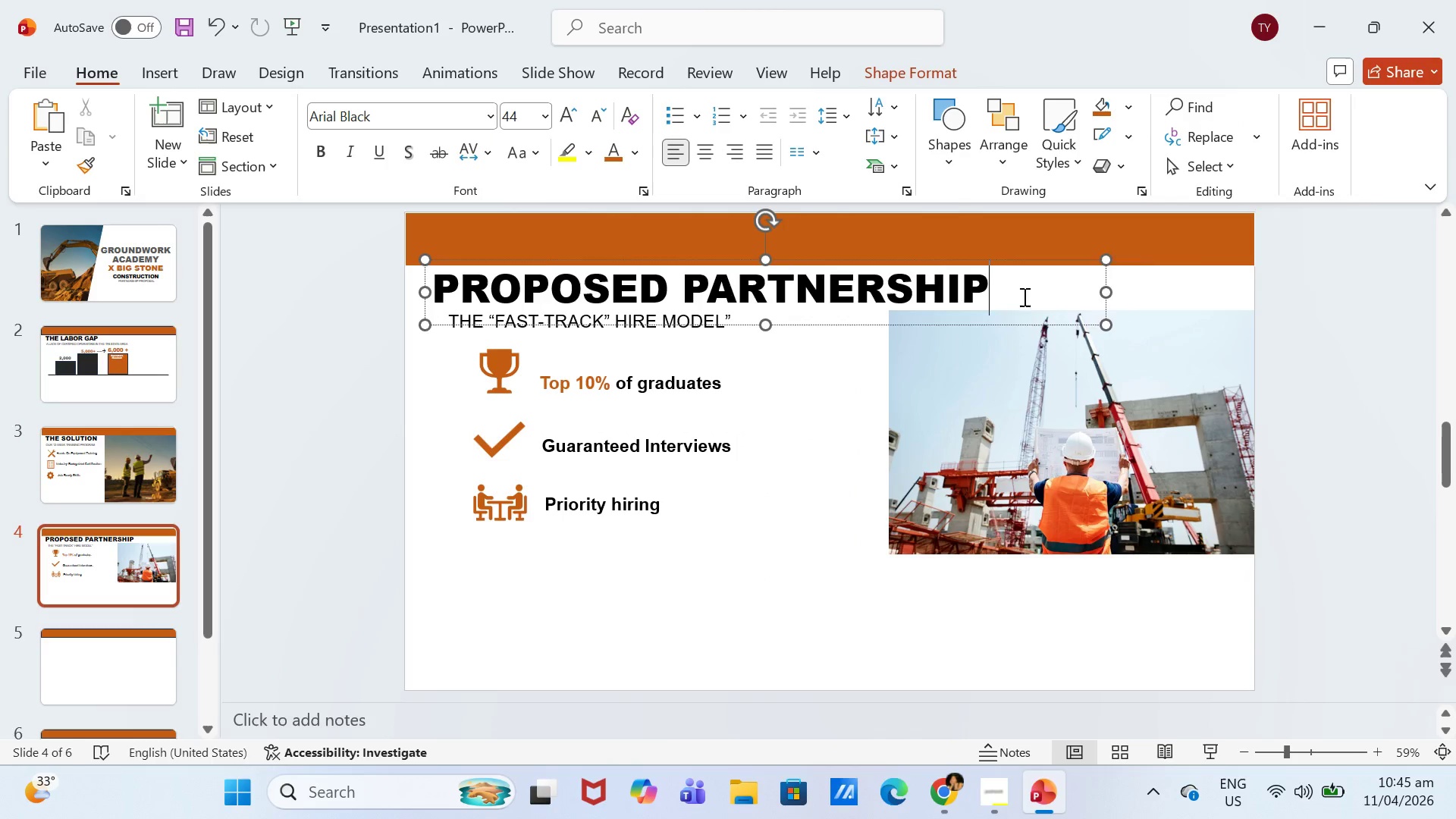 
left_click_drag(start_coordinate=[1032, 297], to_coordinate=[474, 270])
 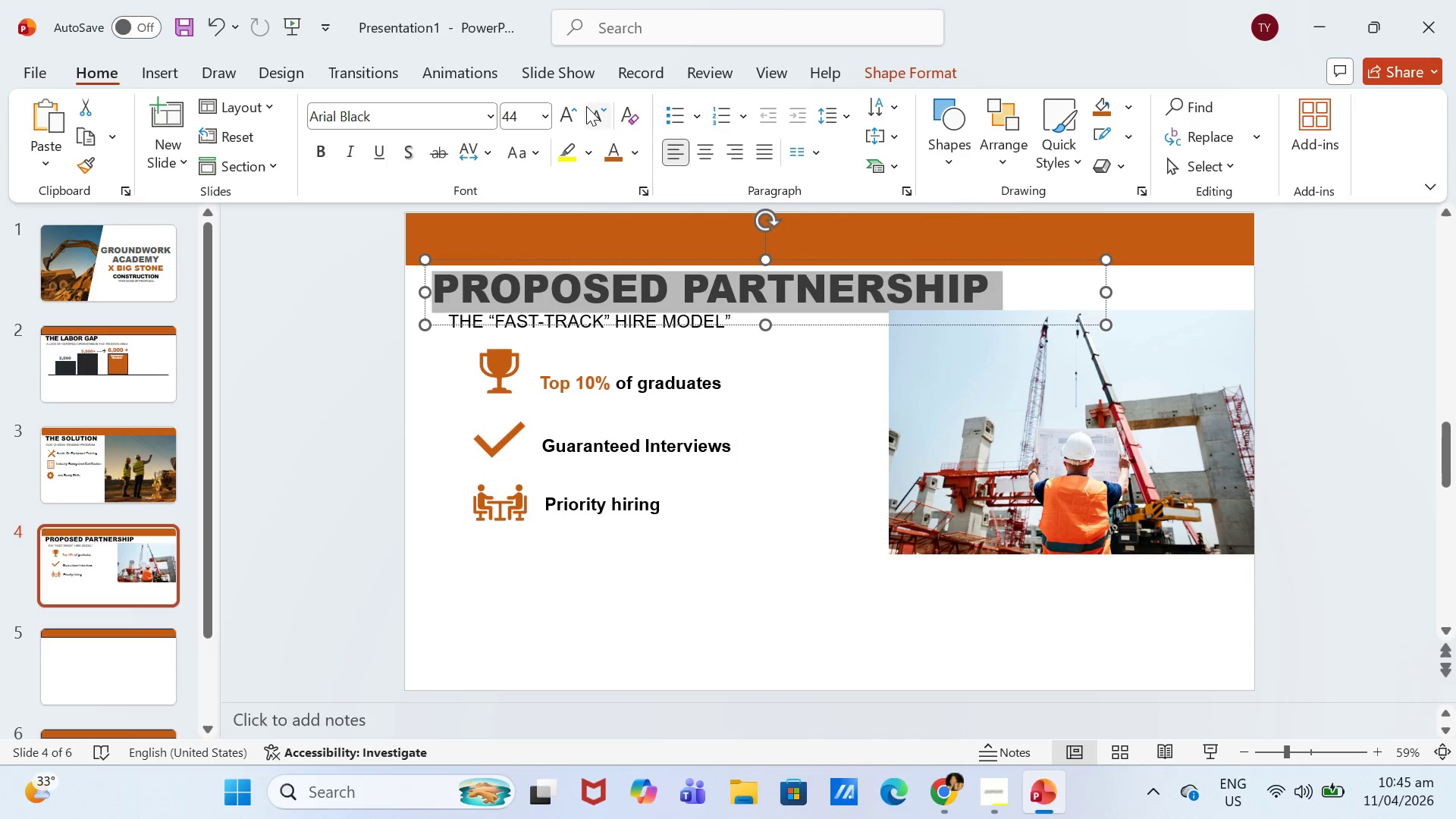 
double_click([586, 106])
 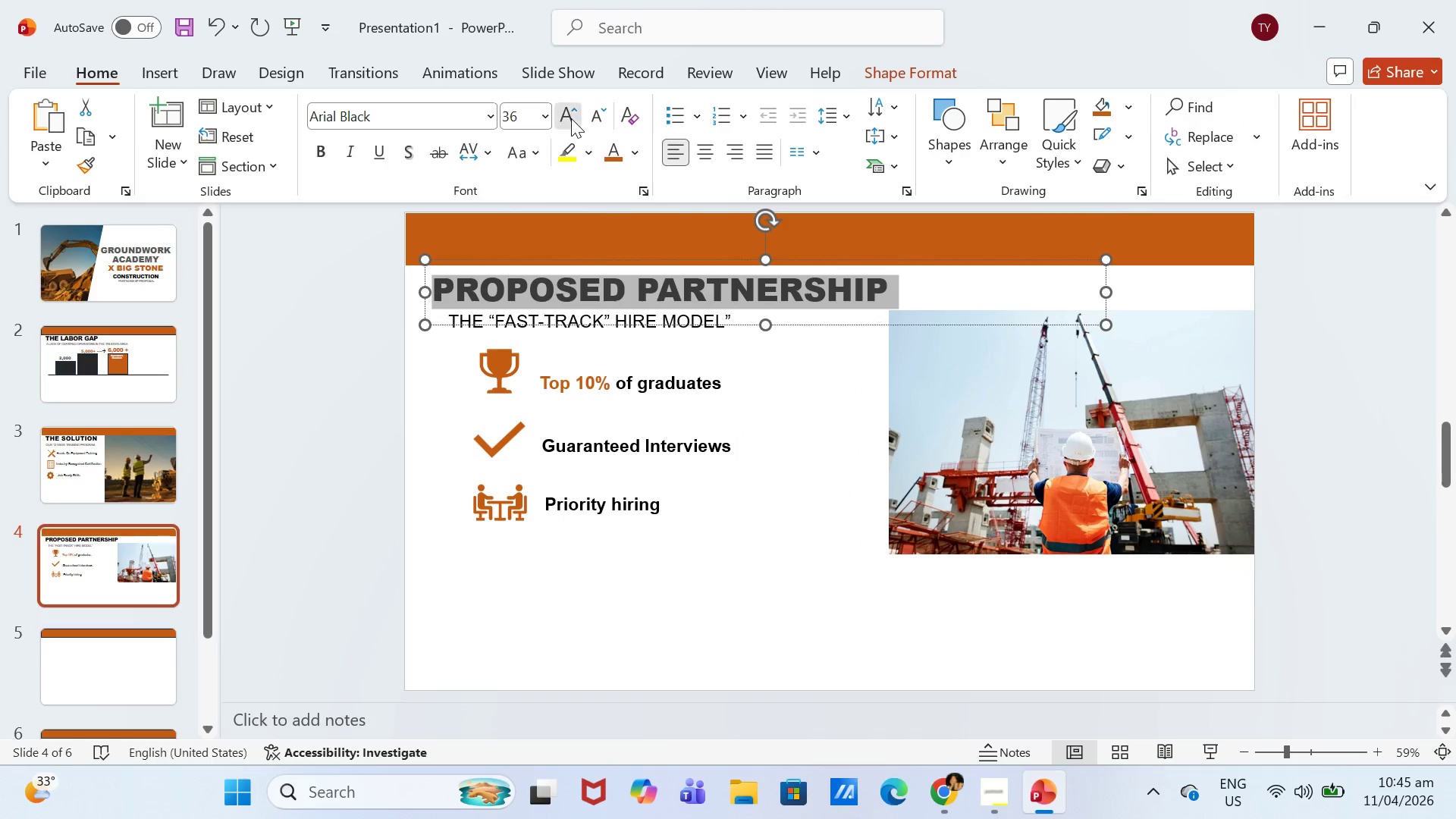 
double_click([927, 269])
 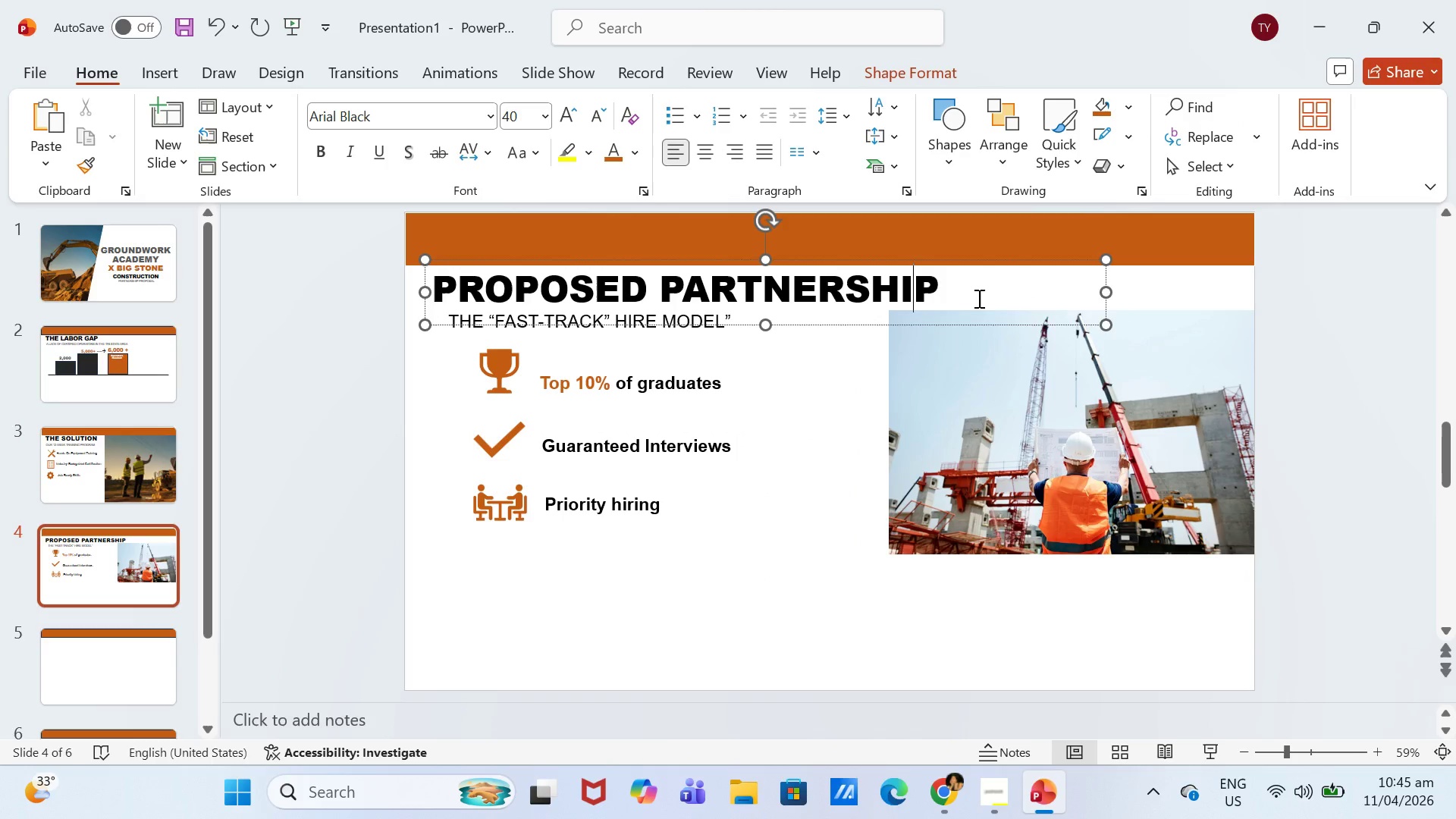 
left_click([934, 293])
 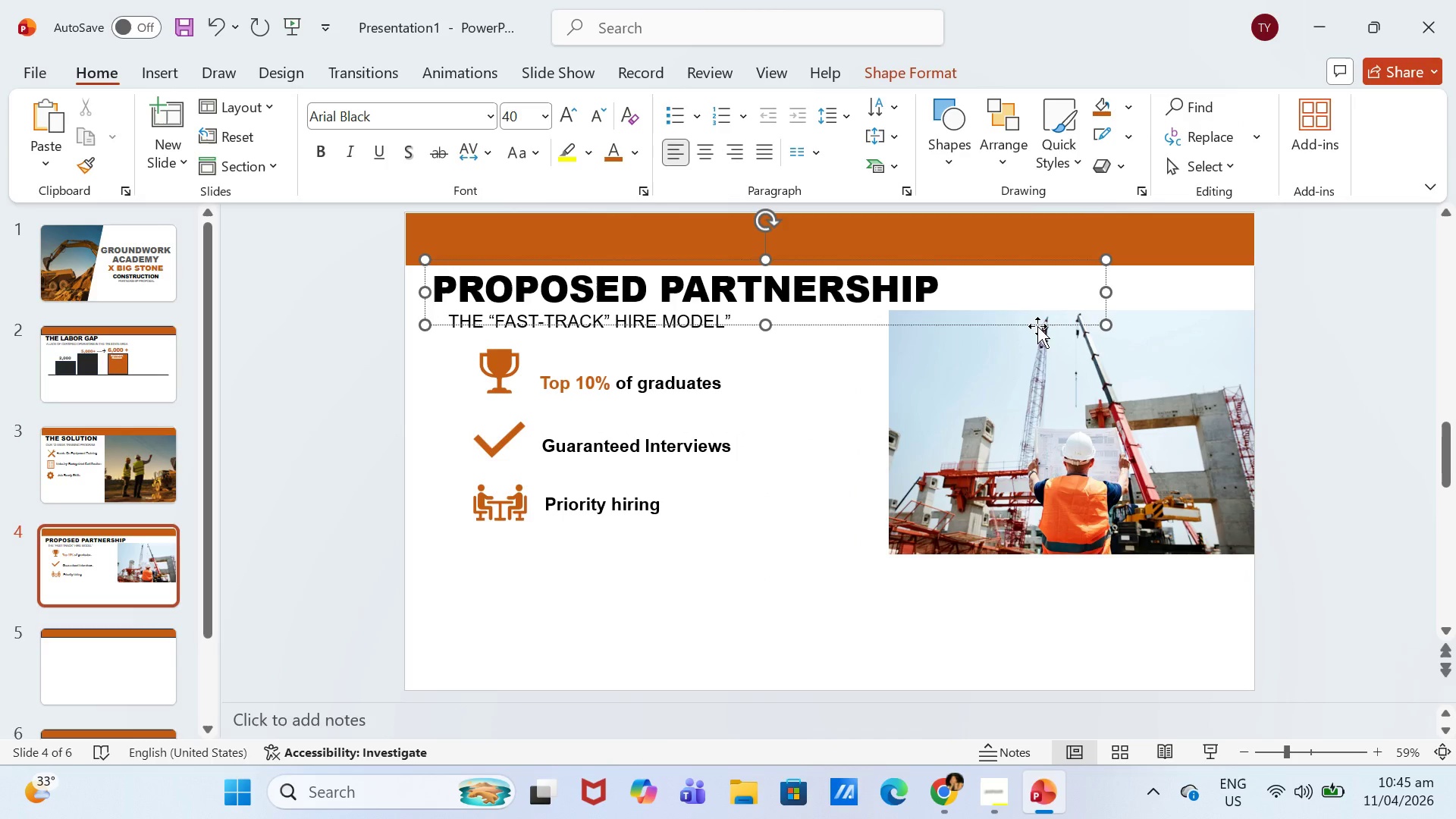 
left_click_drag(start_coordinate=[1037, 326], to_coordinate=[1006, 327])
 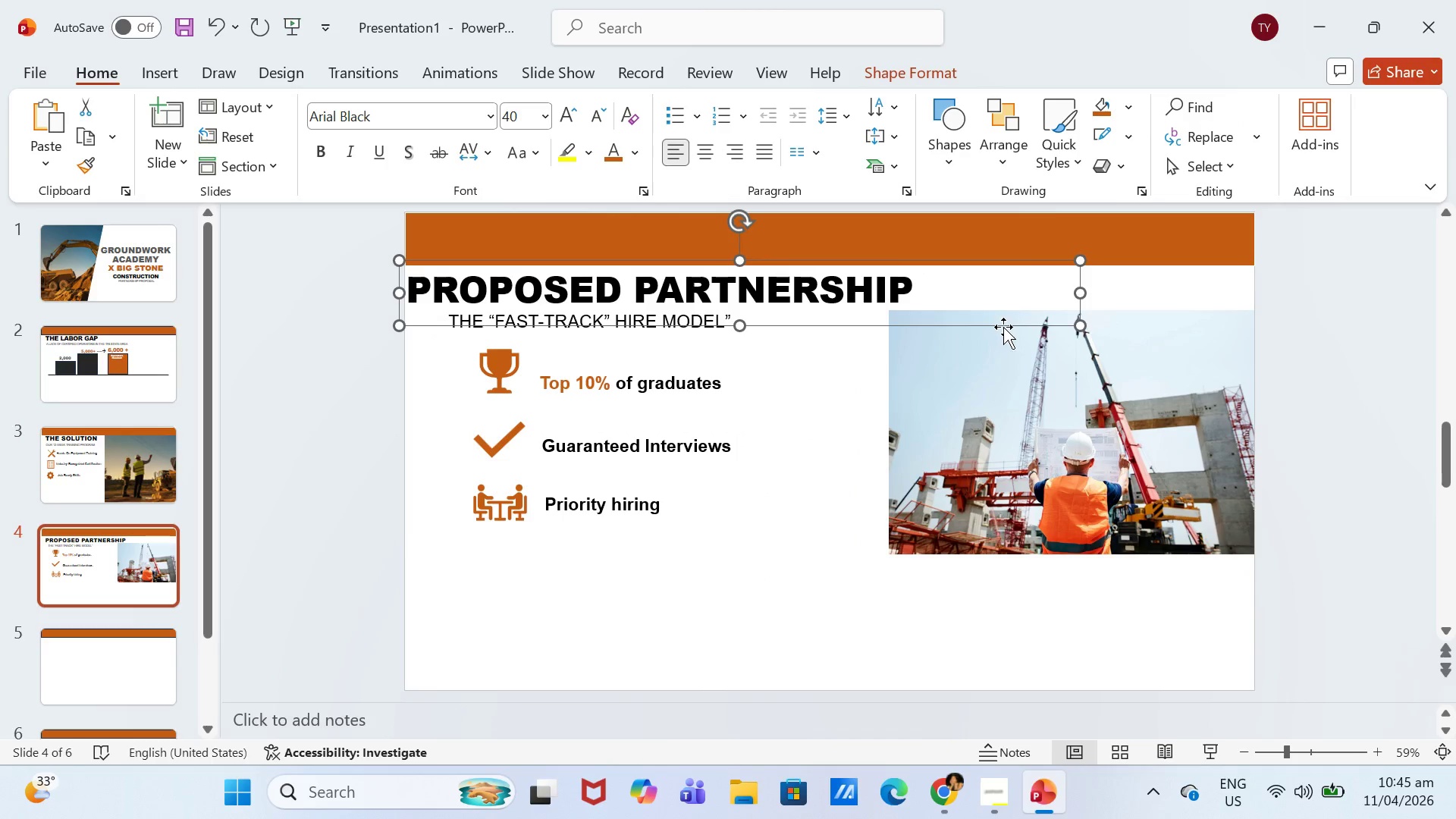 
double_click([1003, 327])
 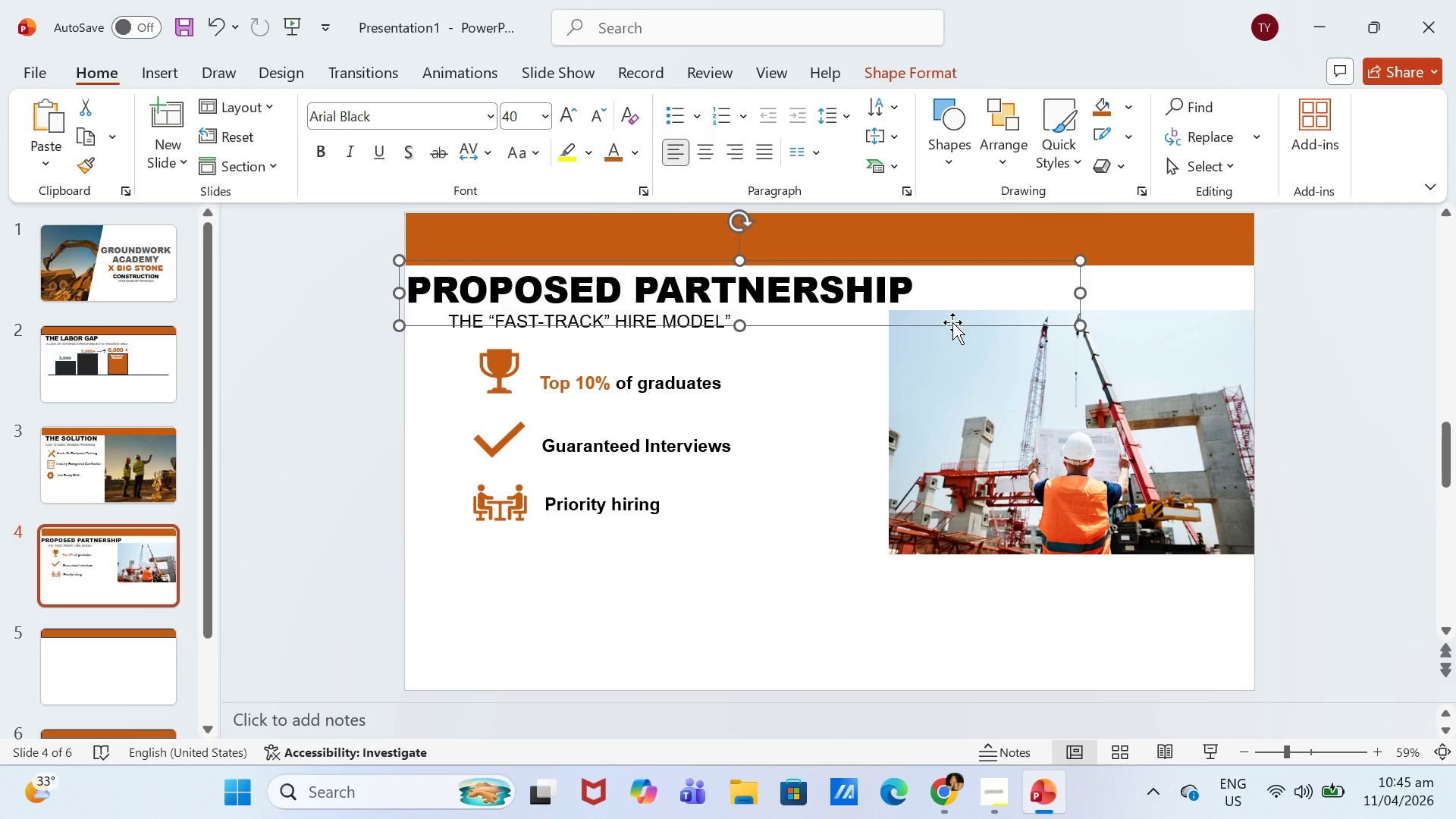 
left_click_drag(start_coordinate=[953, 323], to_coordinate=[964, 325])
 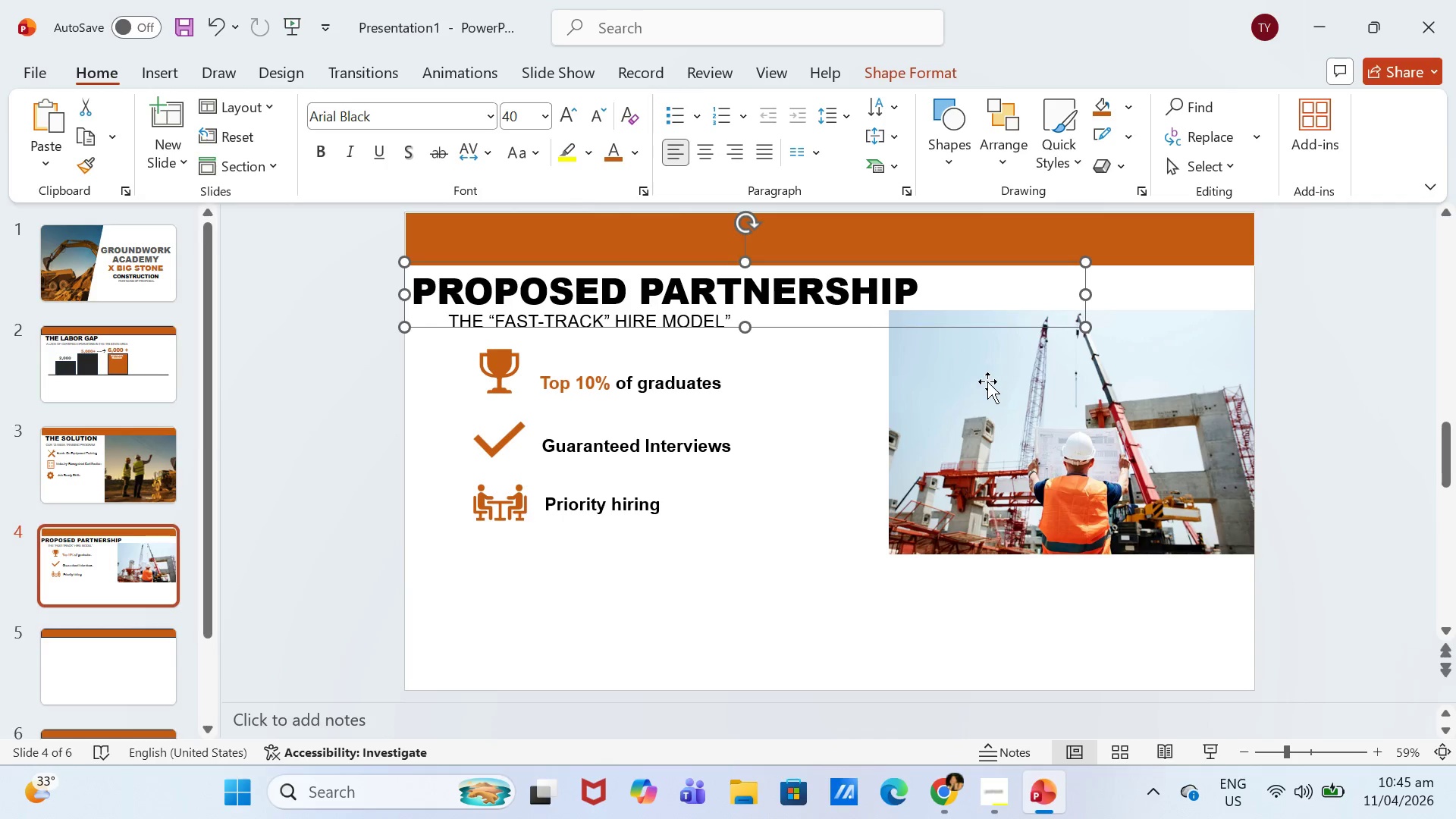 
left_click([988, 394])
 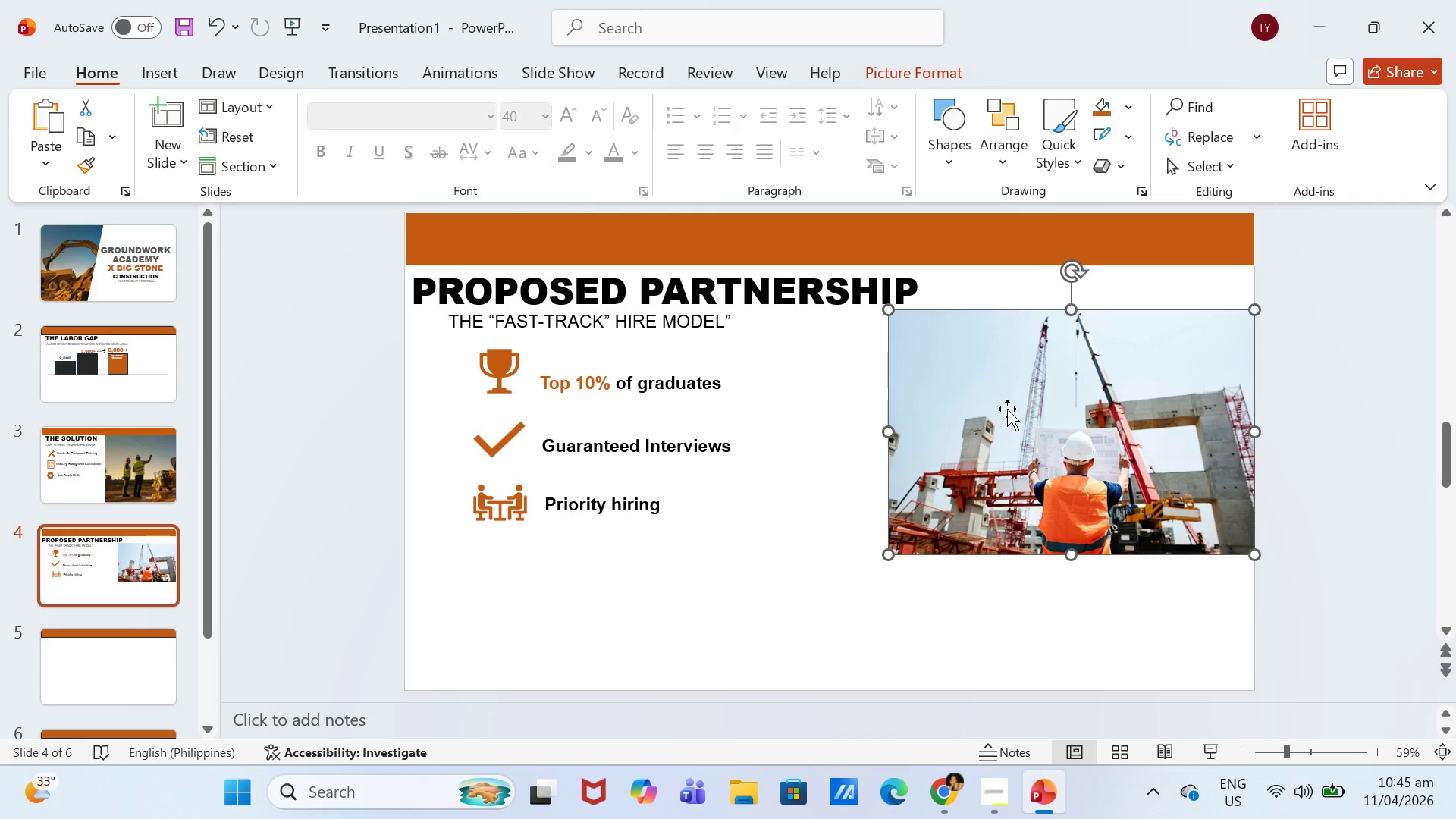 
left_click_drag(start_coordinate=[1007, 409], to_coordinate=[921, 413])
 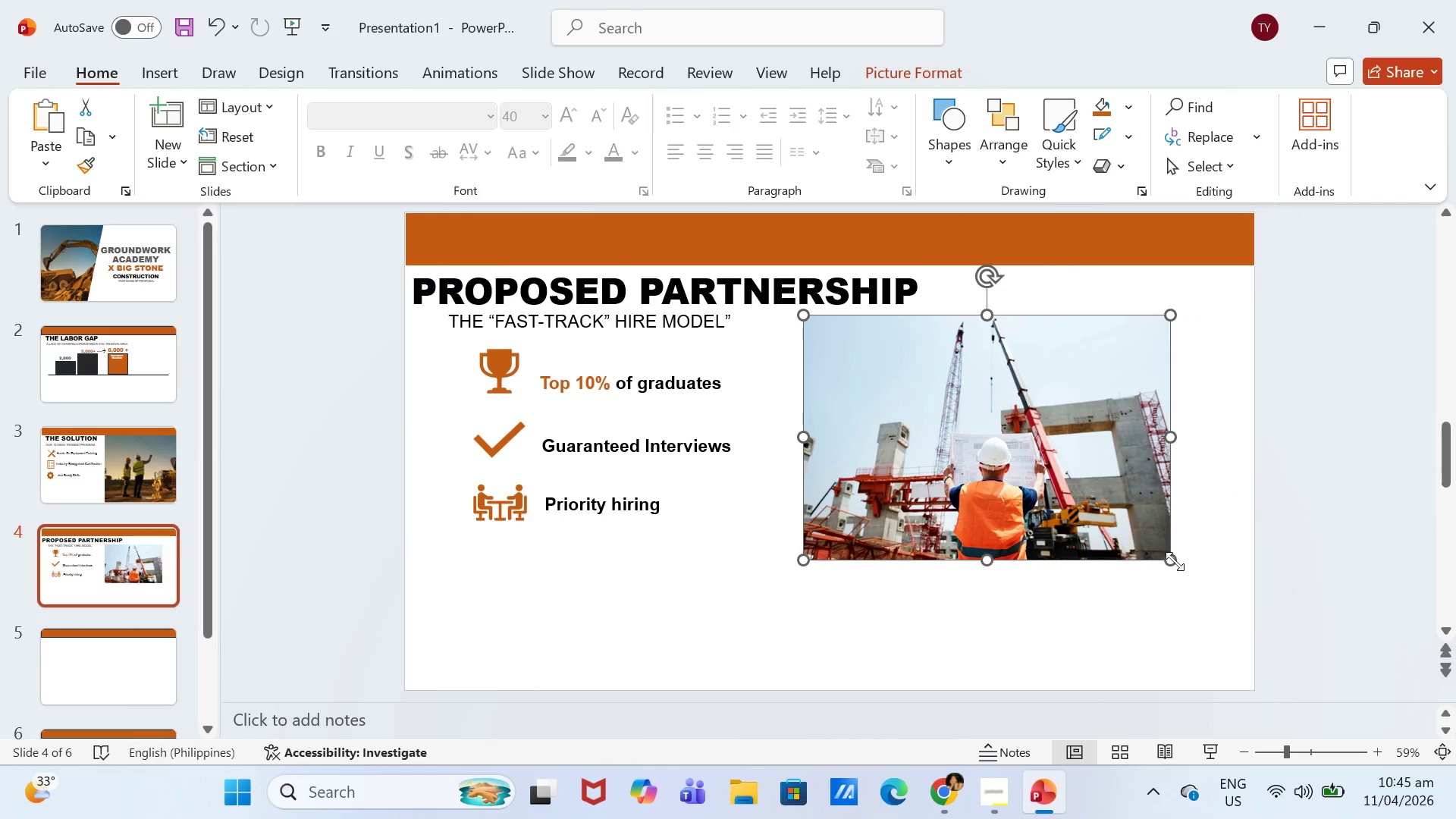 
left_click_drag(start_coordinate=[1177, 559], to_coordinate=[1305, 691])
 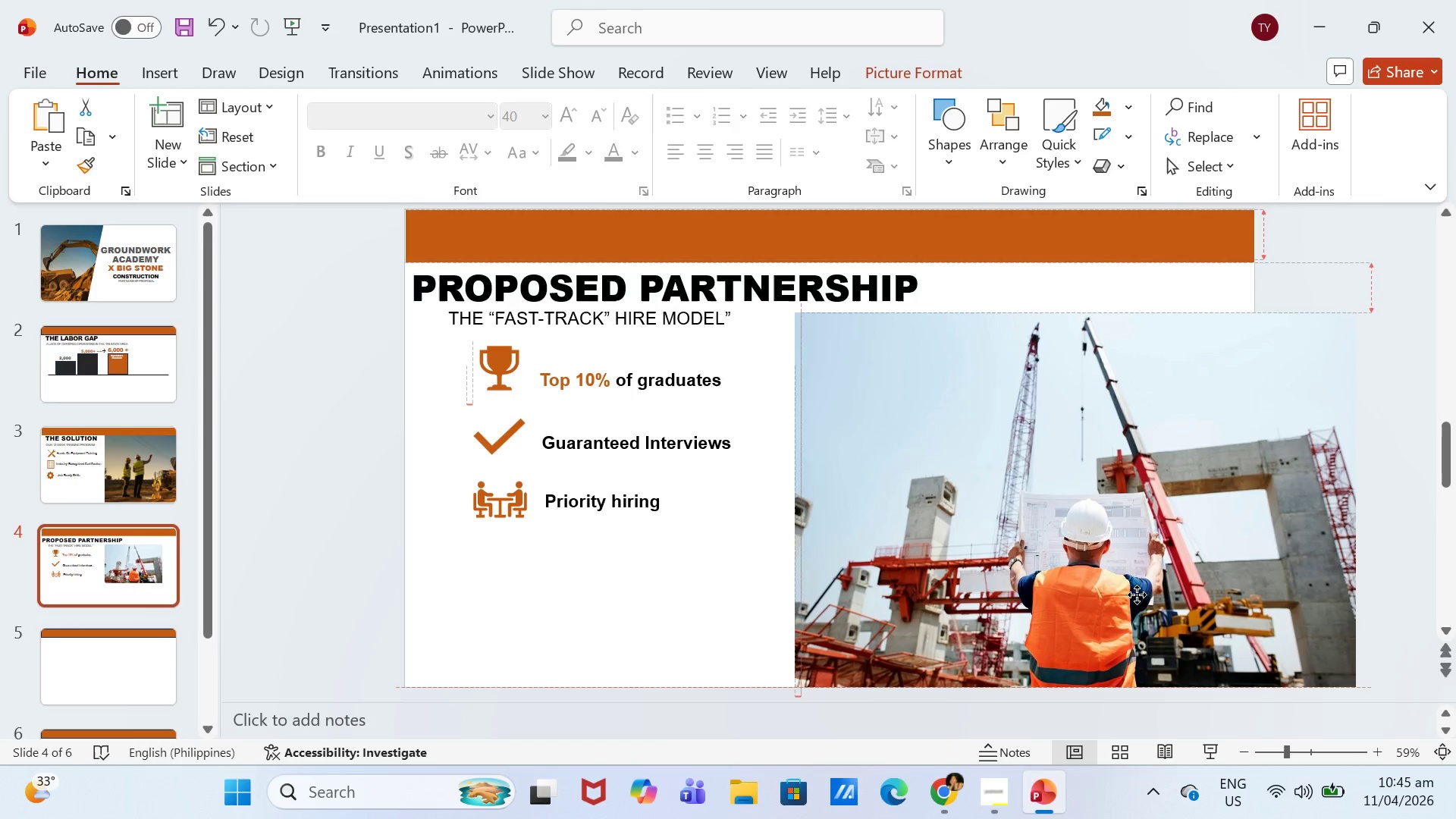 
left_click_drag(start_coordinate=[1151, 595], to_coordinate=[1109, 591])
 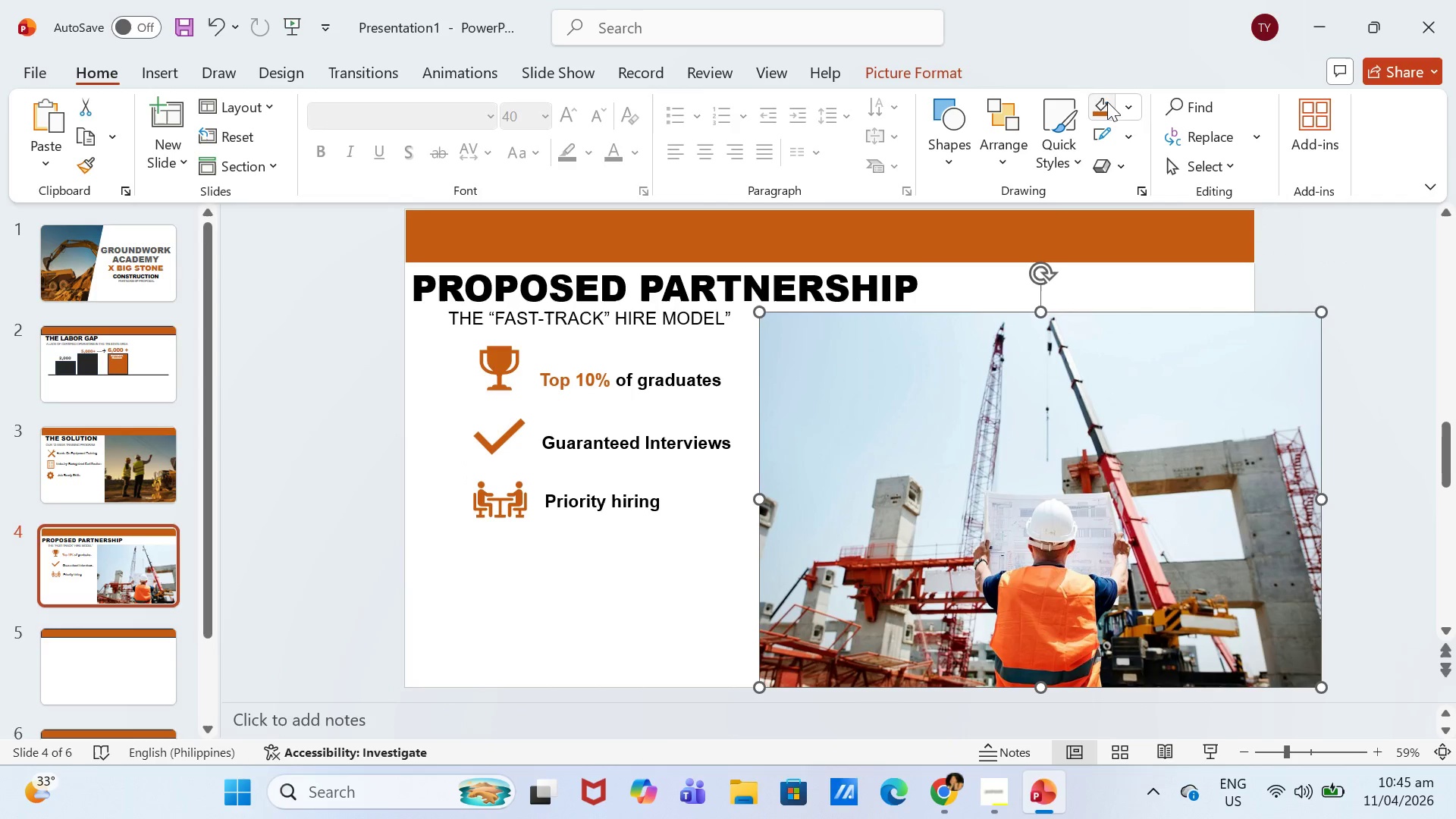 
left_click_drag(start_coordinate=[1102, 438], to_coordinate=[1091, 436])
 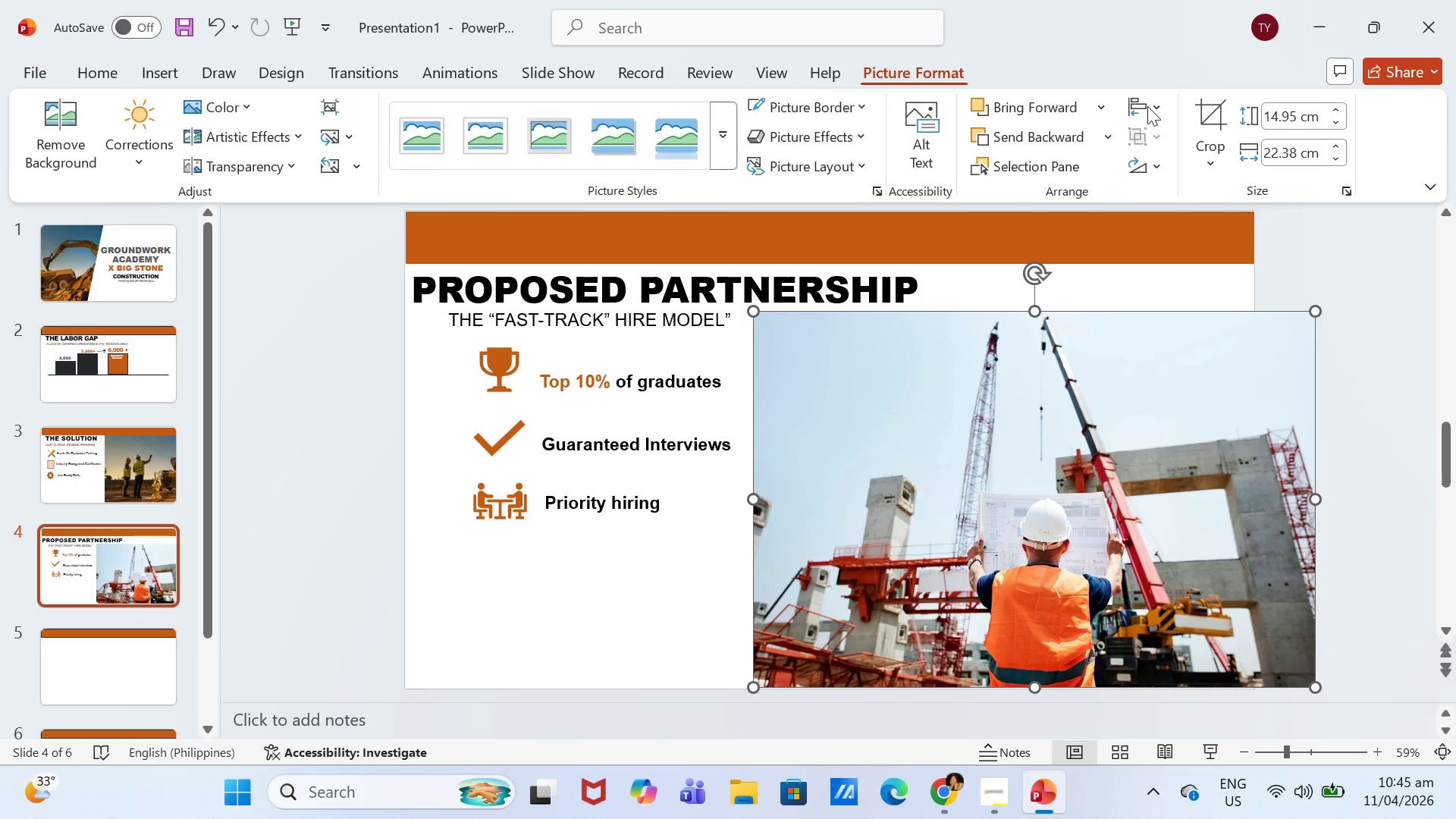 
left_click([1210, 112])
 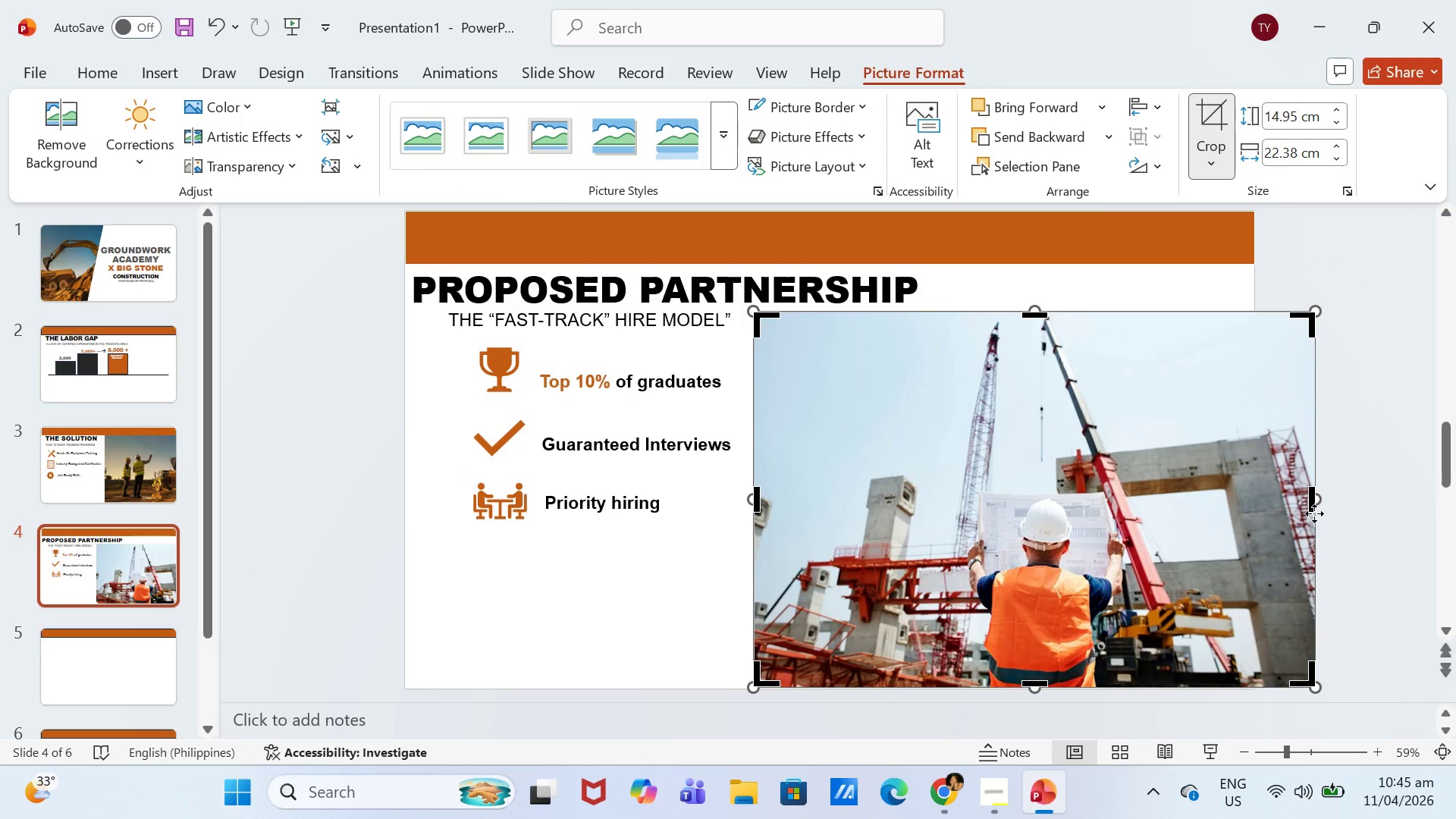 
left_click_drag(start_coordinate=[1314, 513], to_coordinate=[1258, 516])
 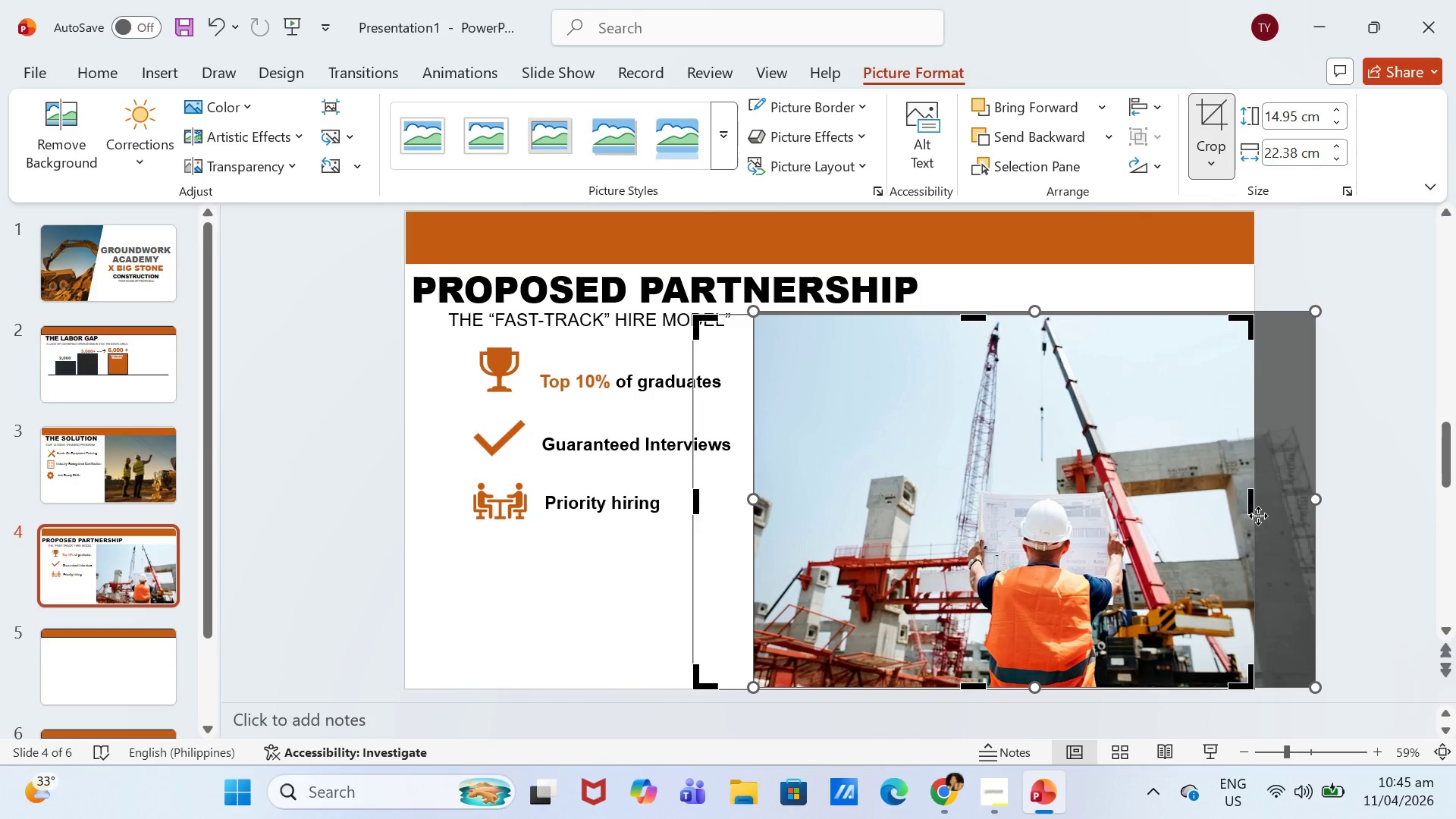 
key(Control+Z)
 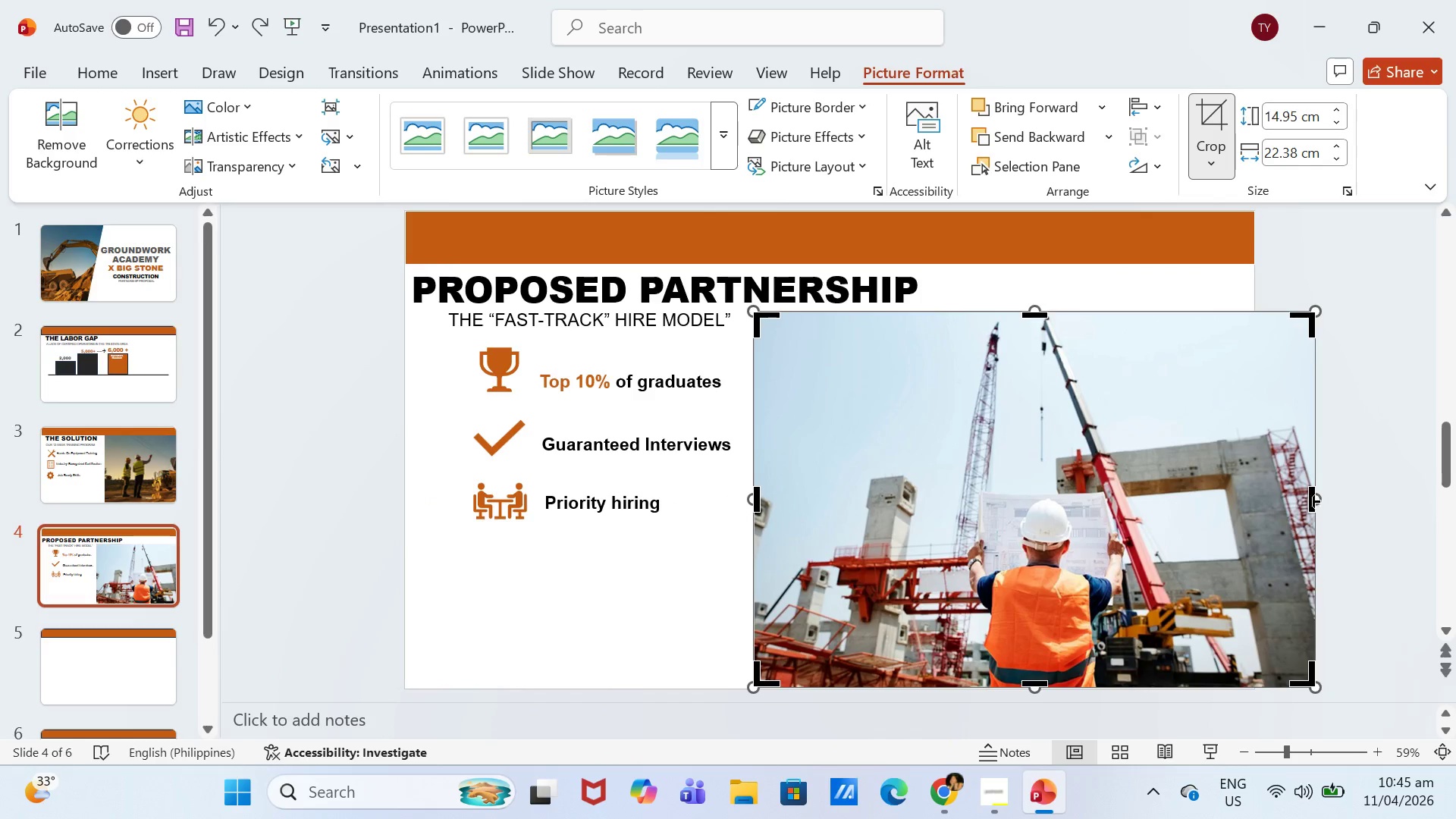 
left_click_drag(start_coordinate=[1309, 500], to_coordinate=[1253, 500])
 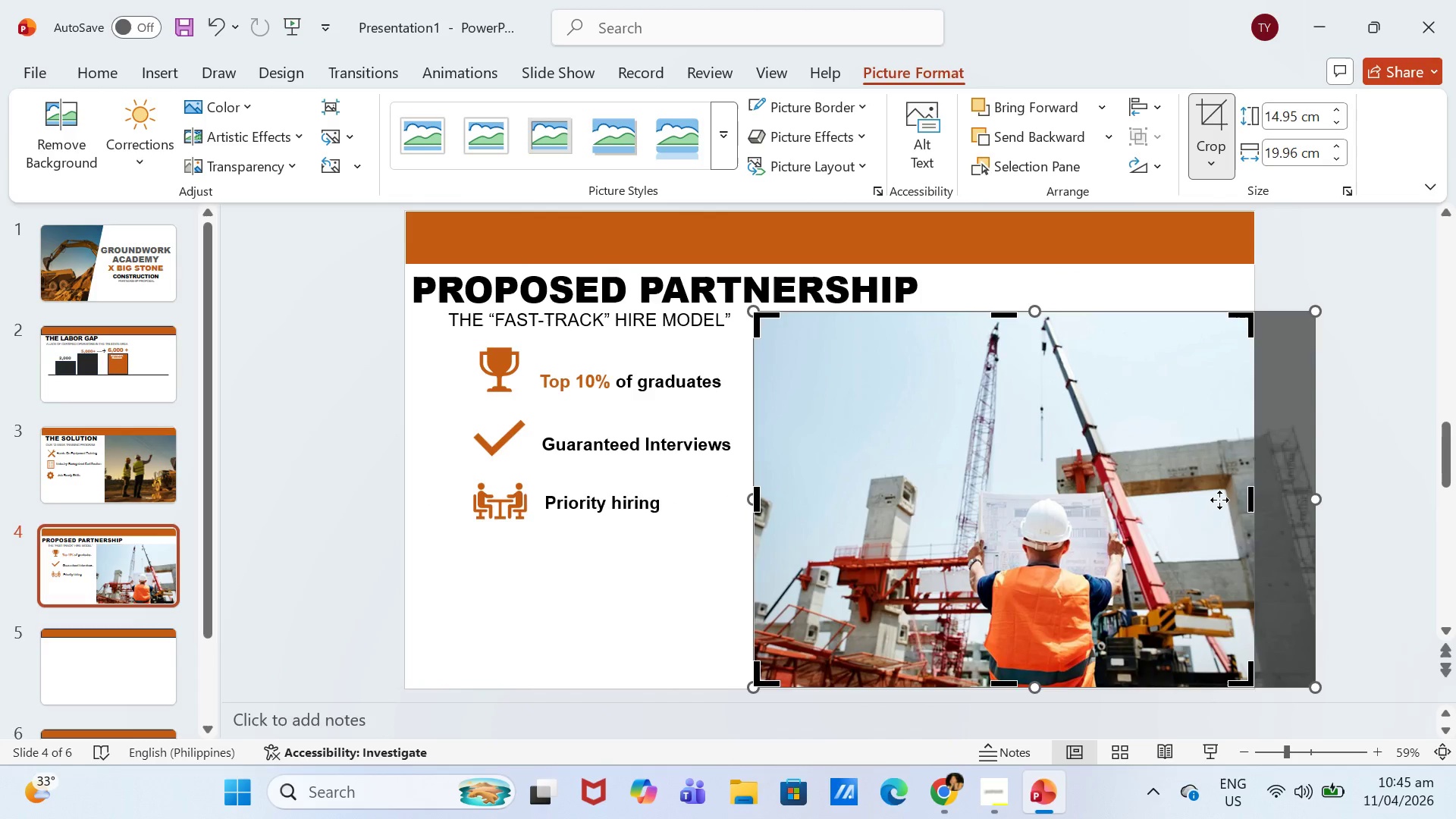 
key(Backspace)
 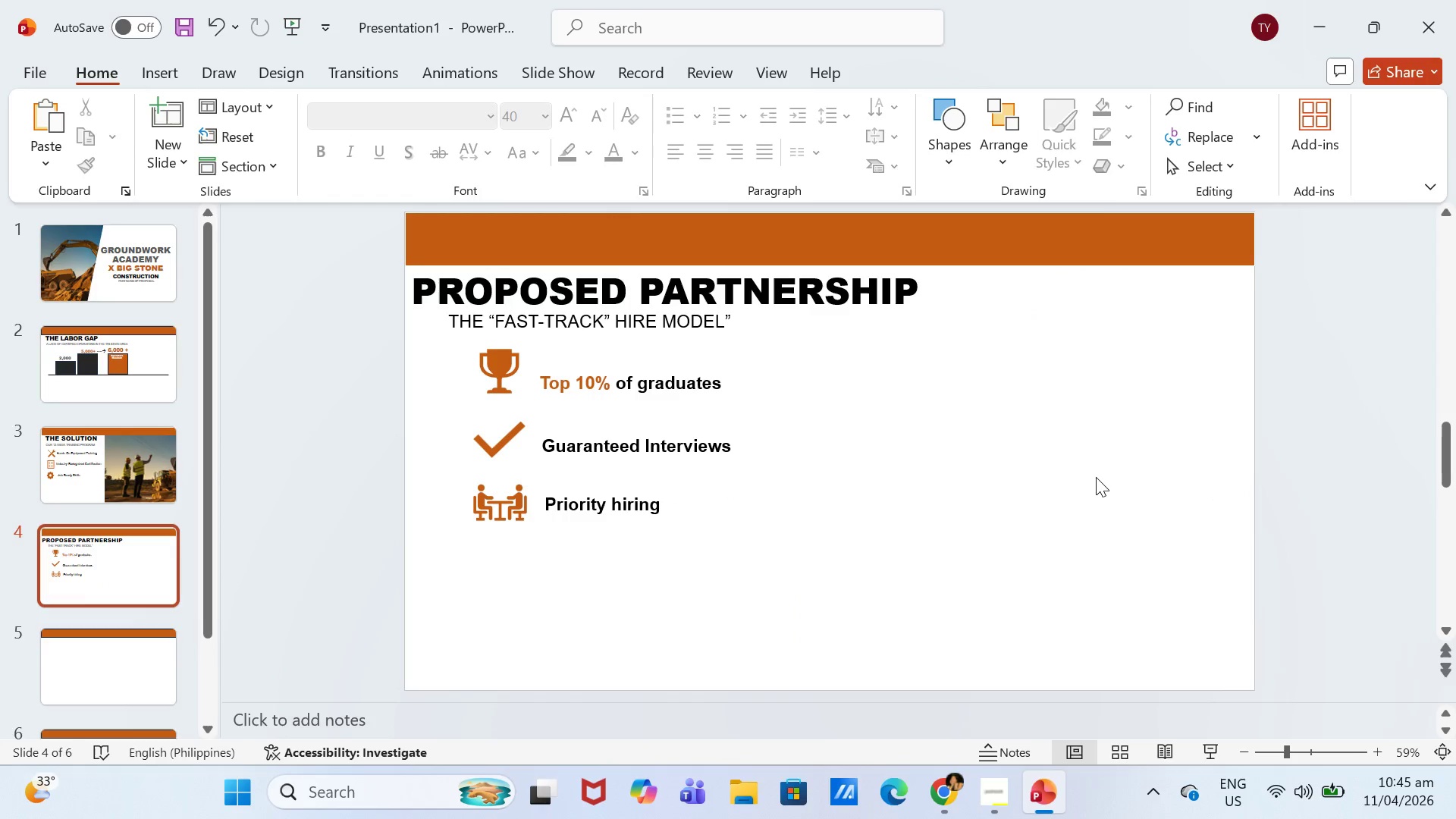 
key(Control+ControlLeft)
 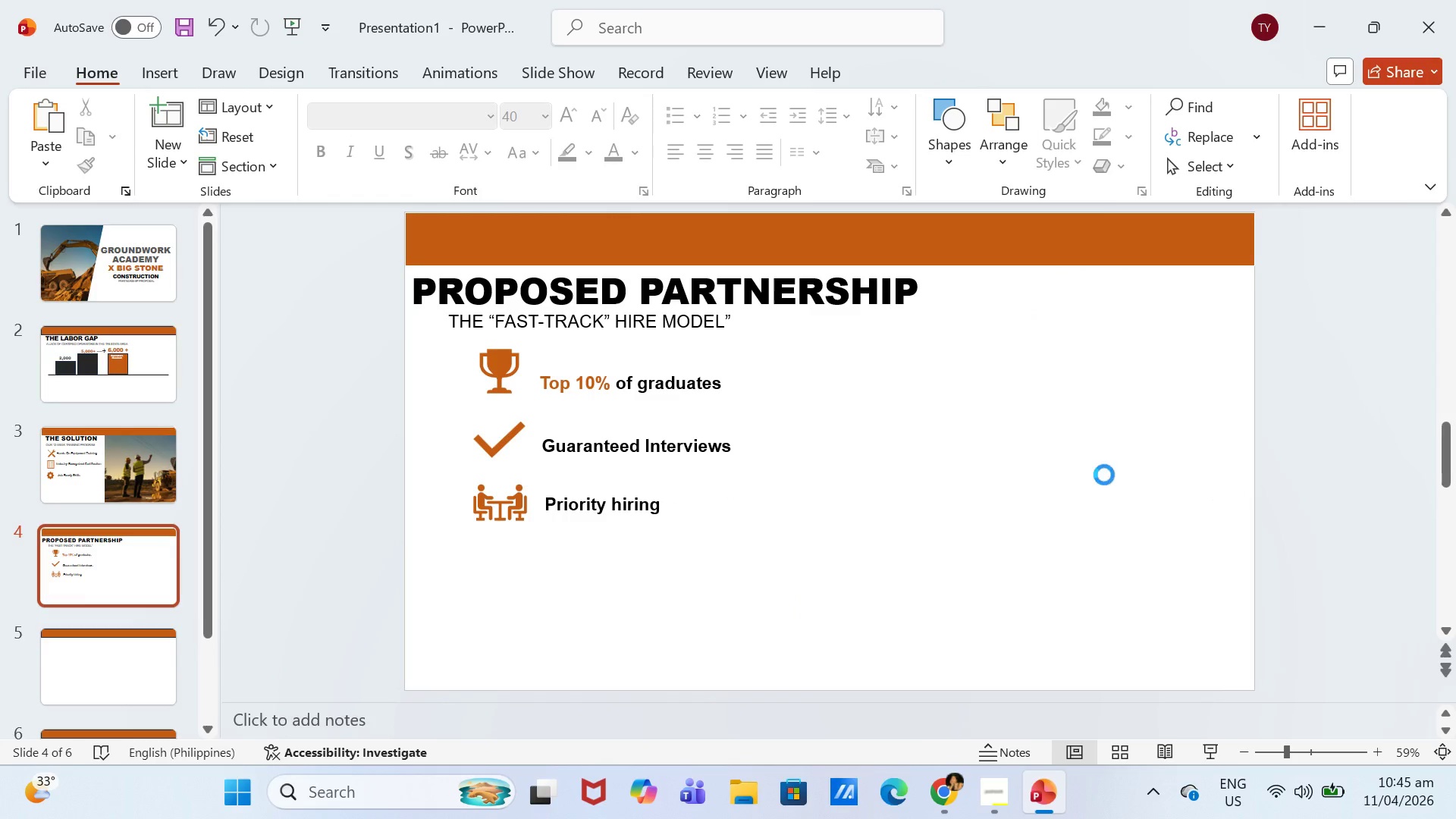 
key(Control+Z)
 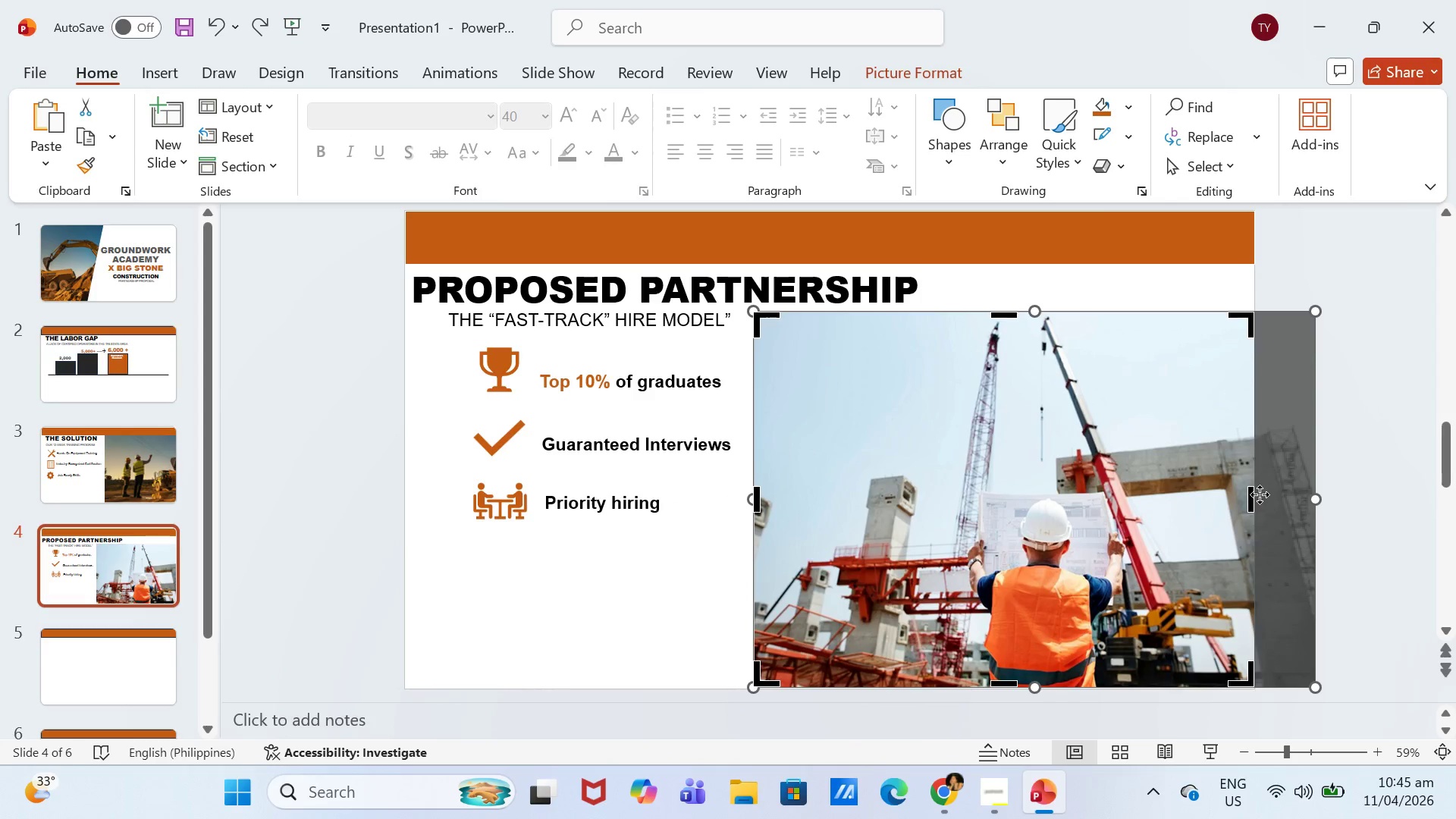 
key(Enter)
 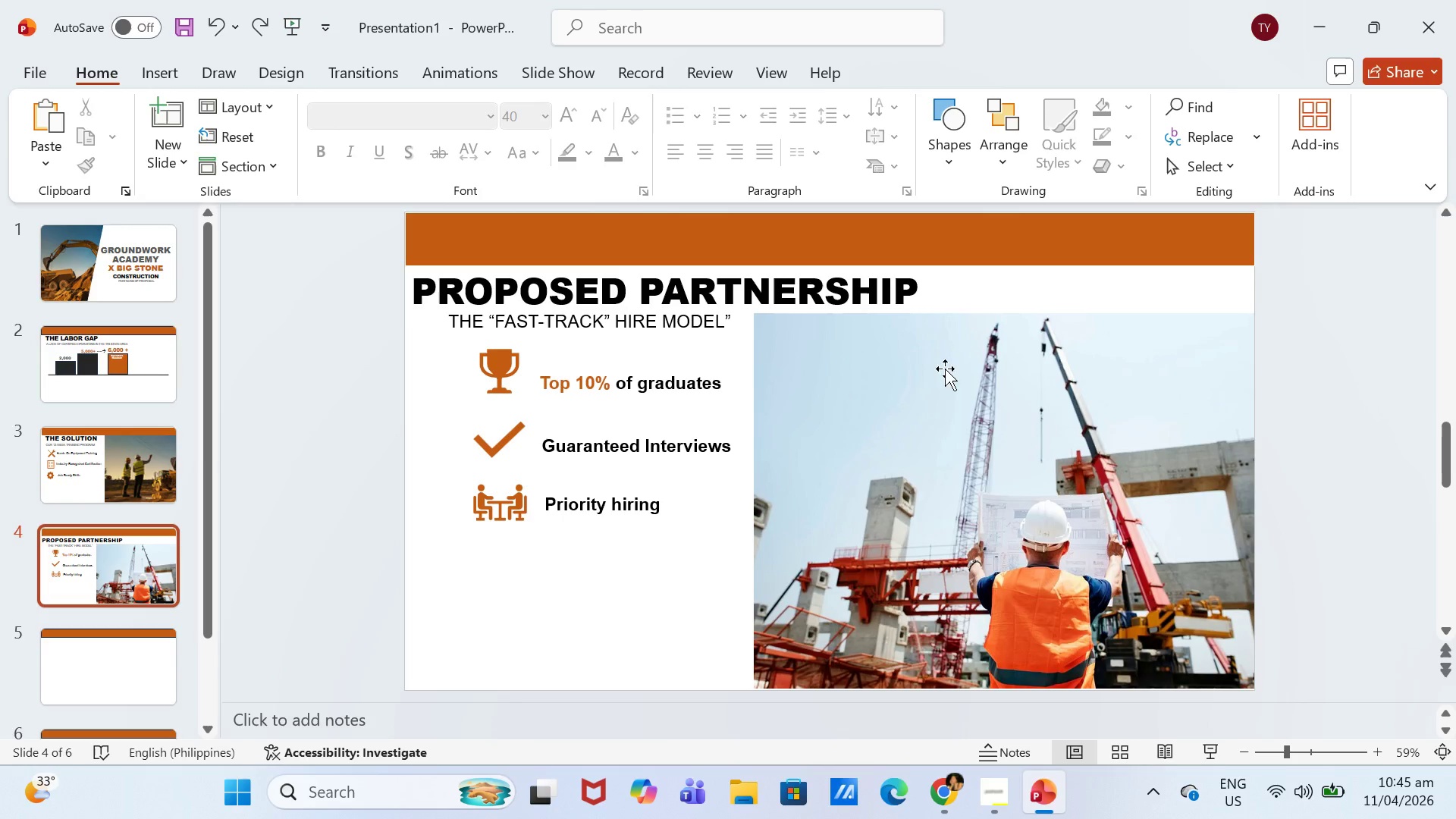 
left_click([880, 297])
 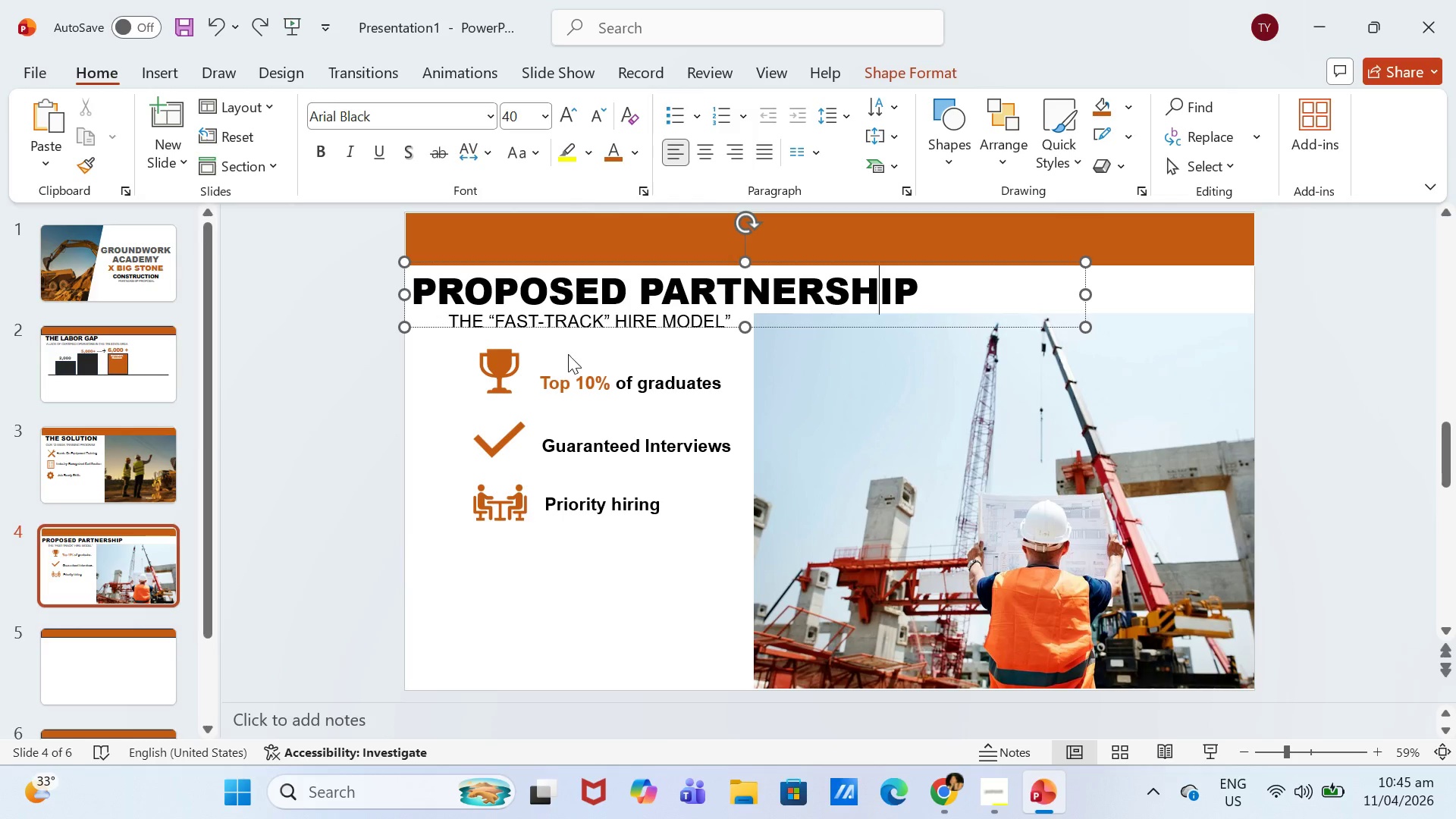 
left_click([611, 340])
 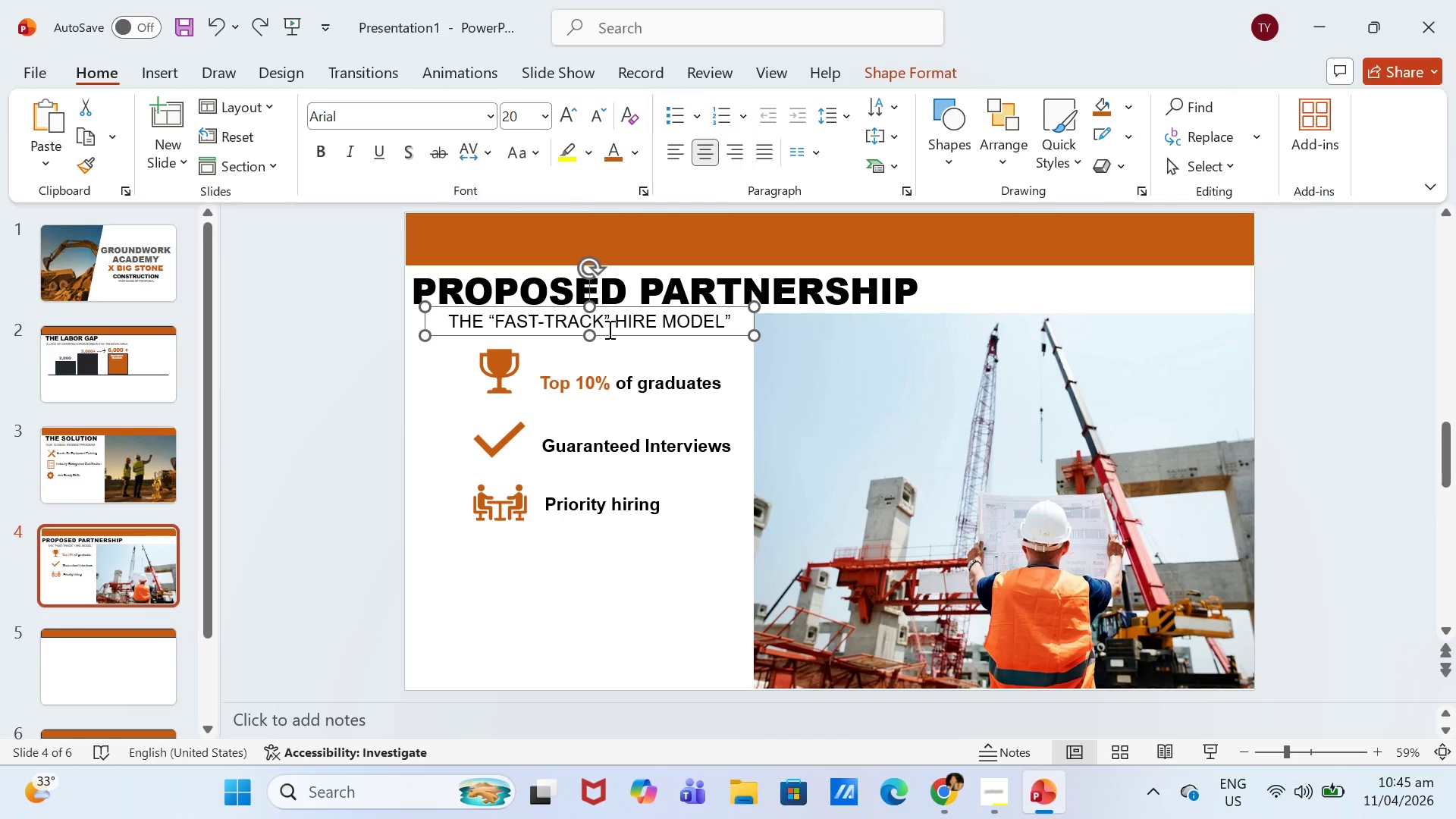 
left_click_drag(start_coordinate=[608, 329], to_coordinate=[609, 335])
 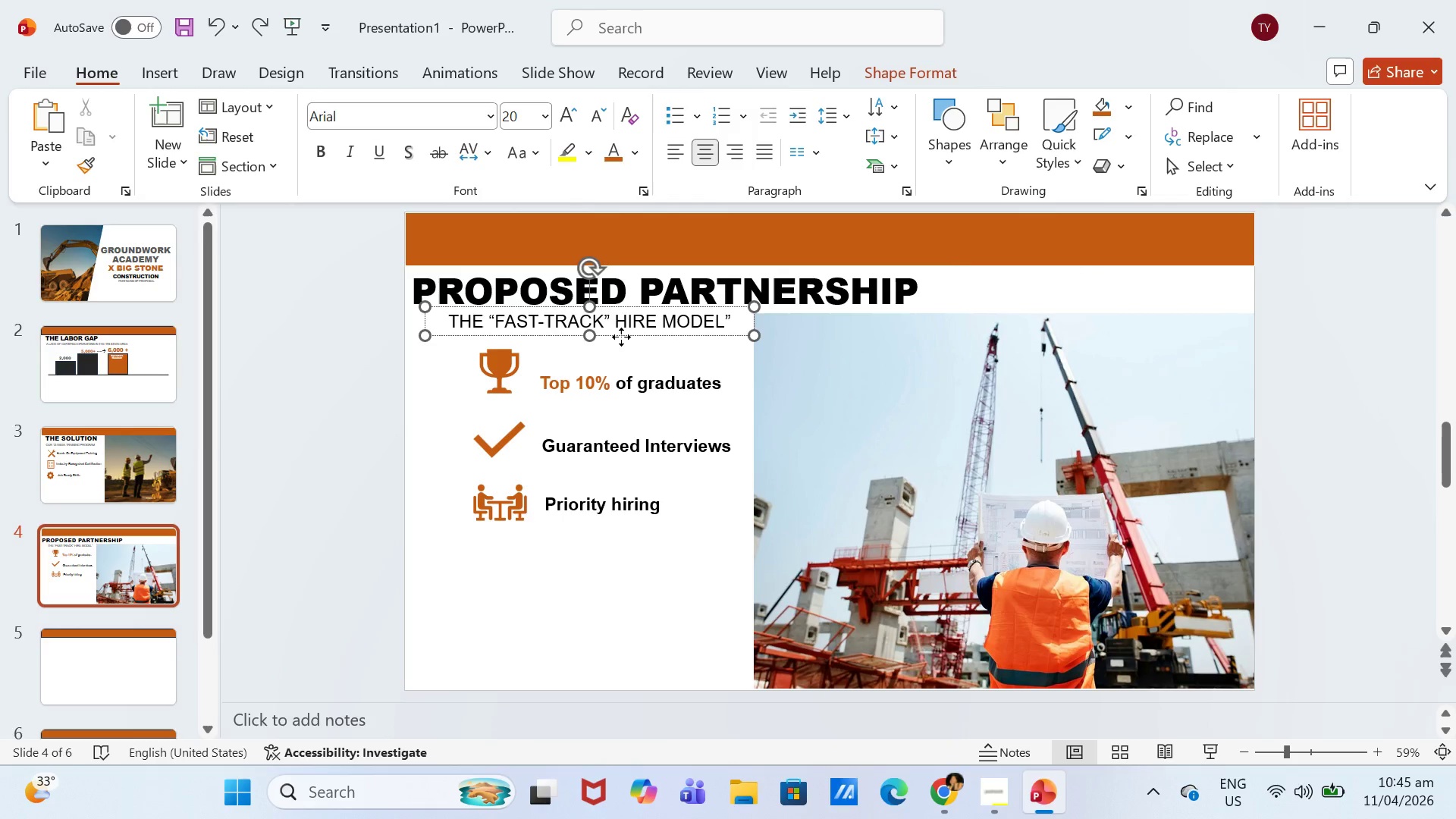 
left_click_drag(start_coordinate=[621, 337], to_coordinate=[612, 343])
 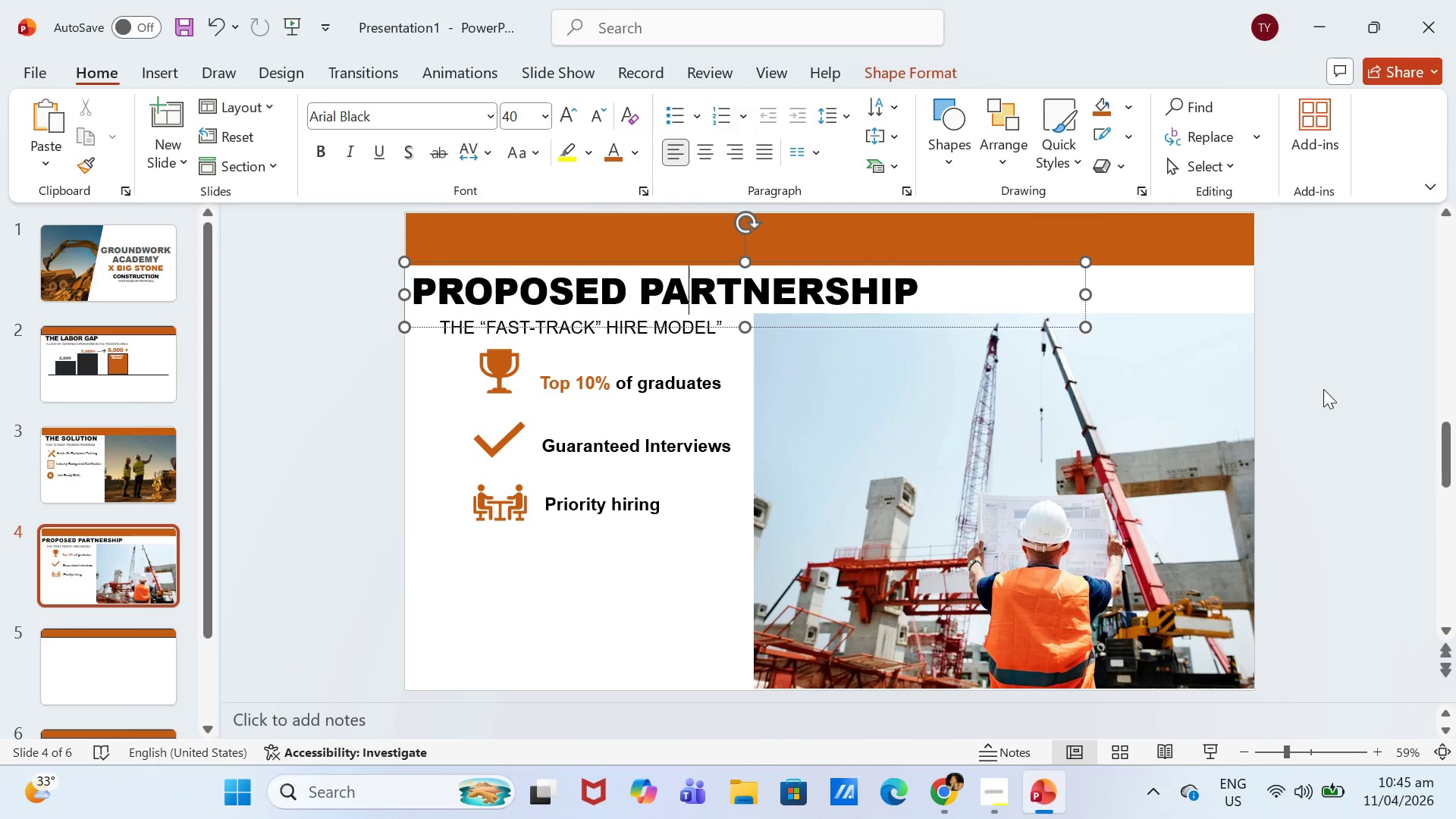 
left_click([1382, 366])
 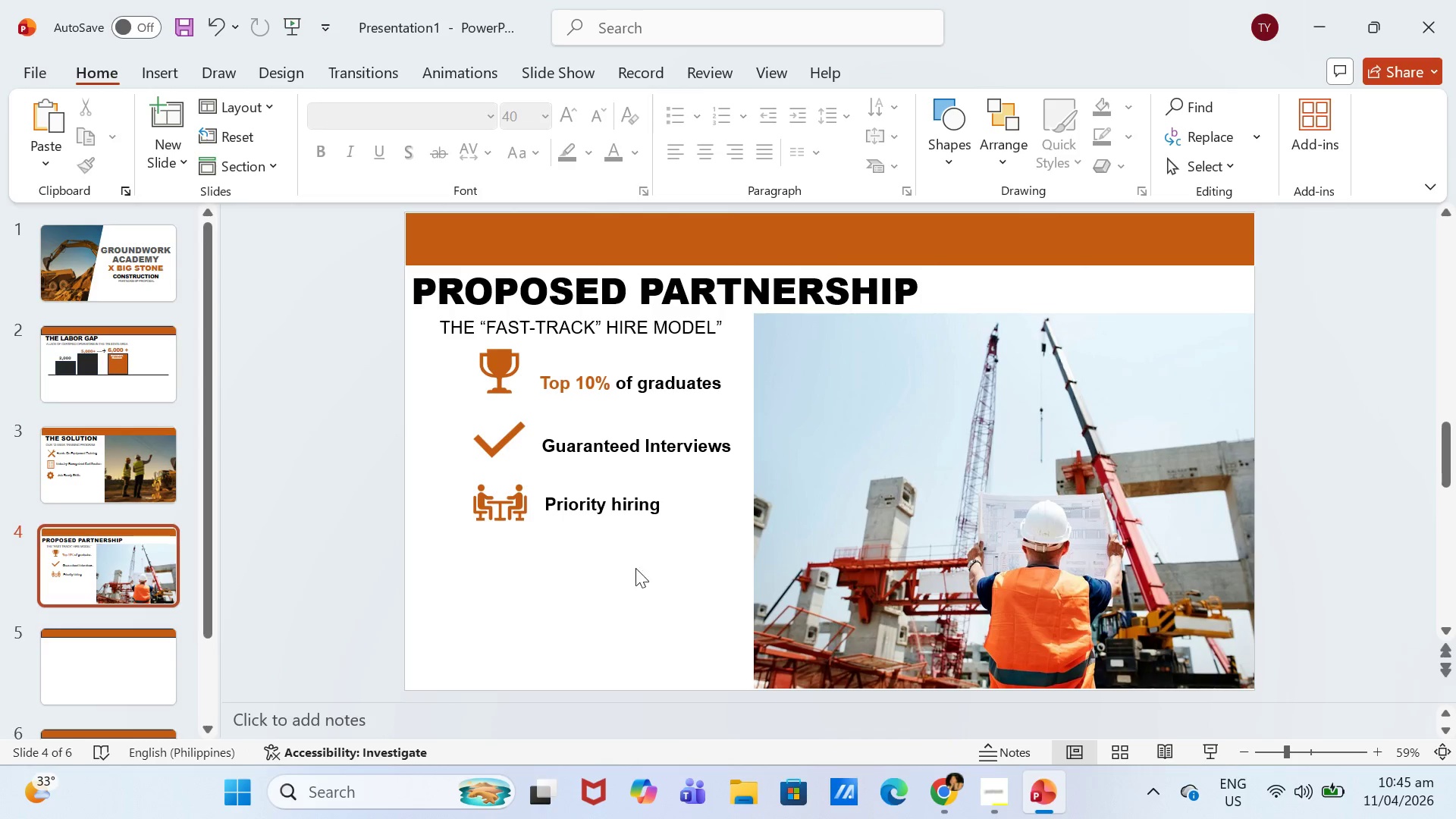 
left_click([1015, 625])
 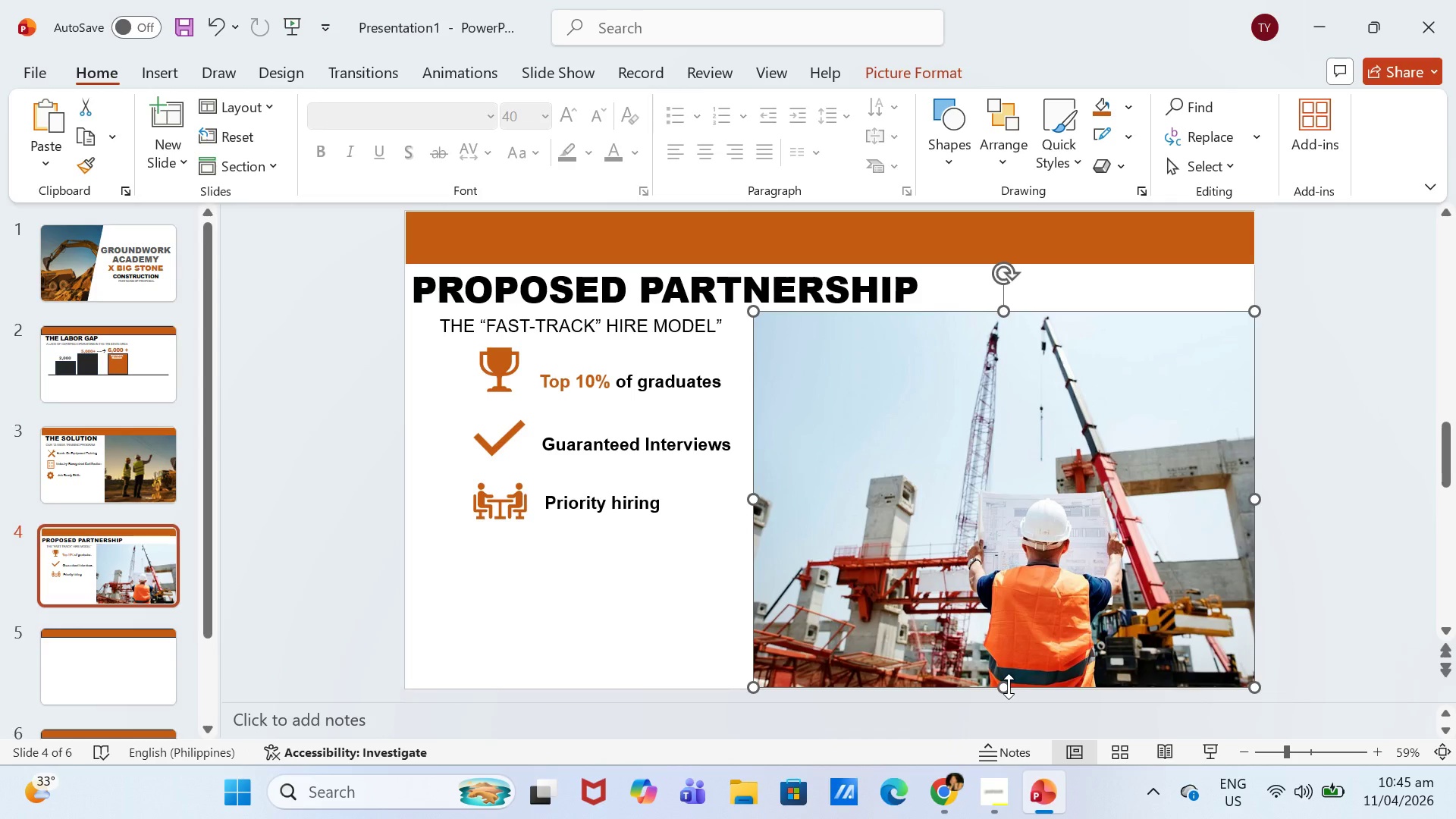 
left_click_drag(start_coordinate=[1009, 686], to_coordinate=[1007, 690])
 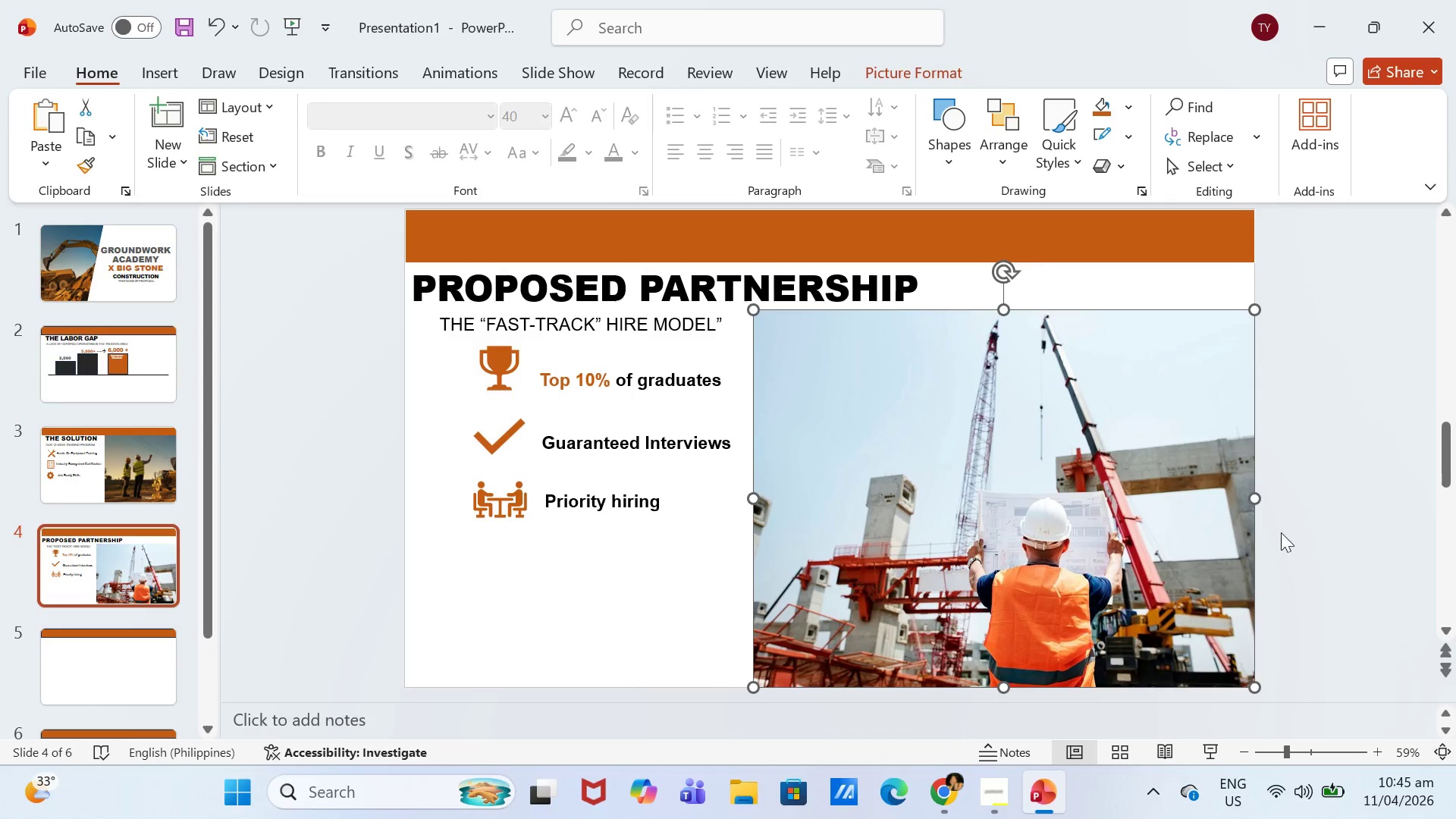 
left_click([1310, 516])
 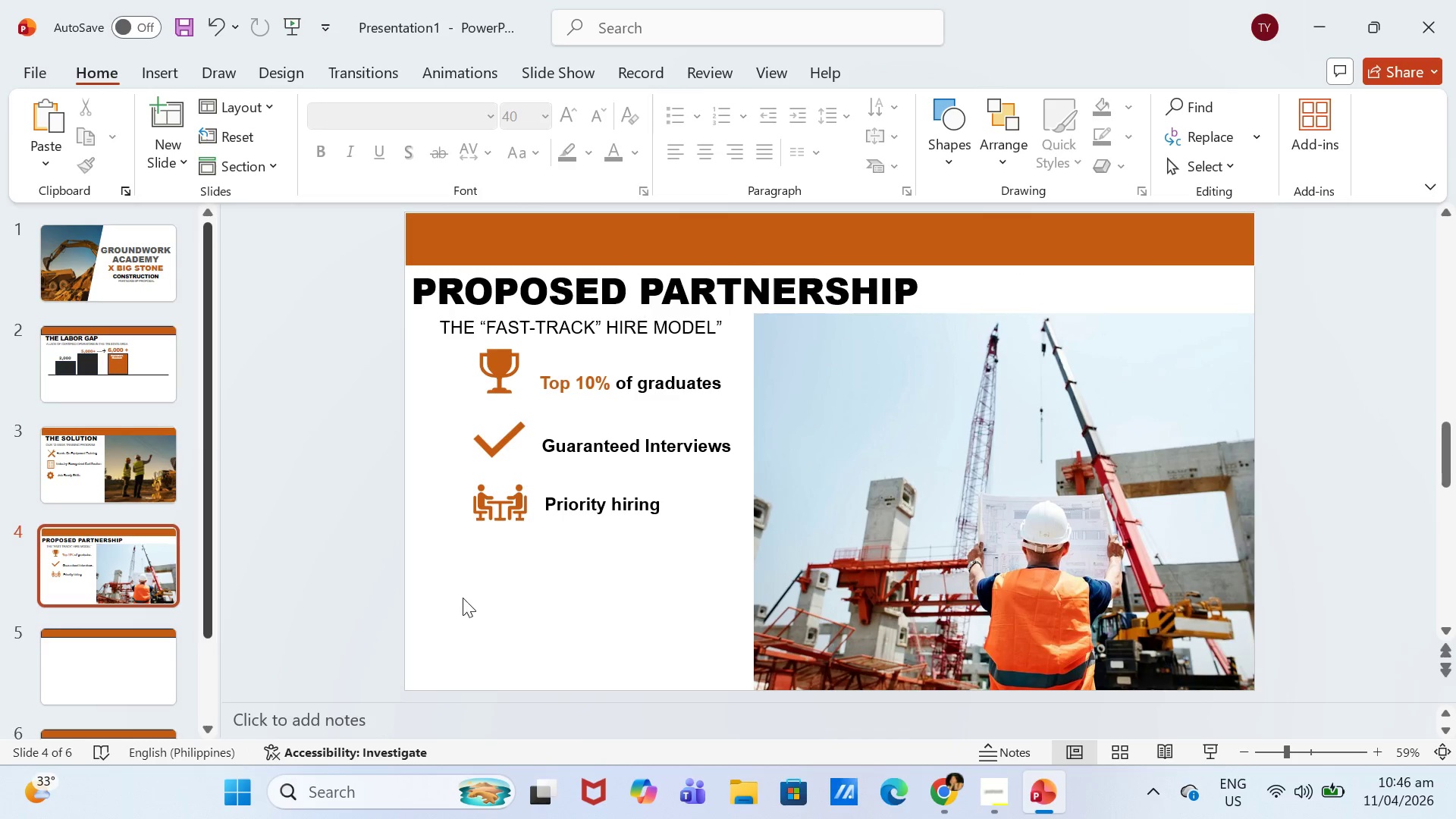 
scroll: coordinate [86, 588], scroll_direction: down, amount: 3.0
 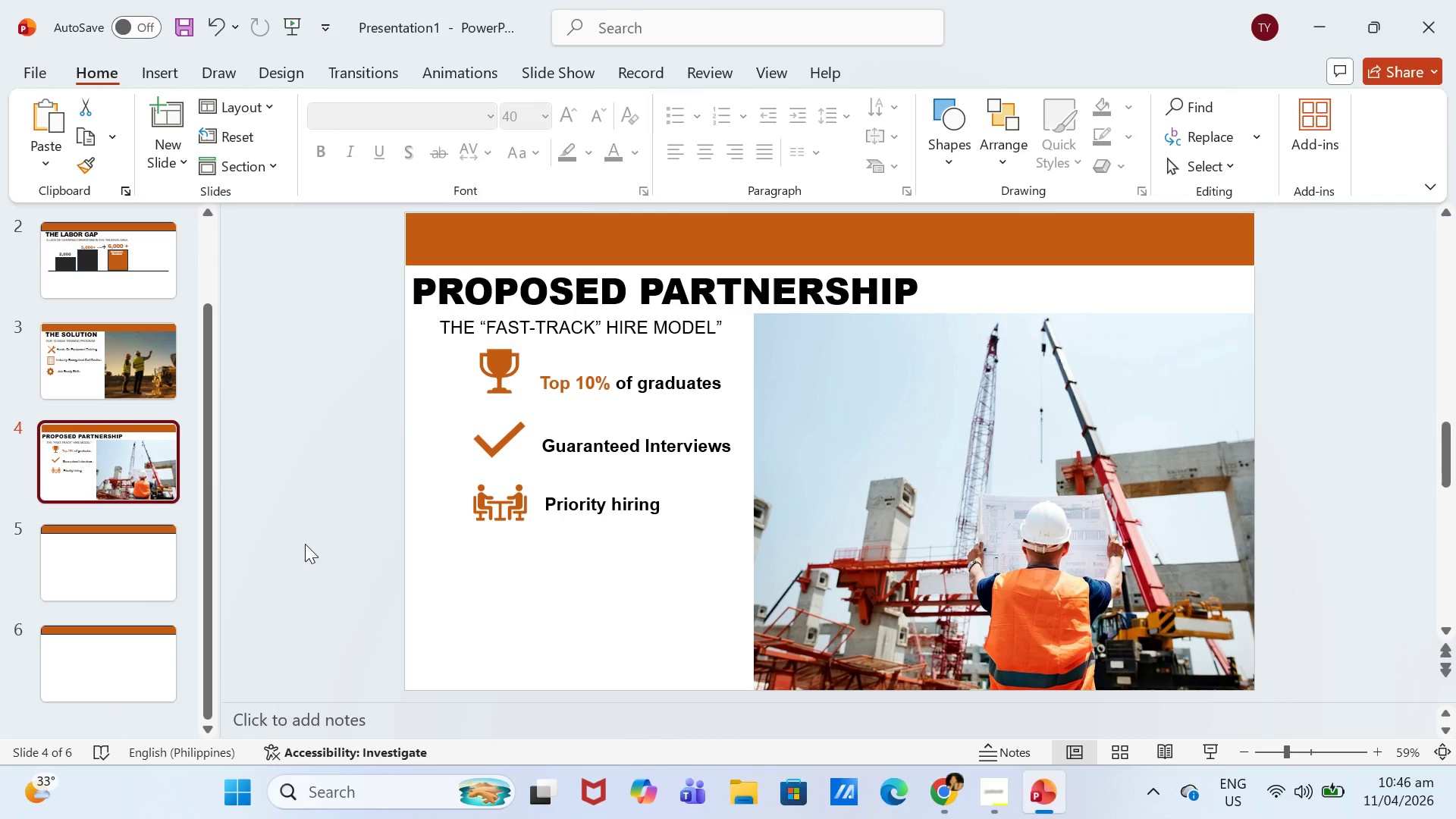 
wait(20.02)
 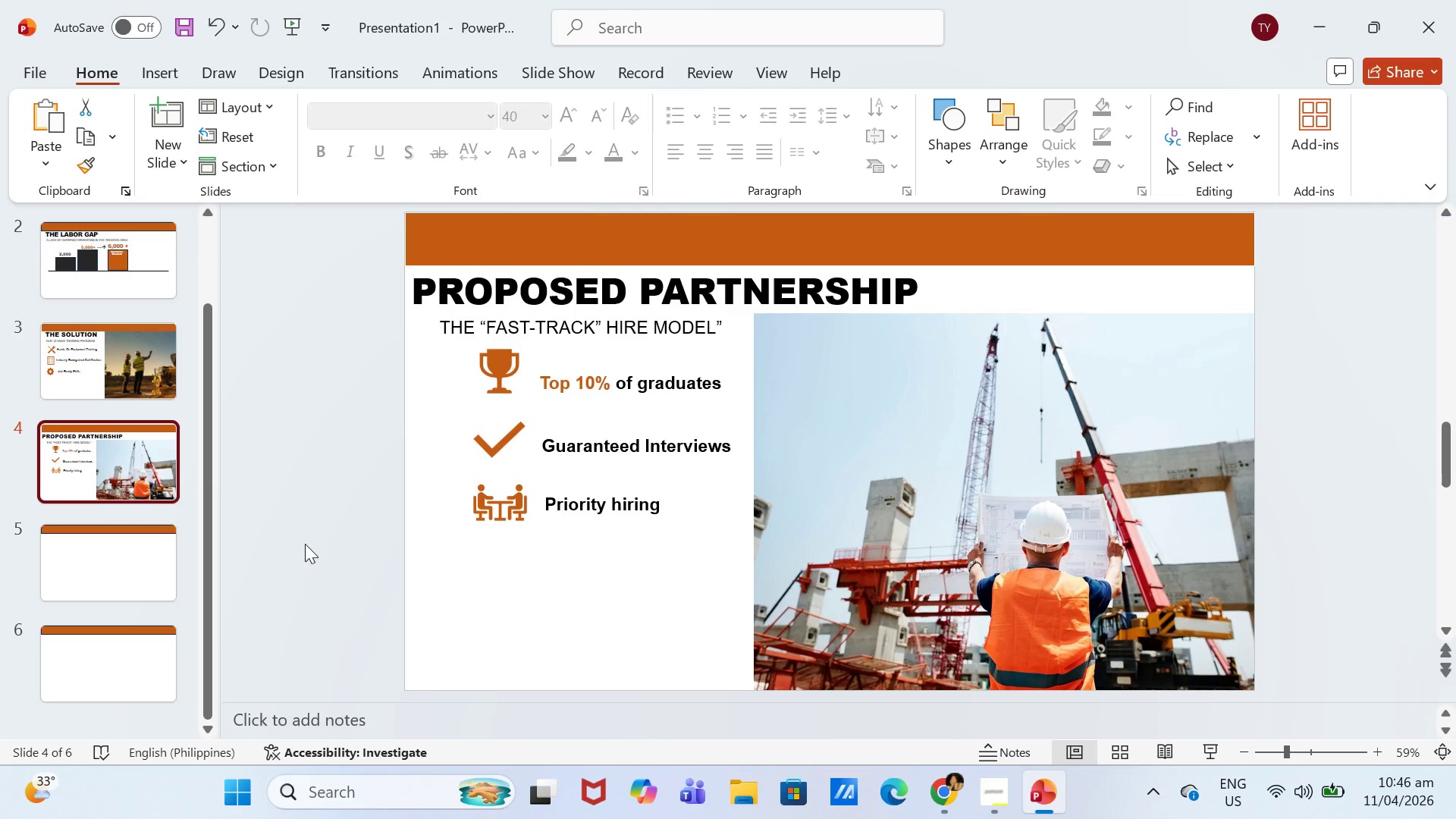 
left_click([563, 300])
 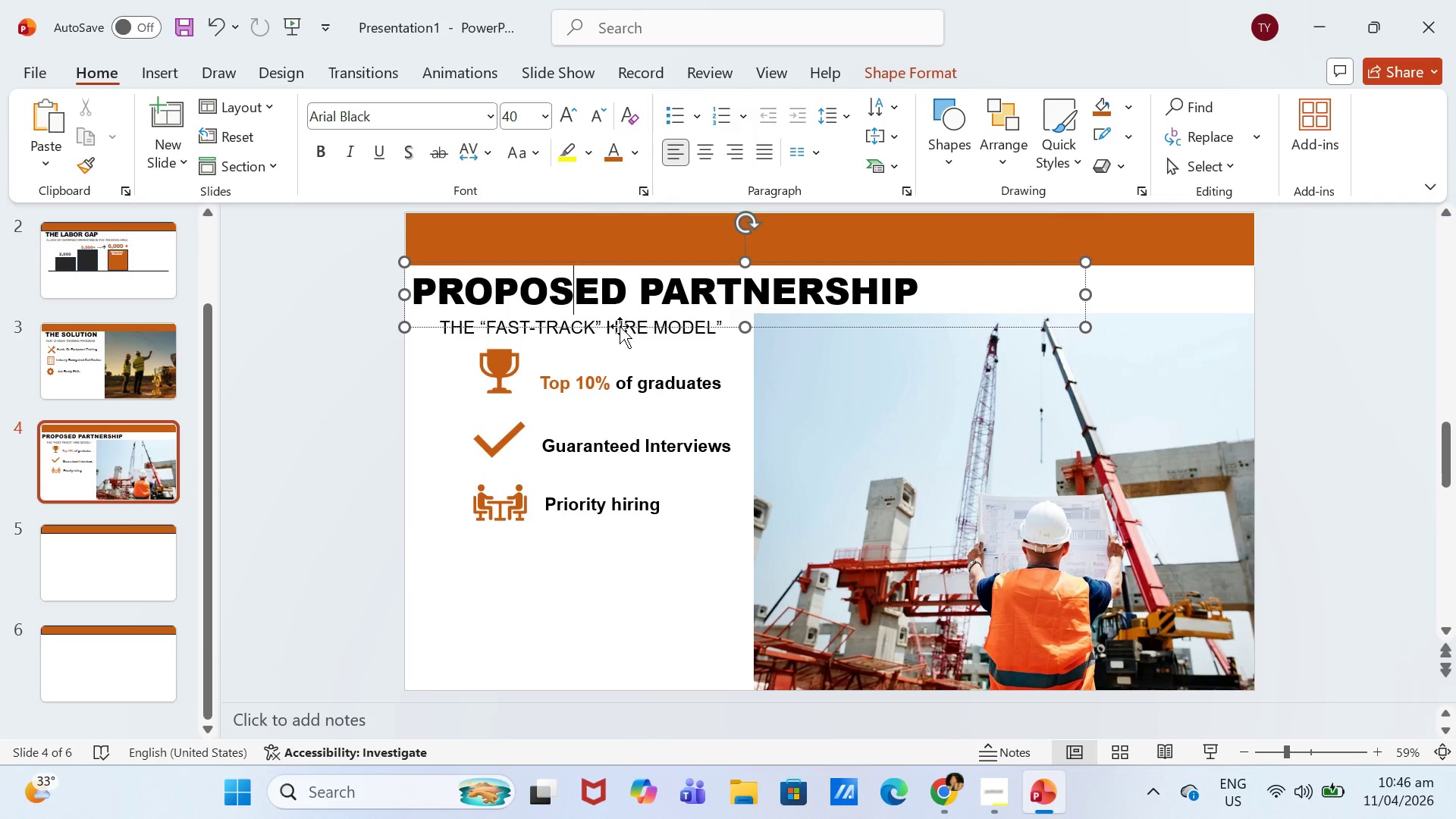 
left_click([620, 326])
 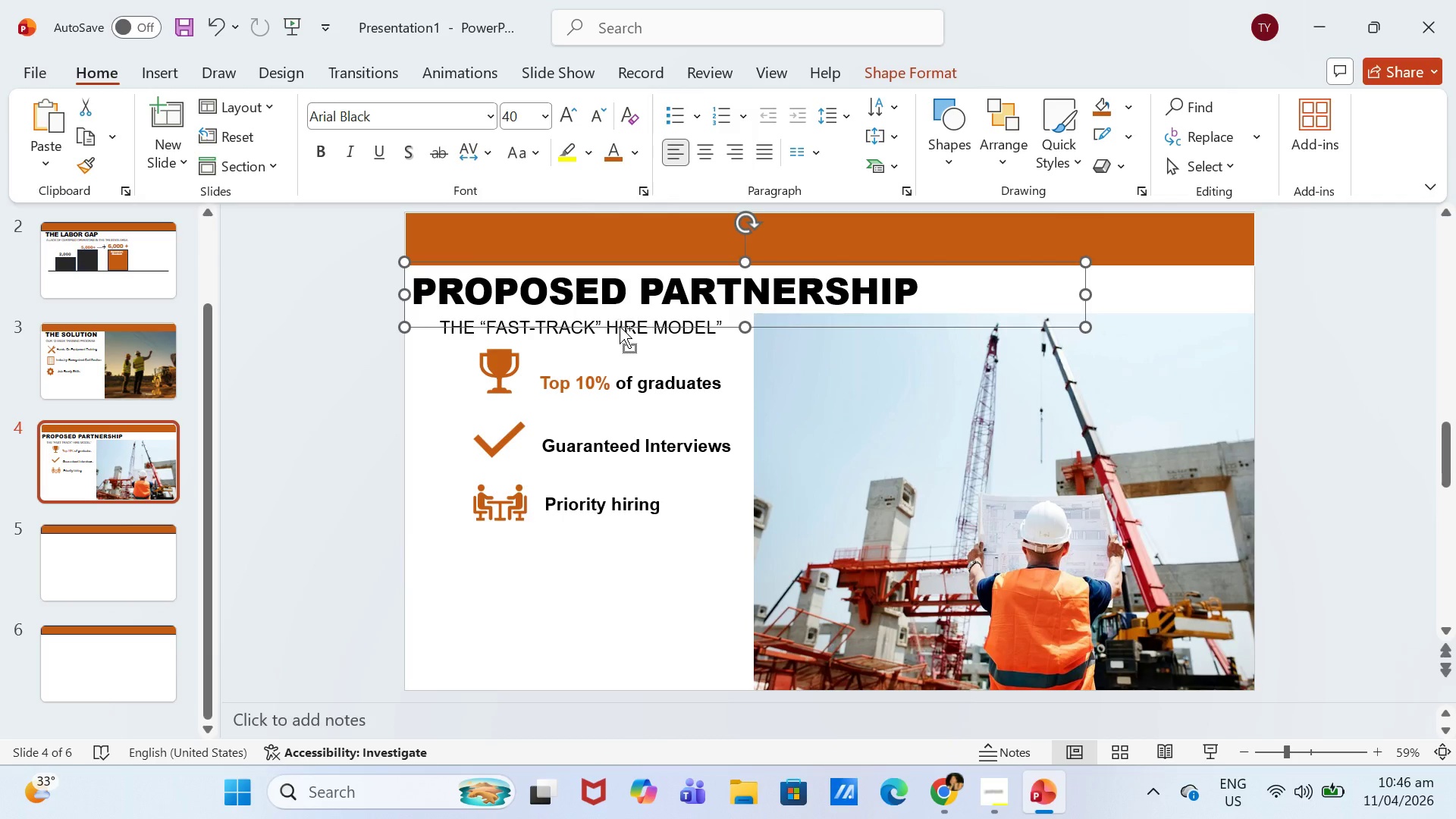 
key(Control+C)
 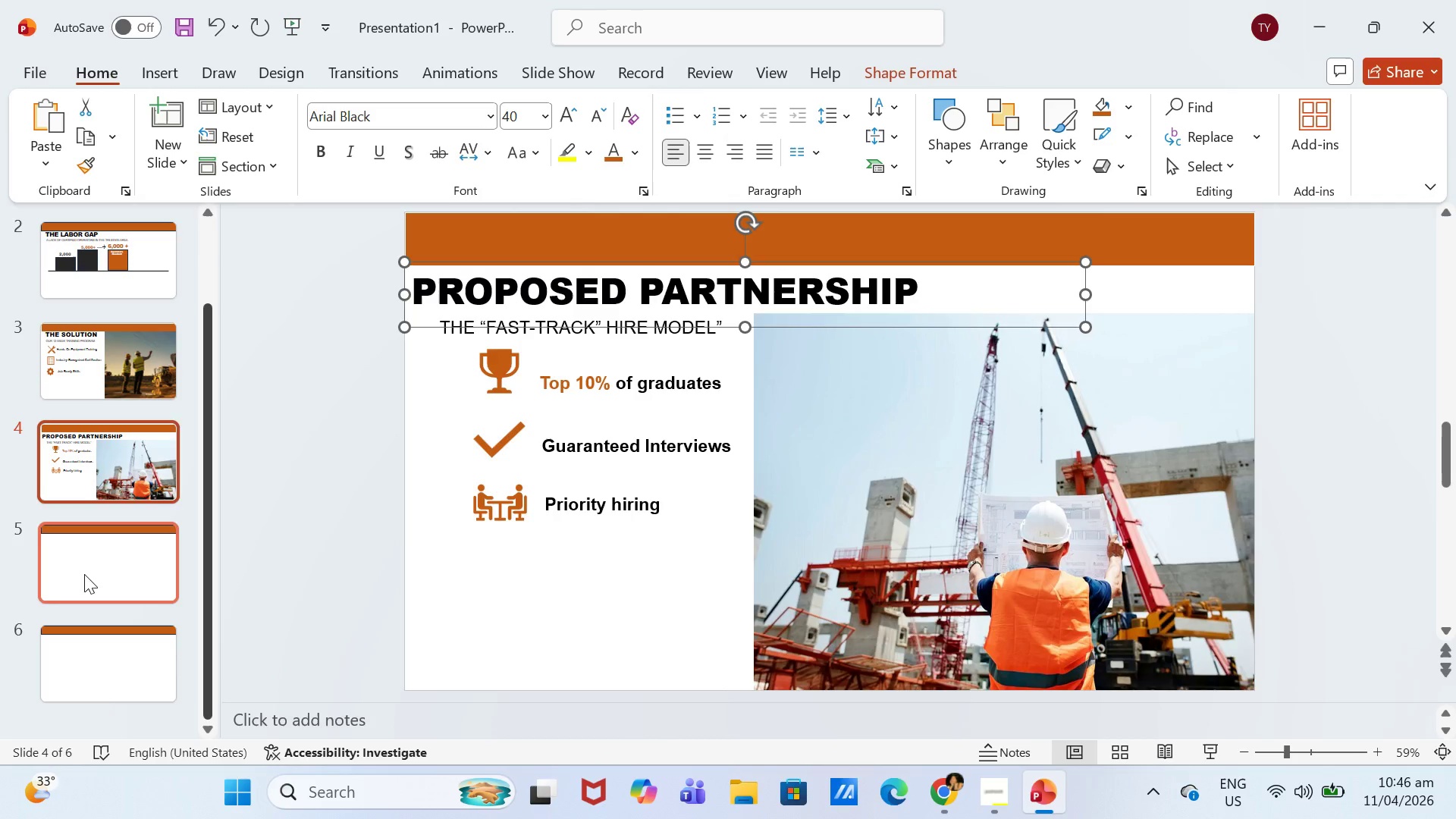 
left_click([84, 579])
 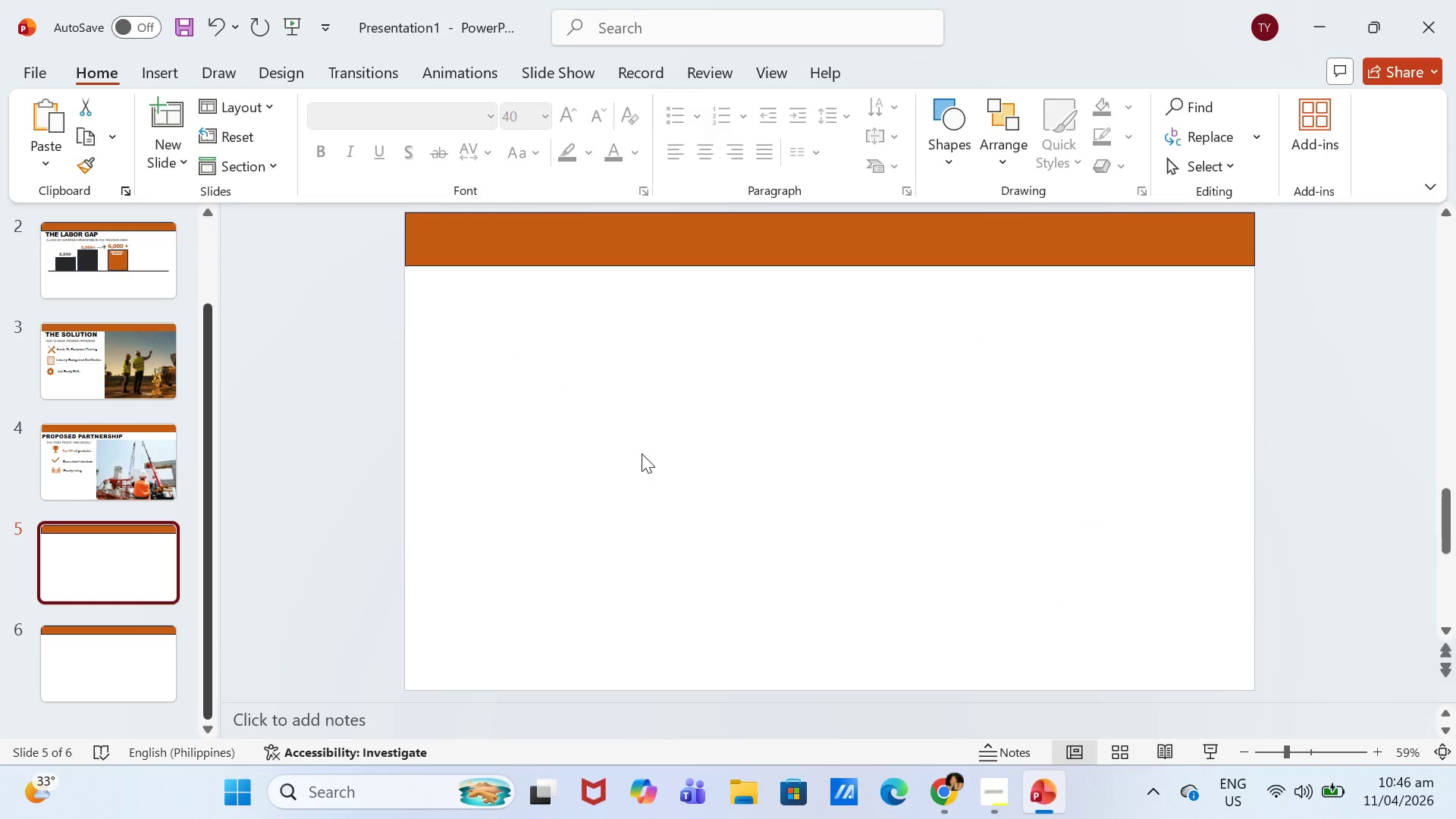 
key(Control+ControlLeft)
 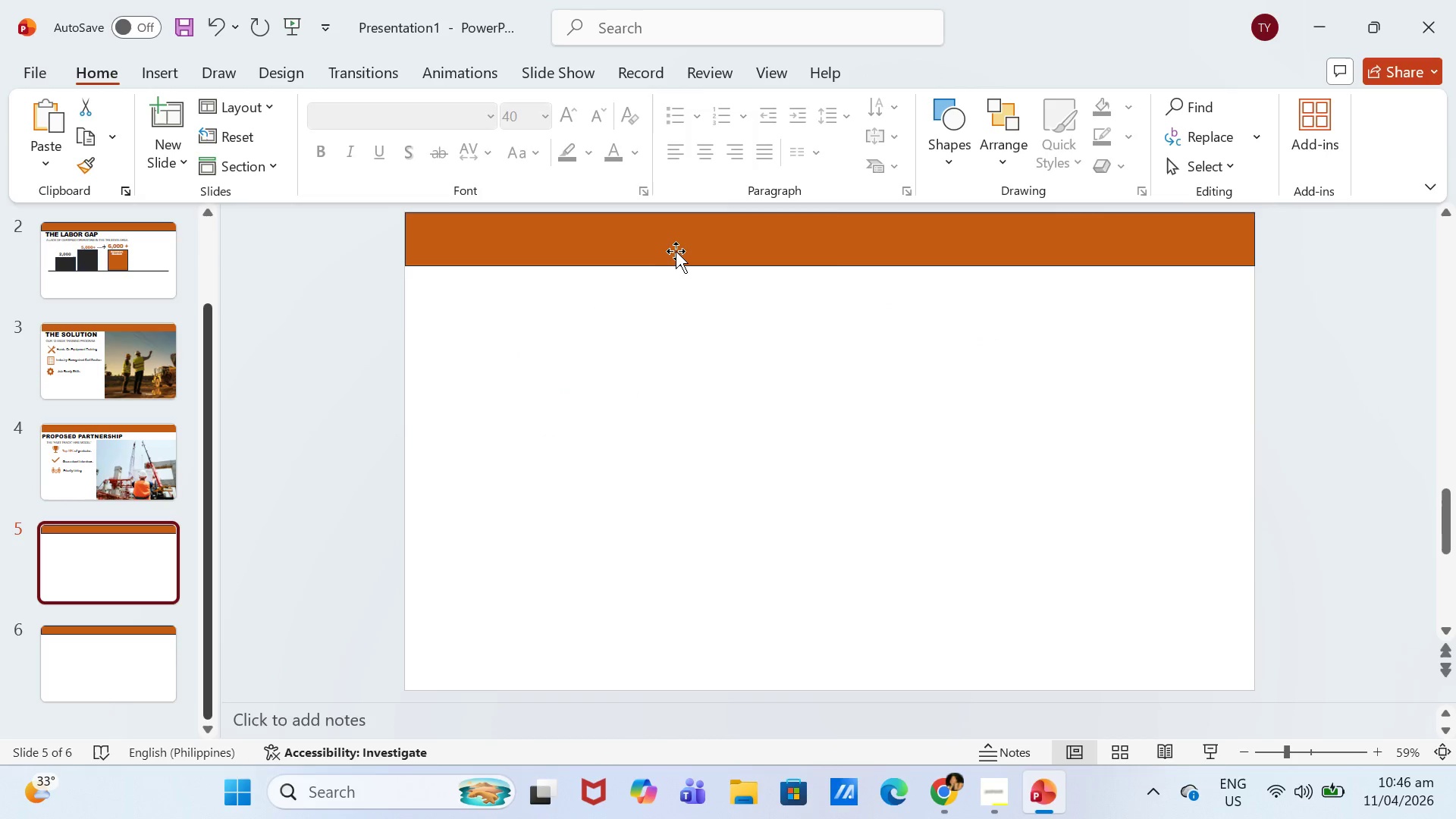 
left_click([676, 251])
 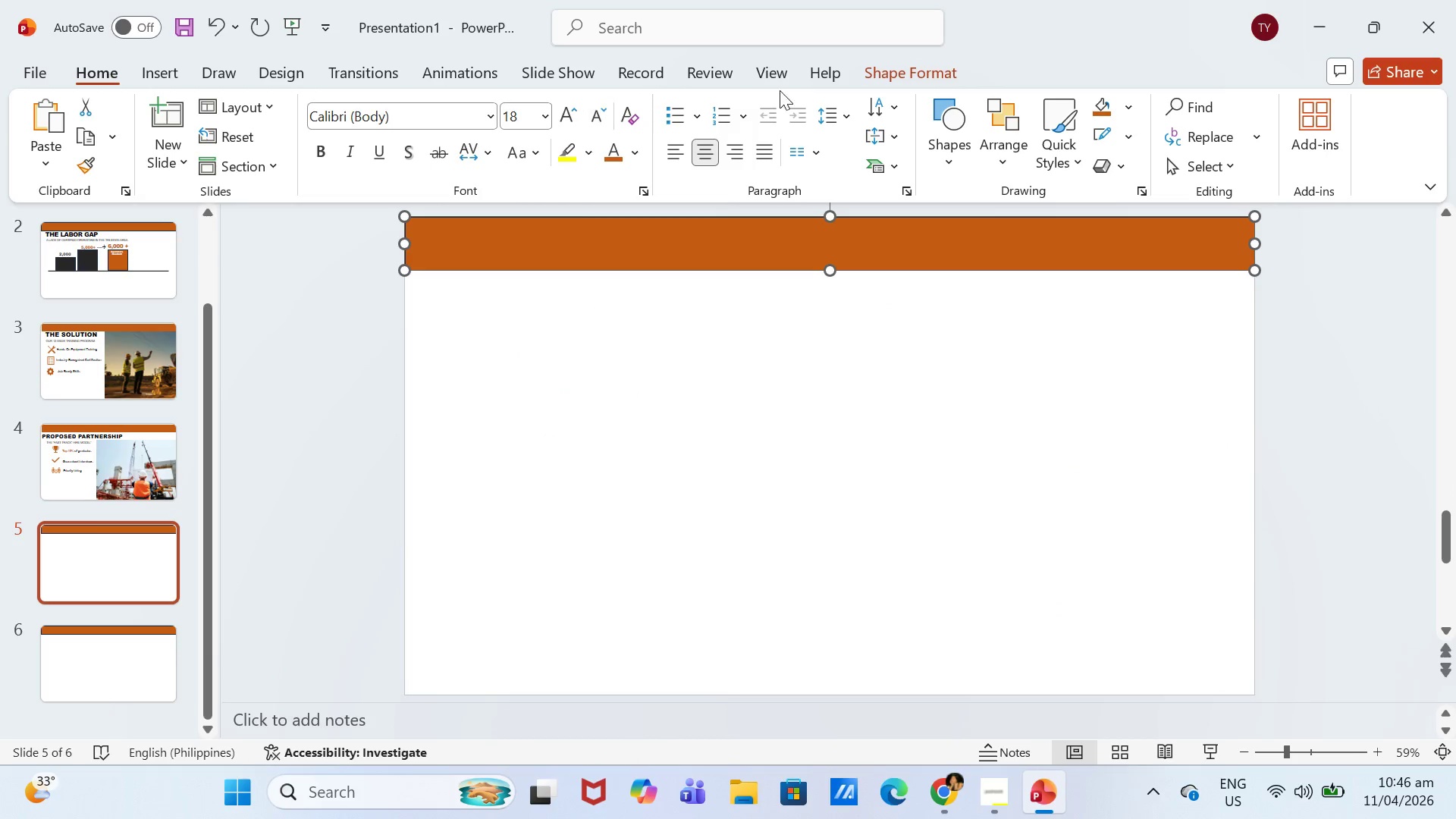 
left_click([930, 85])
 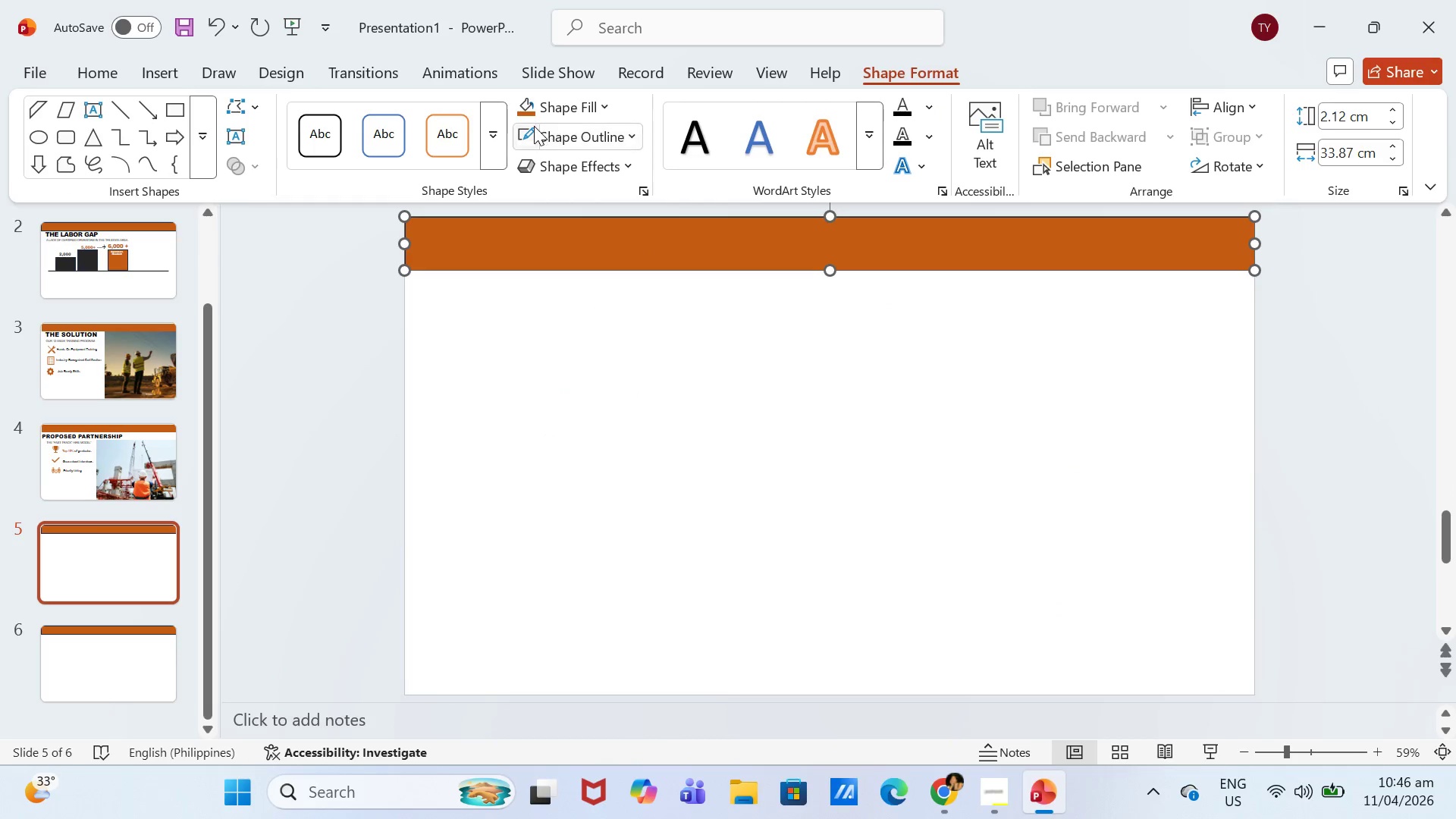 
left_click([524, 136])
 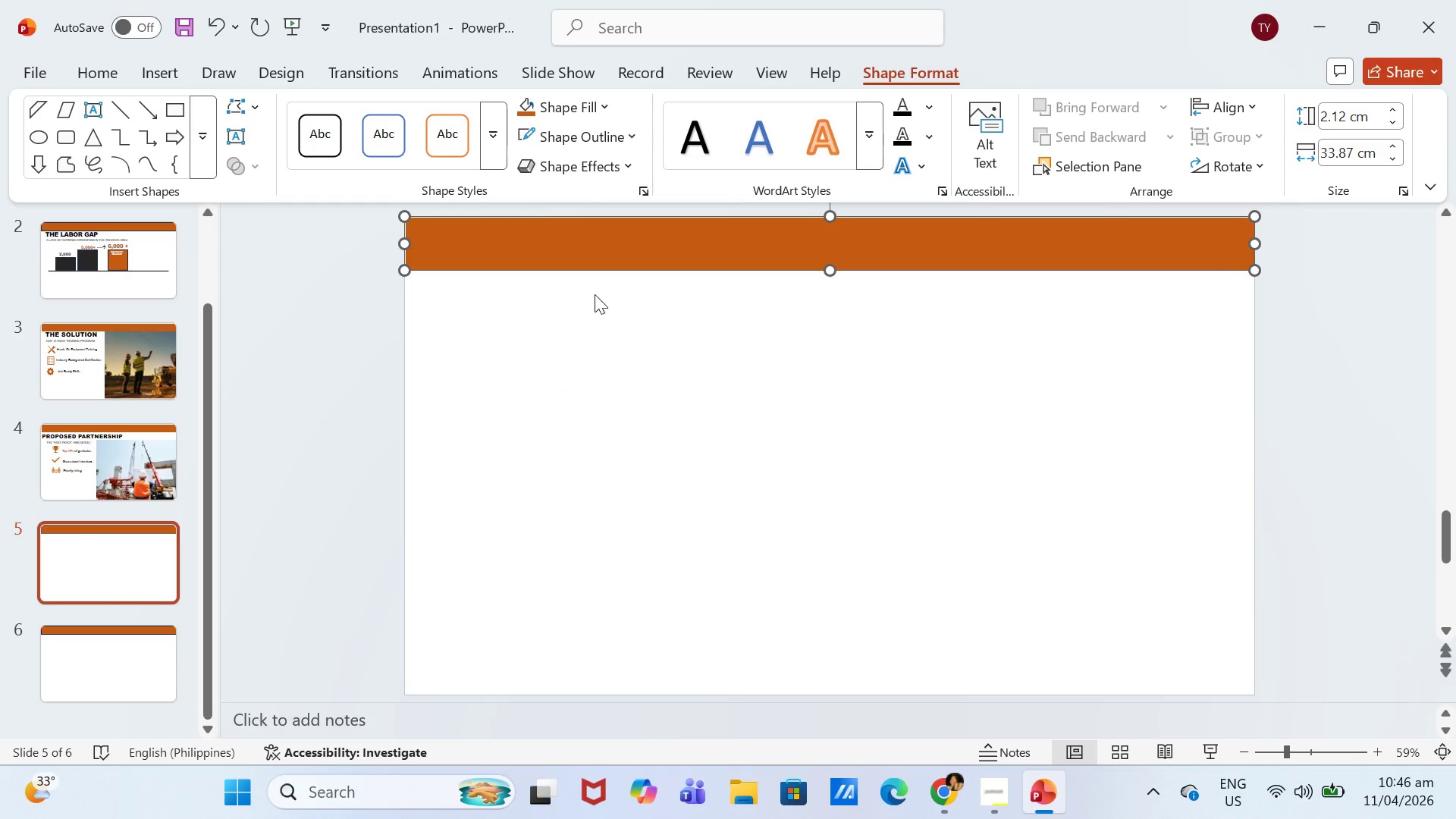 
left_click([614, 338])
 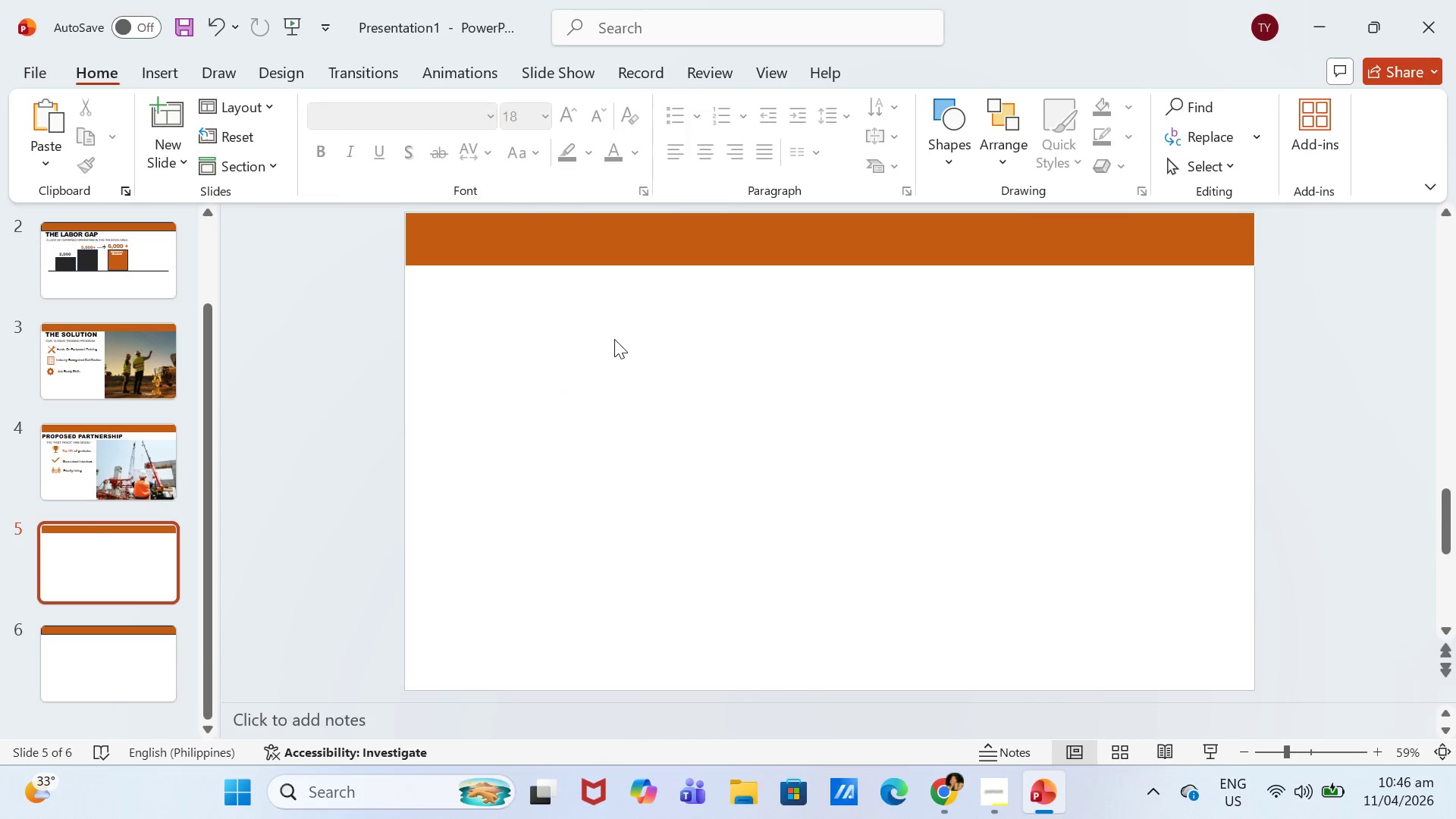 
key(Control+V)
 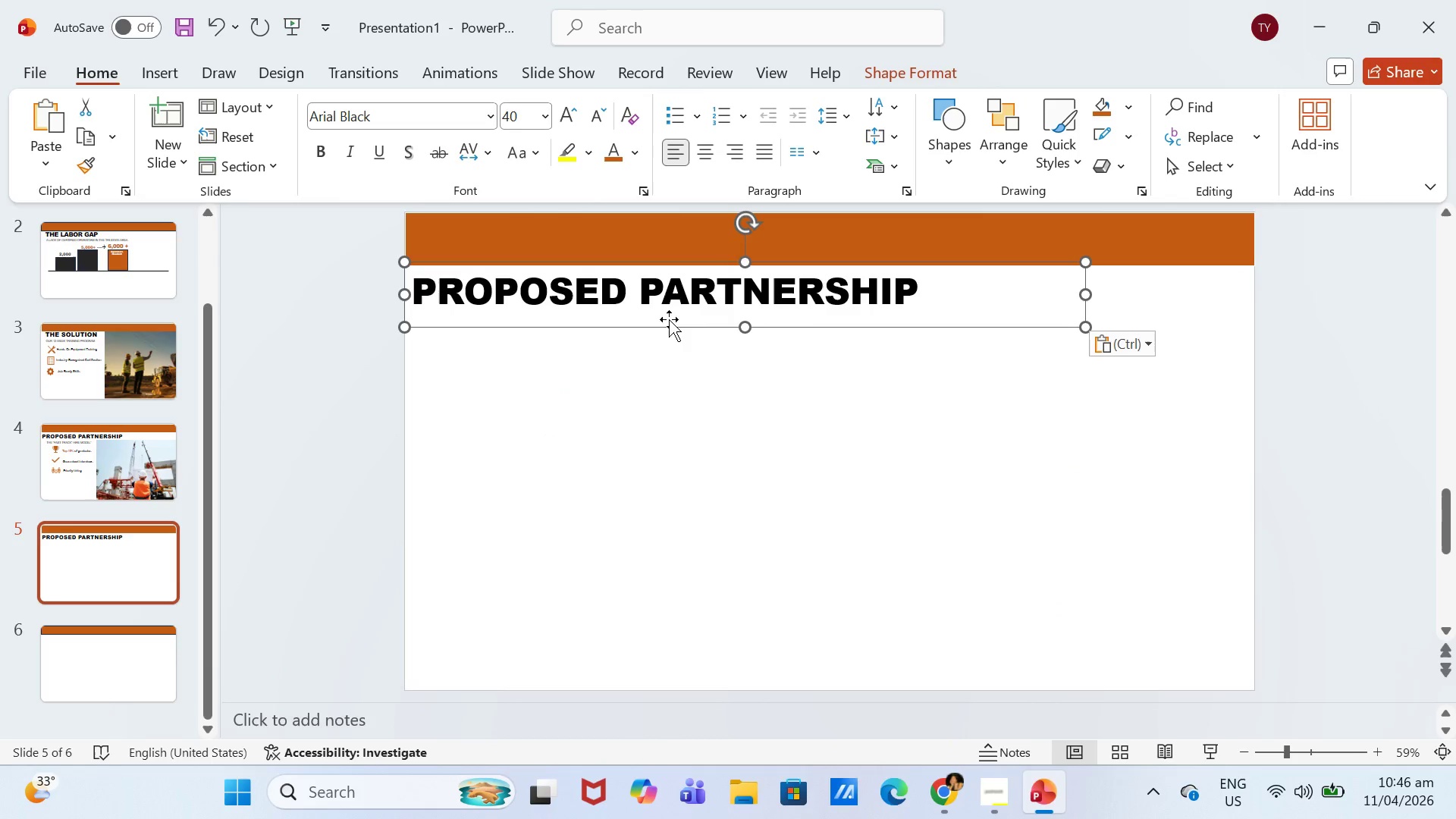 
left_click([729, 299])
 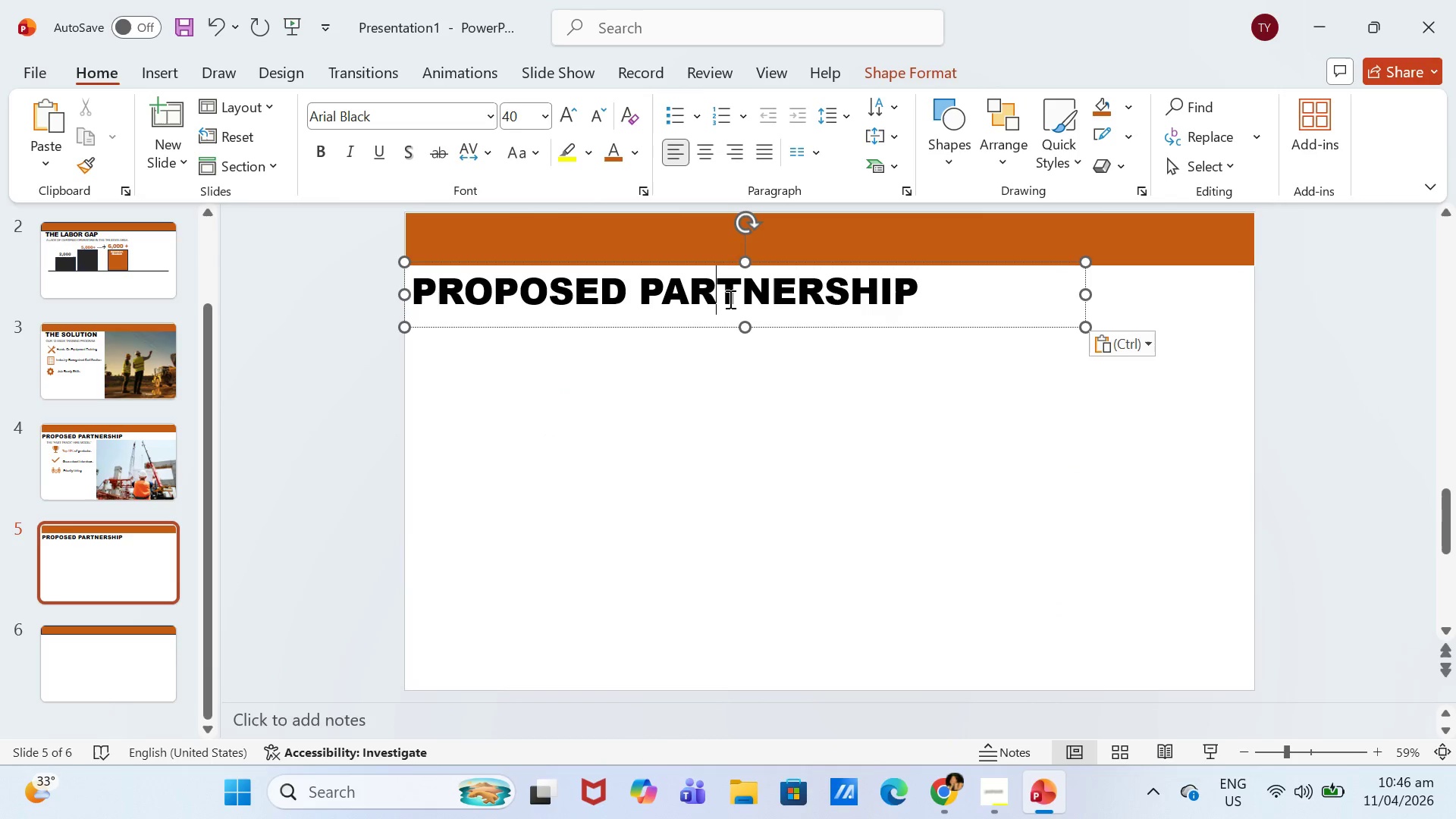 
key(Control+ControlLeft)
 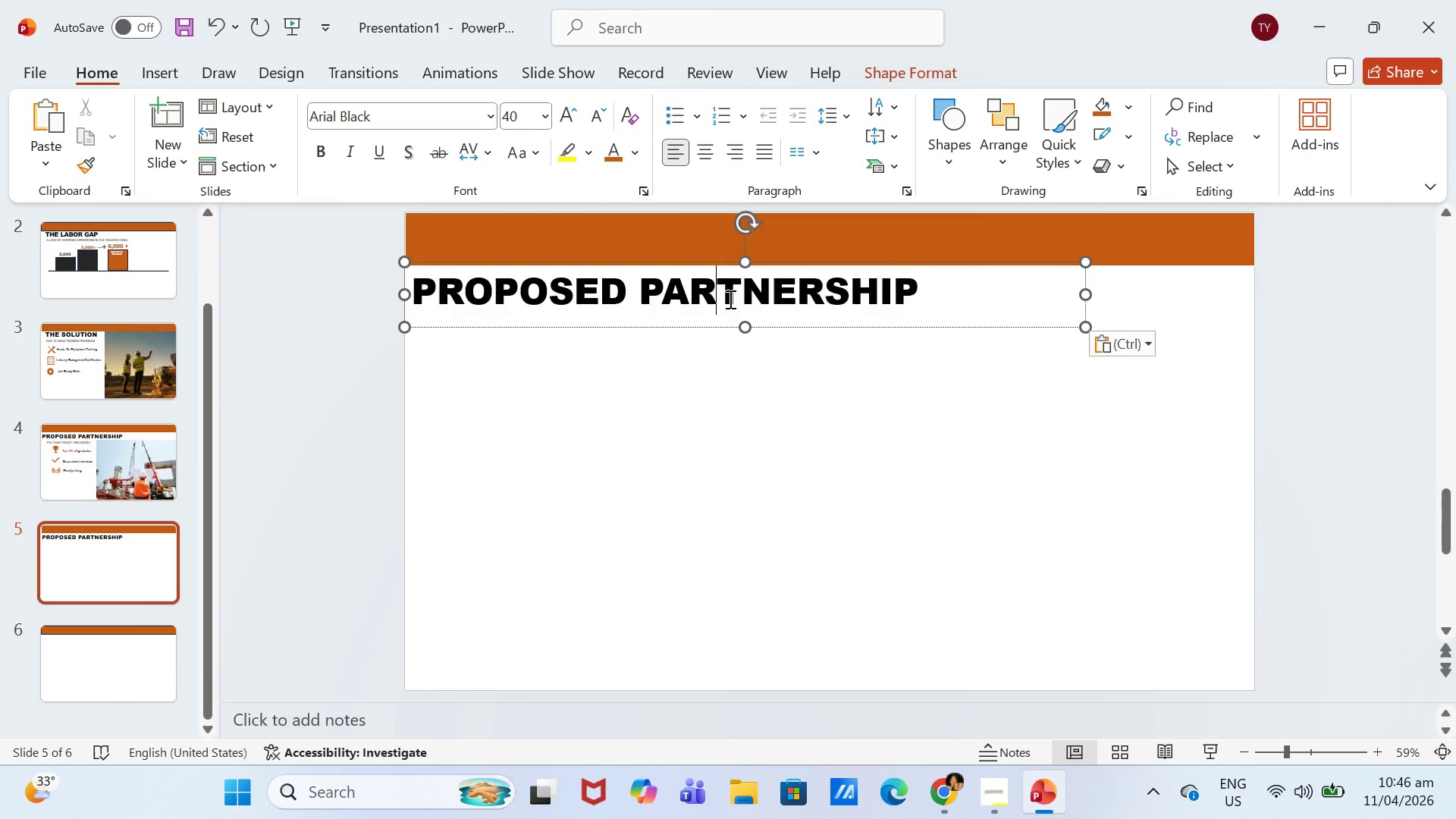 
key(Control+A)
 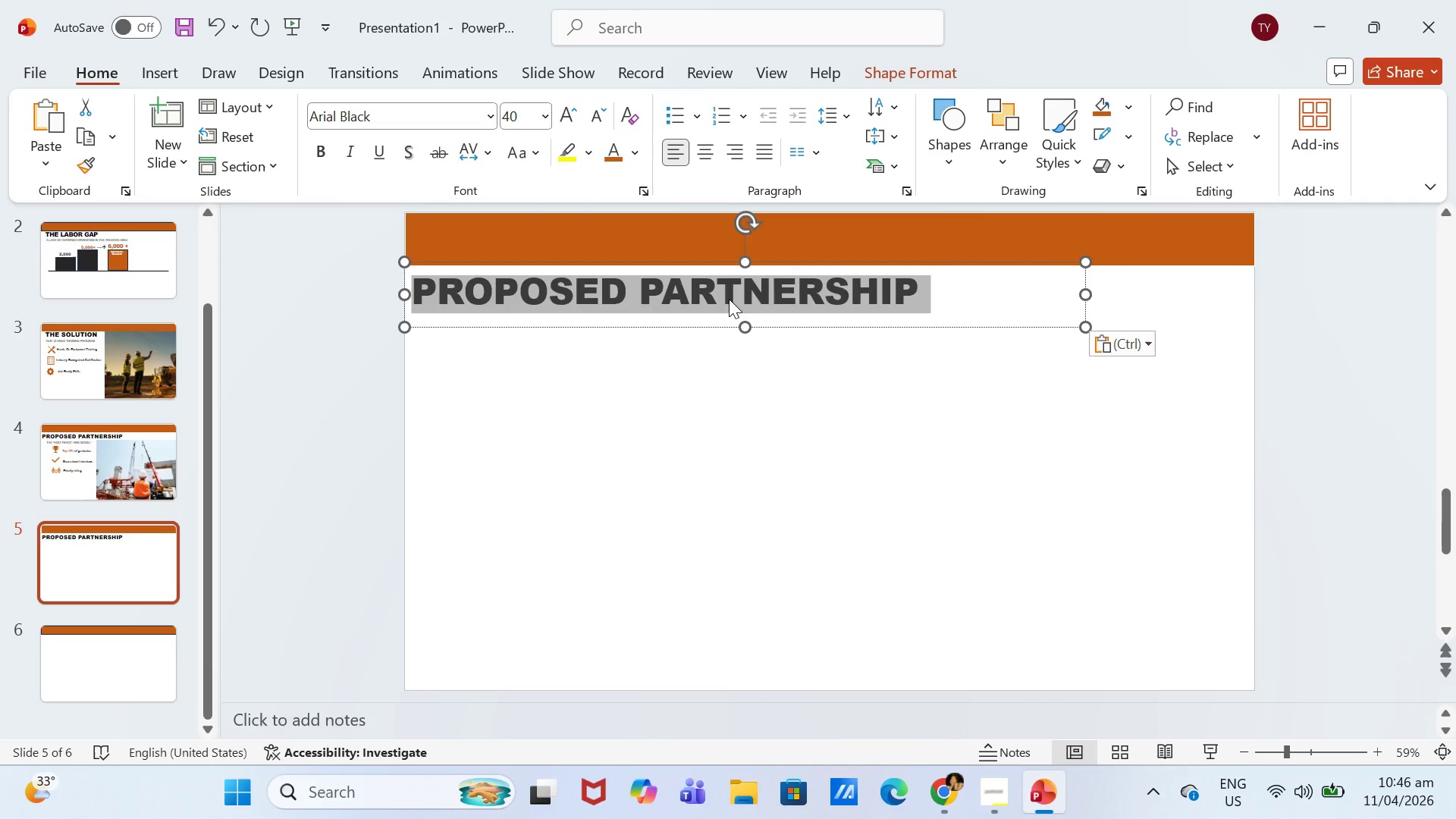 
type(MUTUAL BENEFITS)
 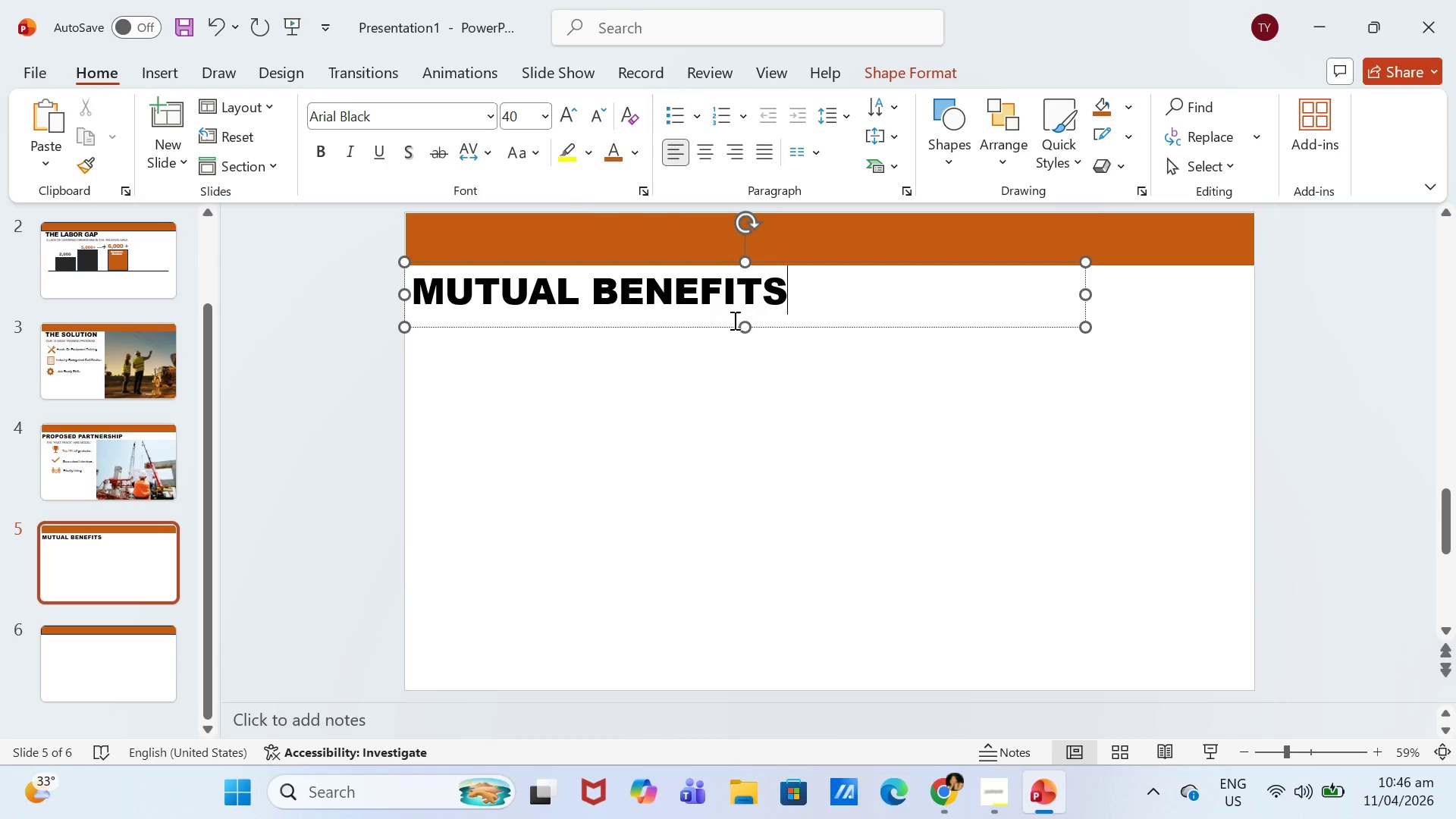 
left_click_drag(start_coordinate=[685, 326], to_coordinate=[693, 325])
 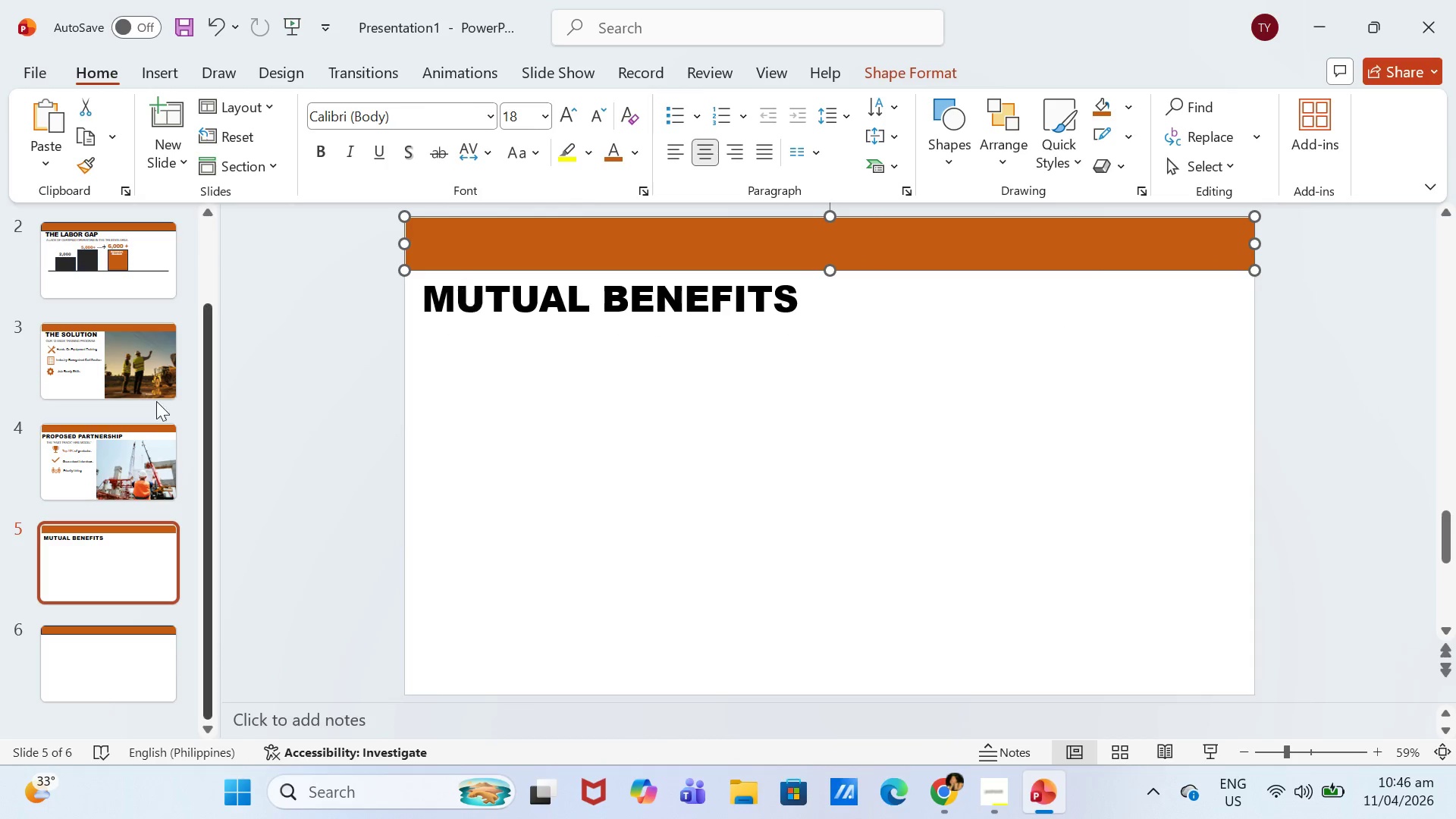 
left_click_drag(start_coordinate=[99, 453], to_coordinate=[103, 451])
 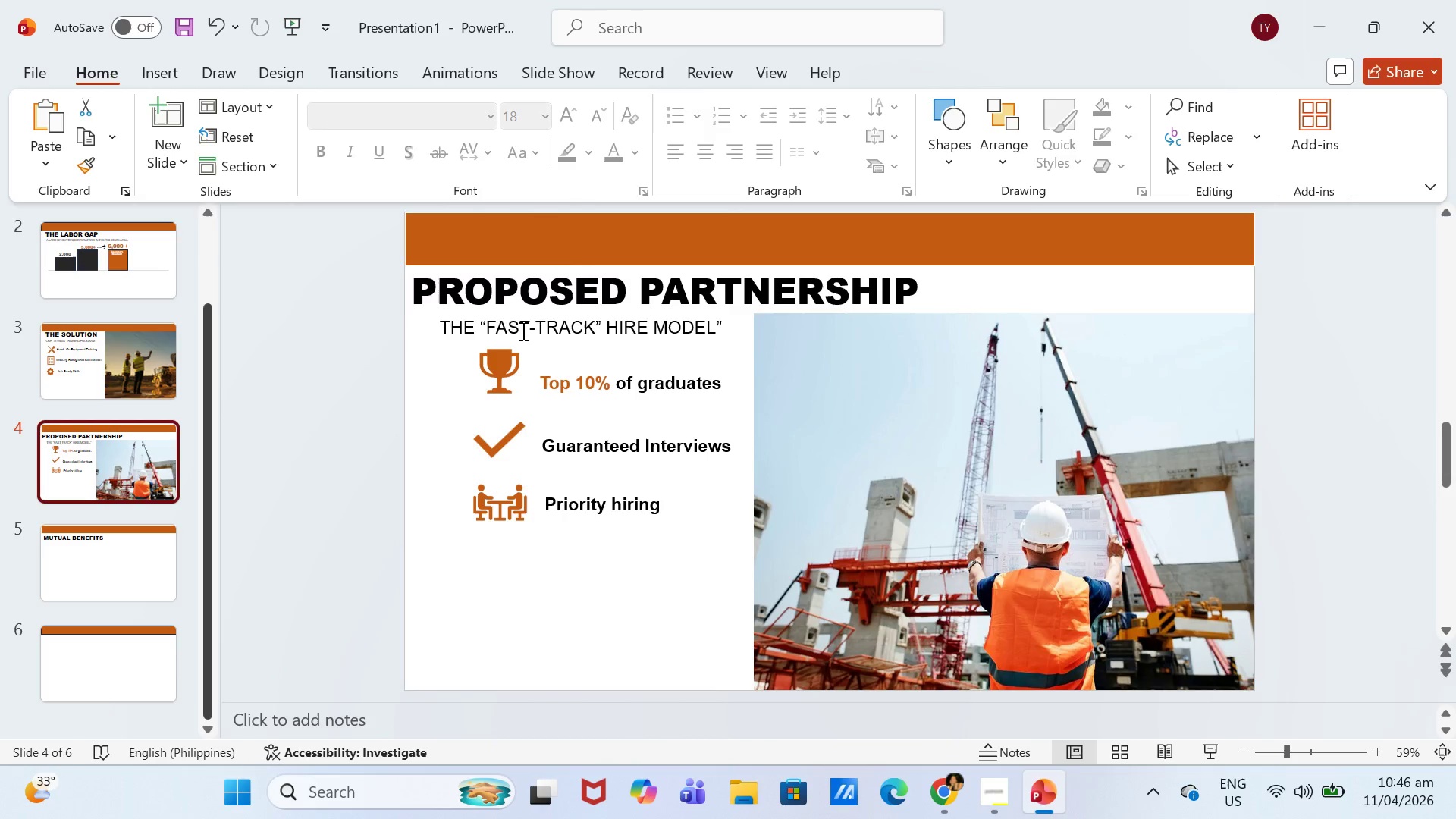 
double_click([535, 331])
 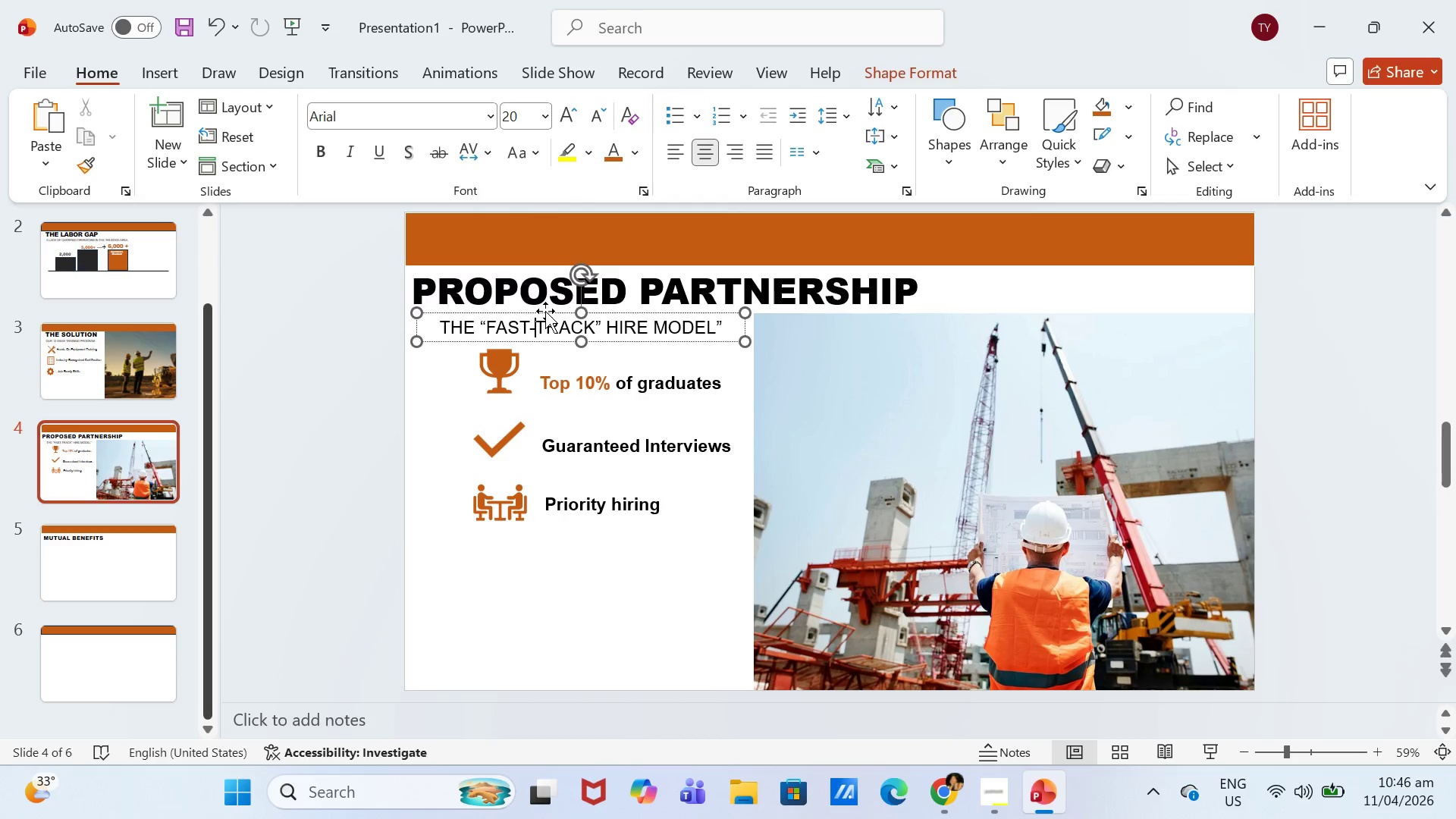 
triple_click([545, 311])
 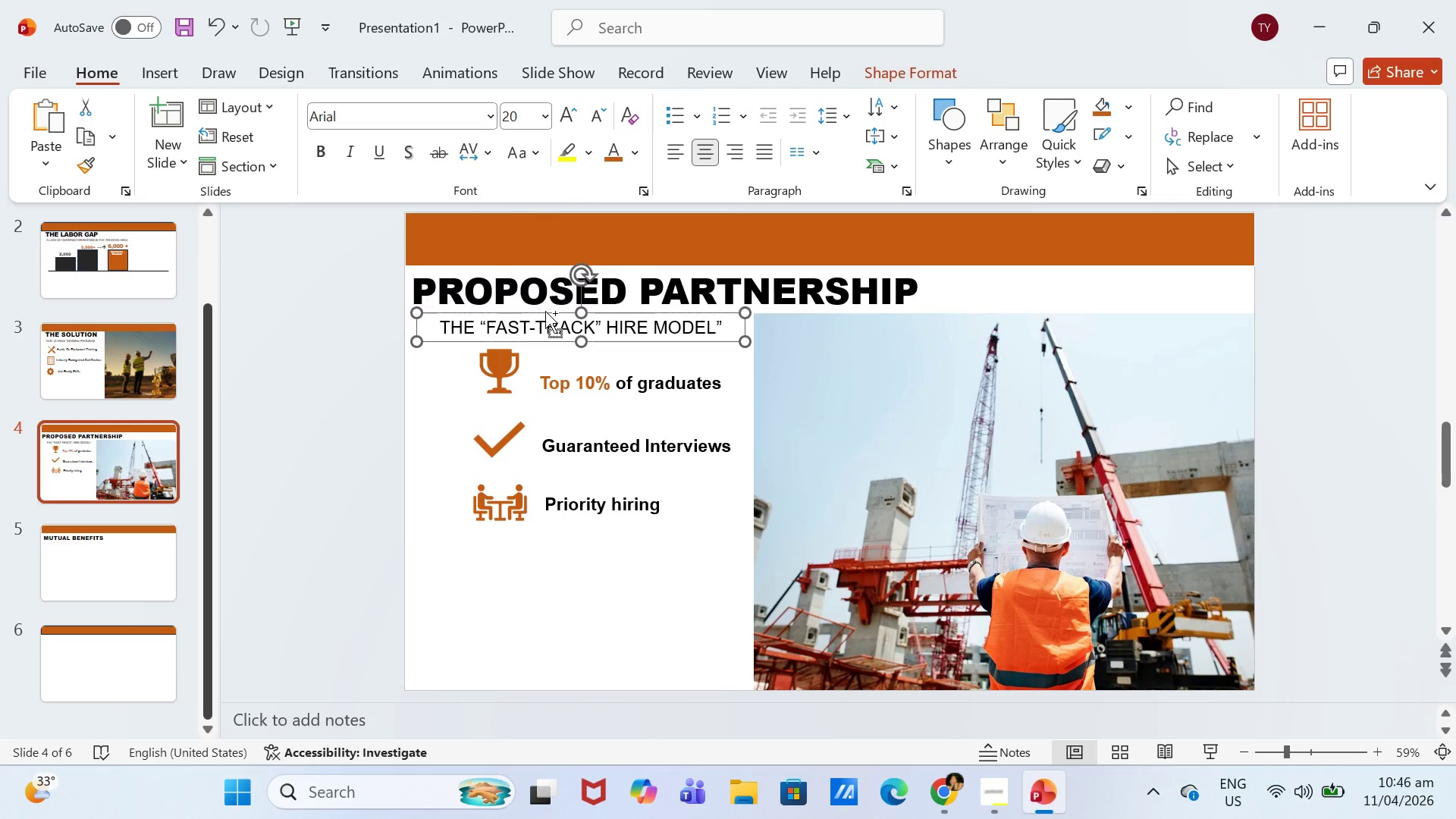 
key(Control+C)
 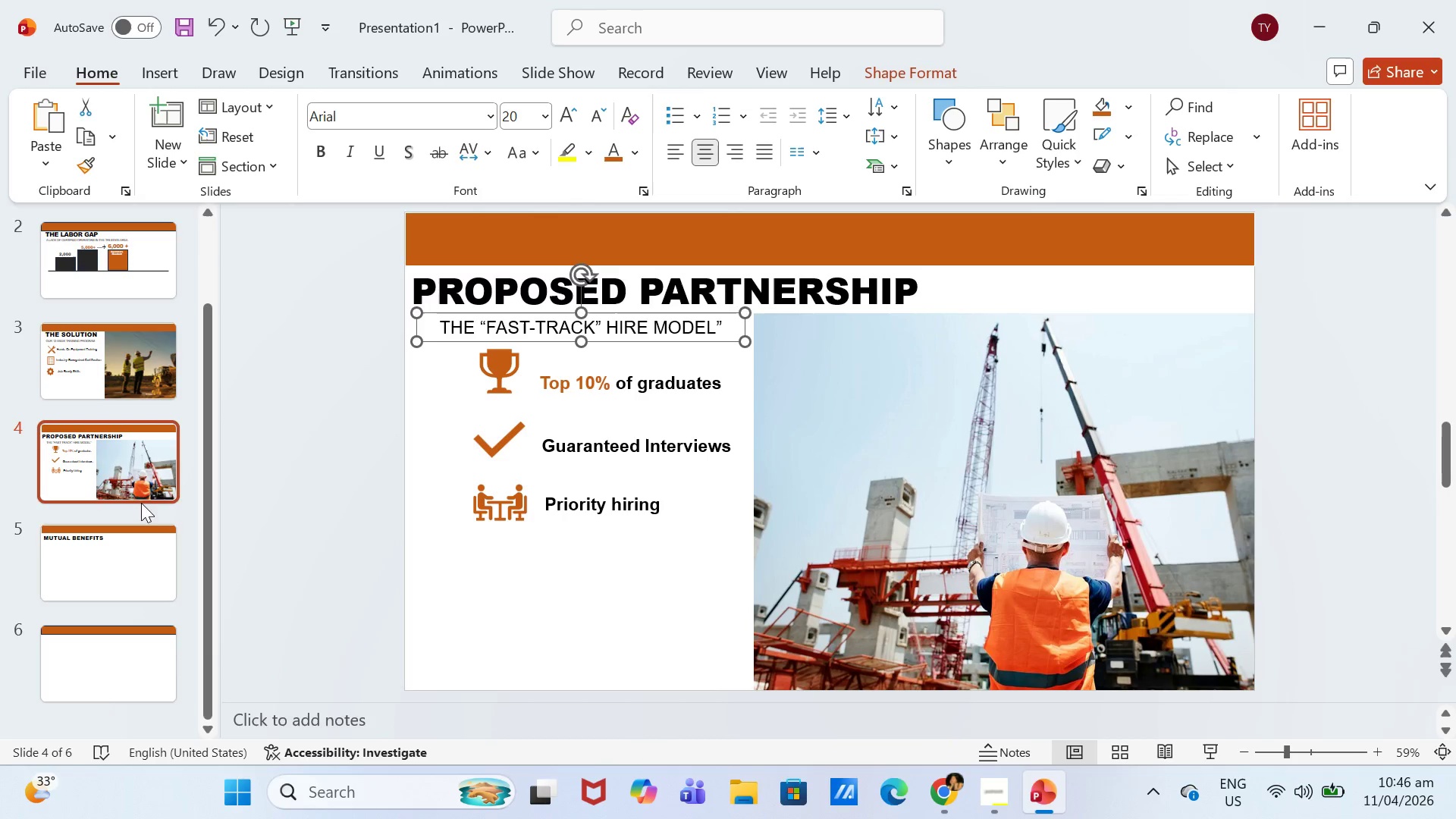 
left_click([140, 538])
 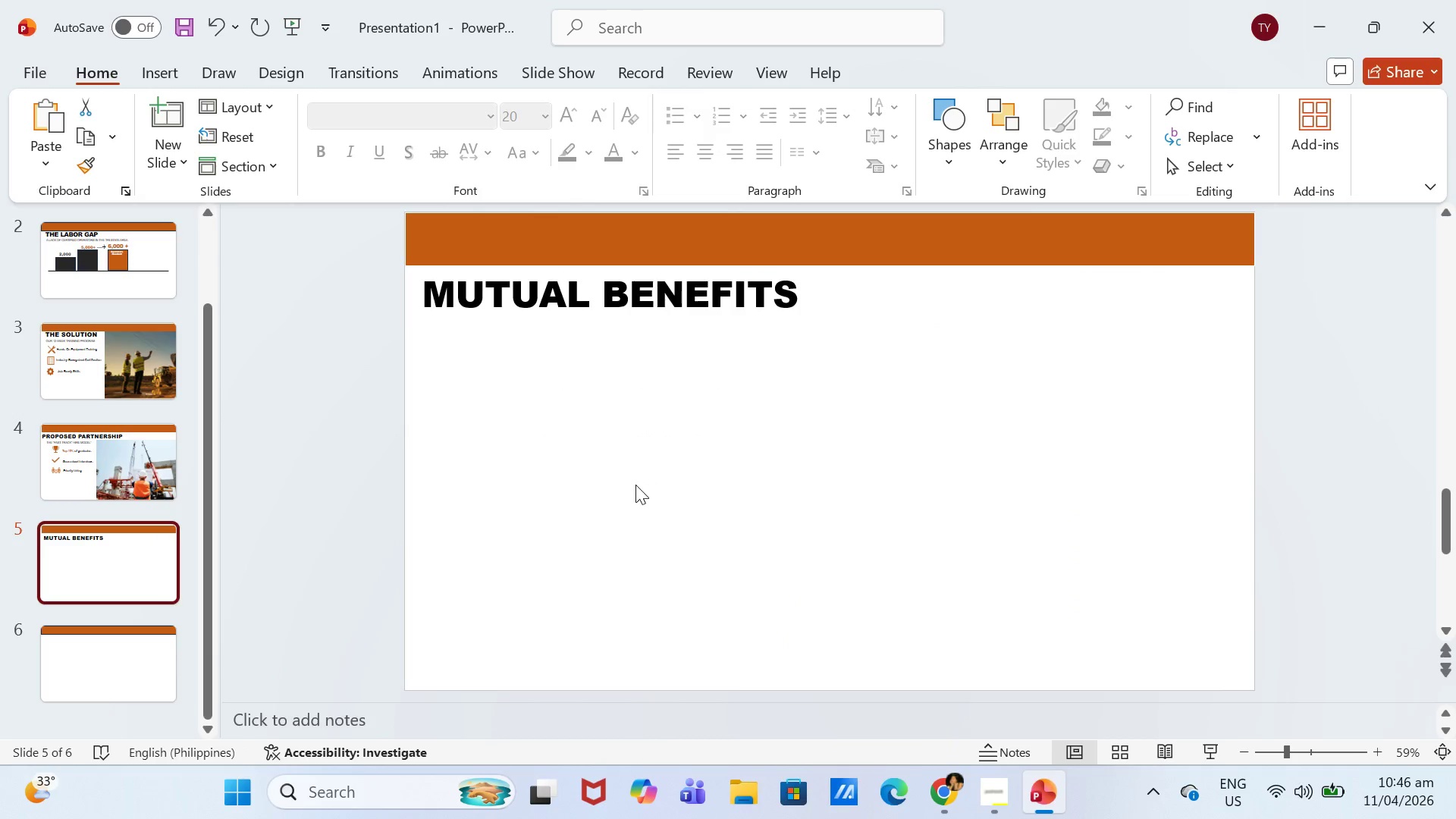 
key(Control+V)
 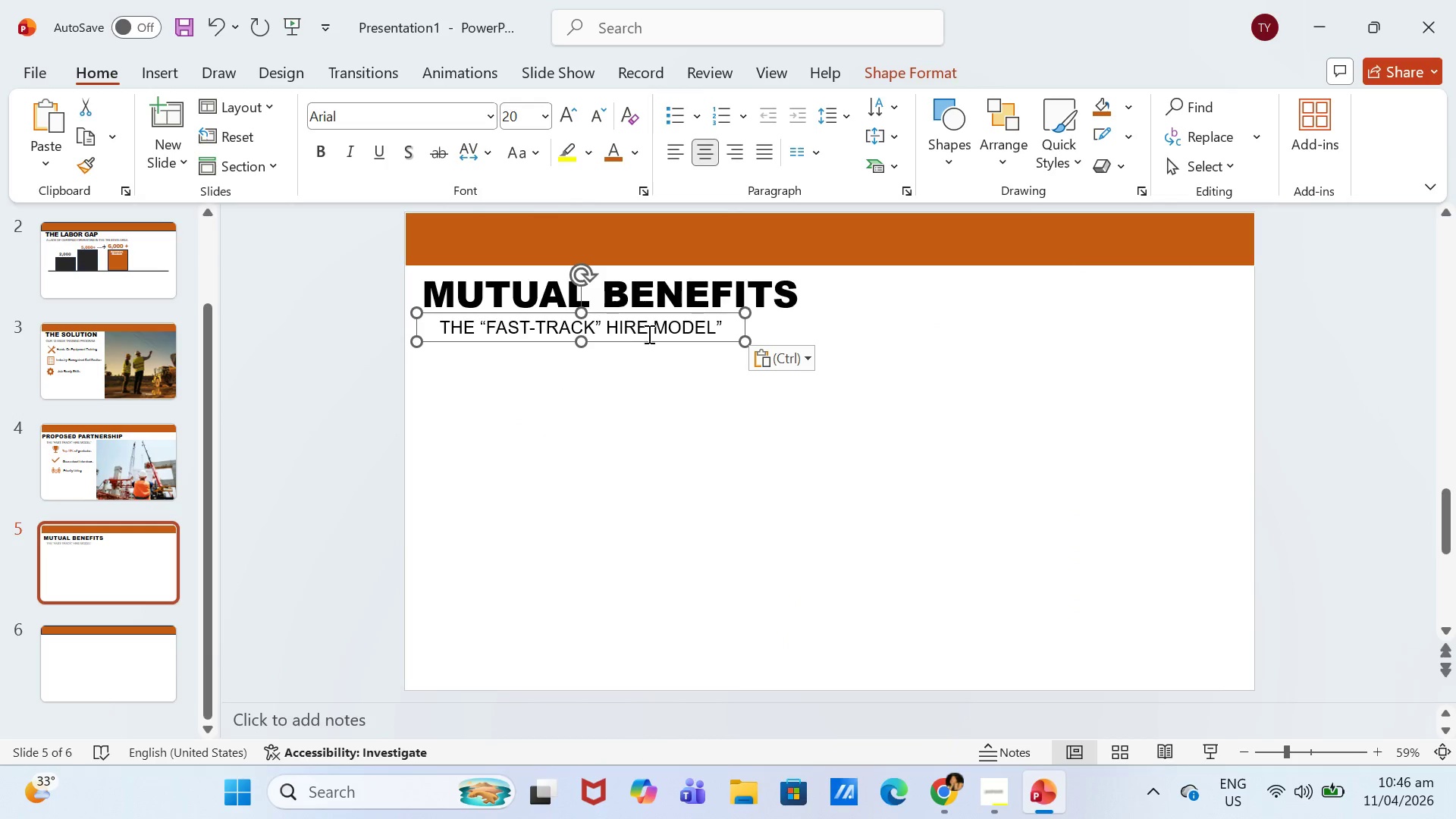 
left_click([651, 334])
 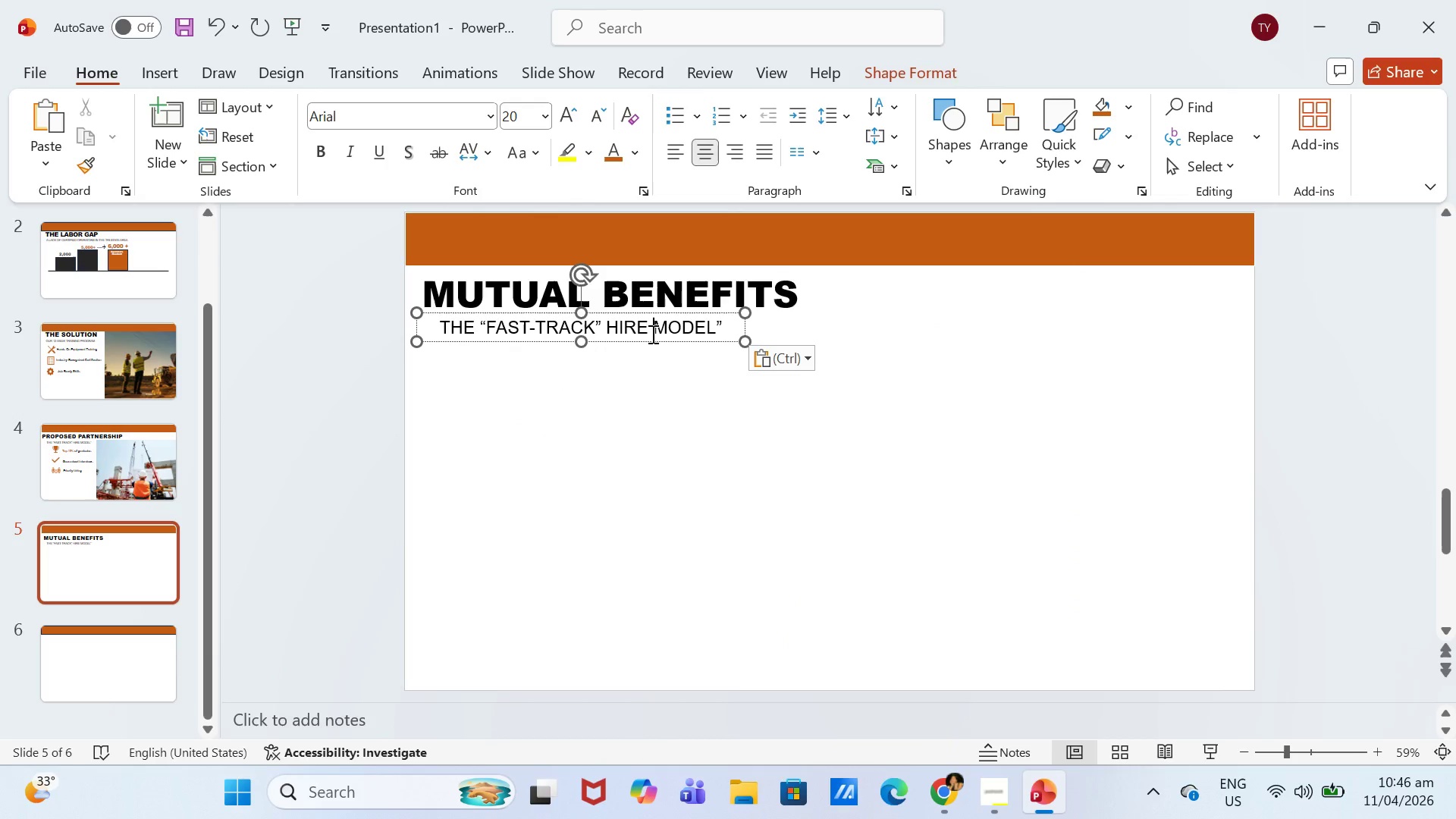 
key(Control+A)
 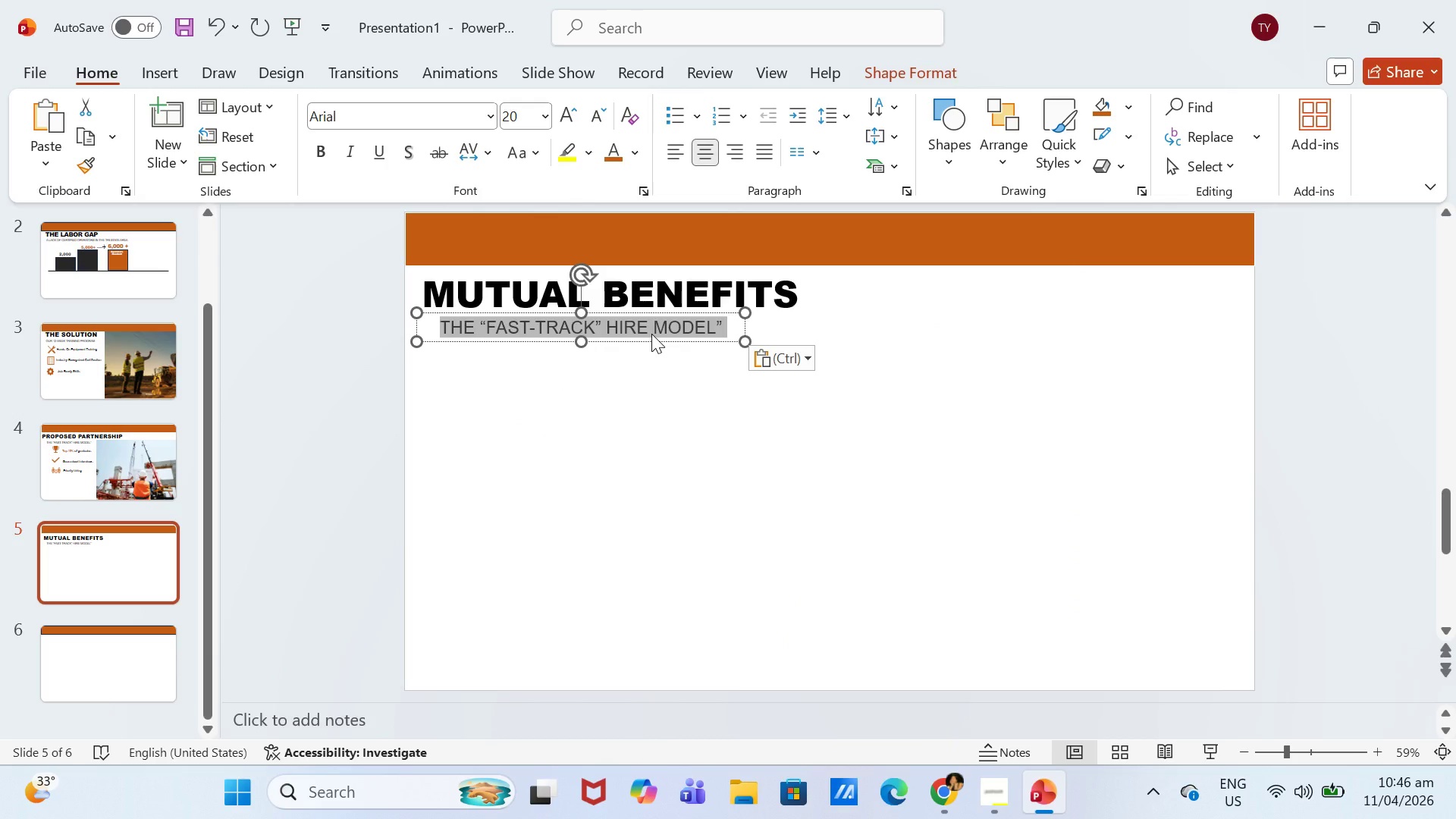 
type(T)
key(Backspace)
type(STRONGER PARTNERSHIP, STRONGER RESULTS)
 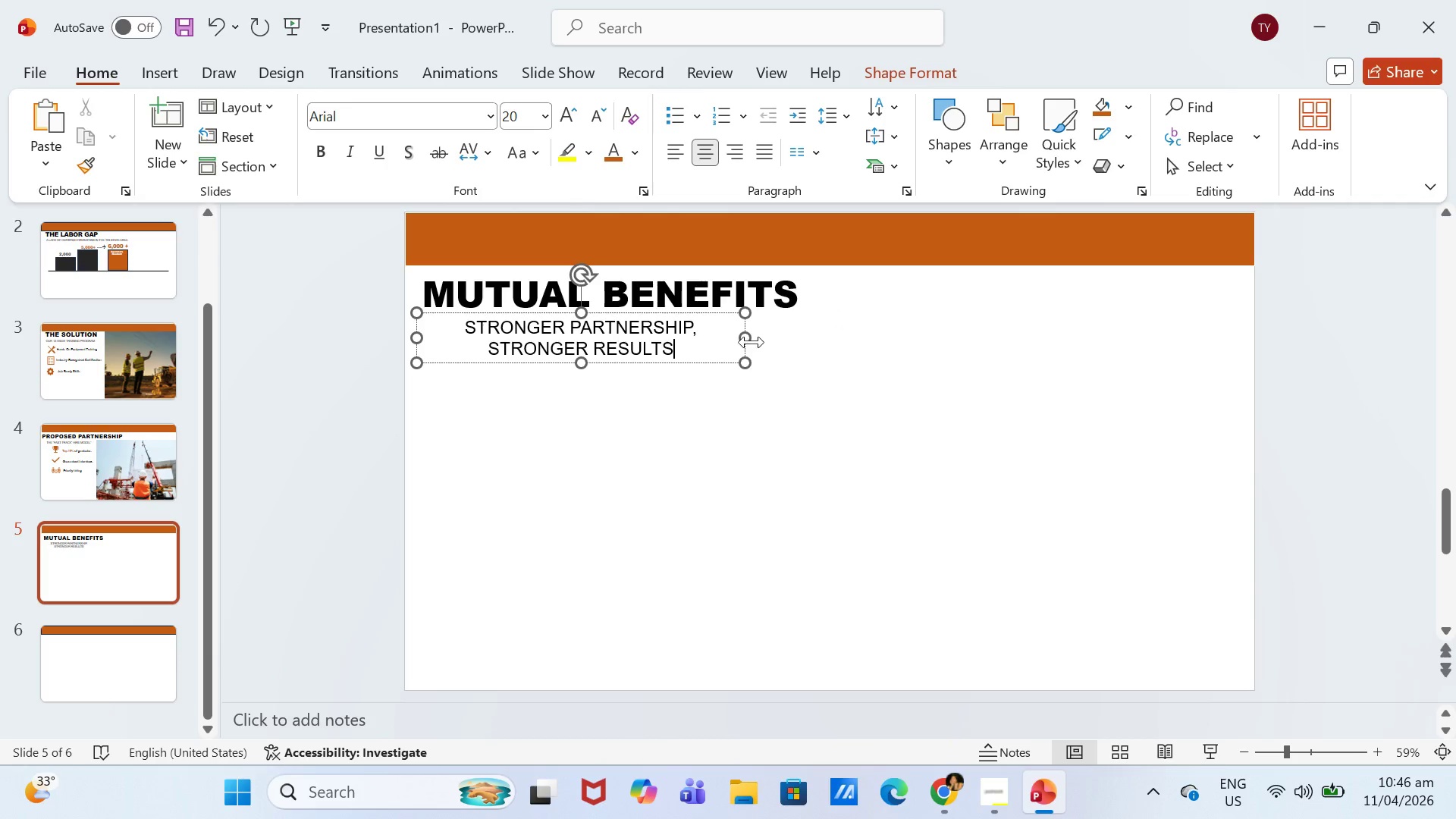 
left_click_drag(start_coordinate=[750, 340], to_coordinate=[769, 341])
 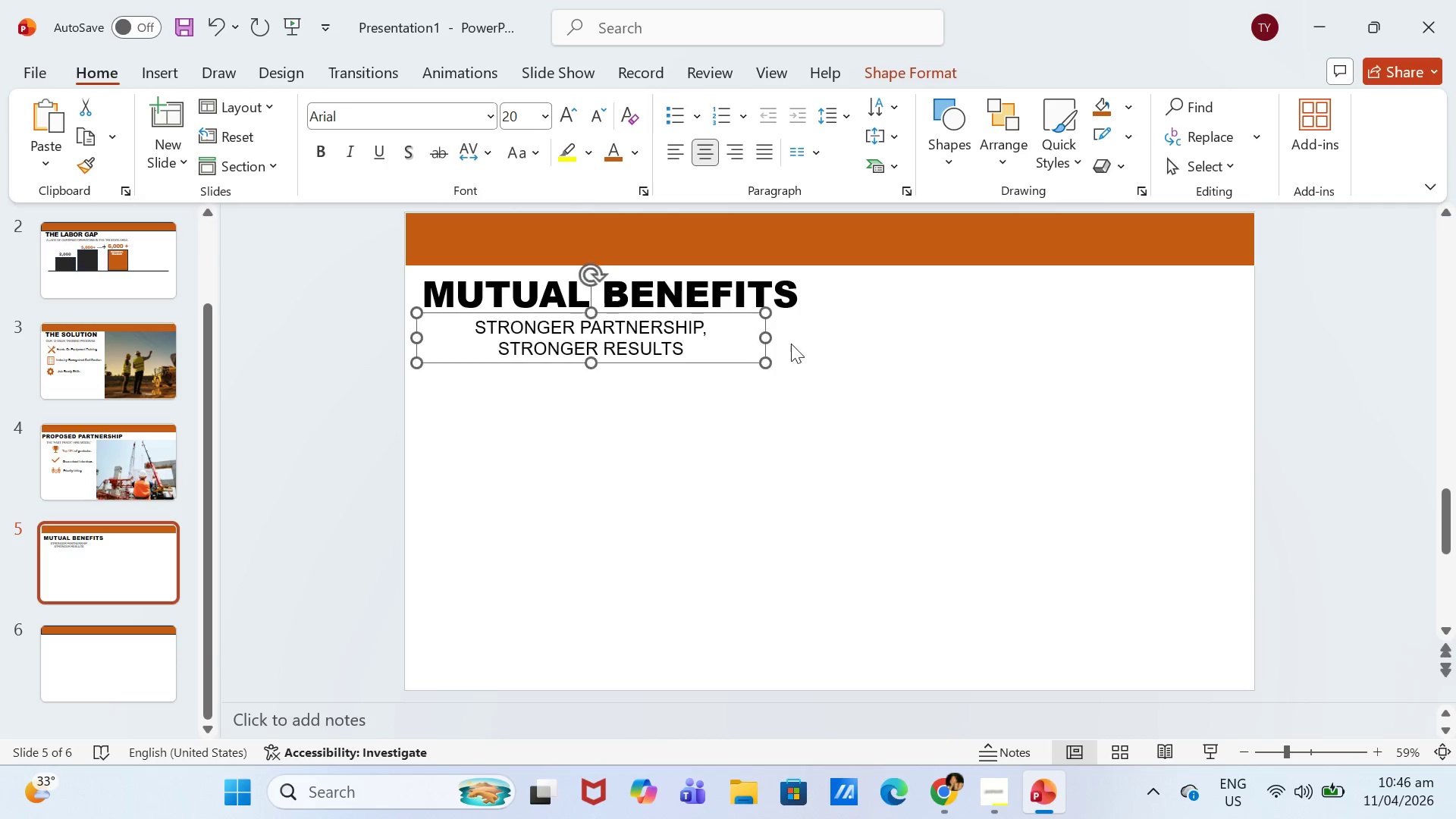 
left_click_drag(start_coordinate=[786, 344], to_coordinate=[827, 344])
 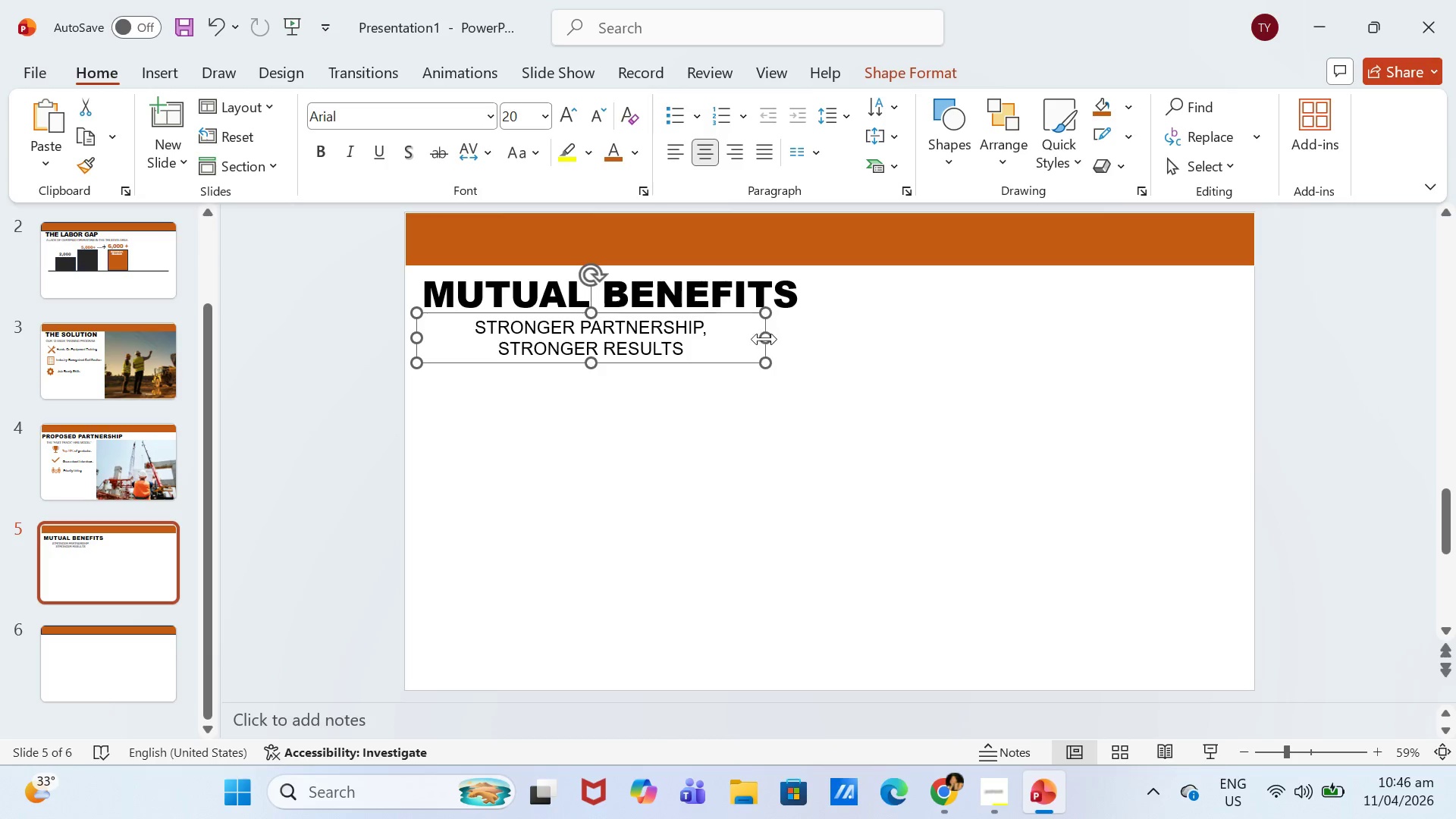 
left_click_drag(start_coordinate=[766, 338], to_coordinate=[805, 341])
 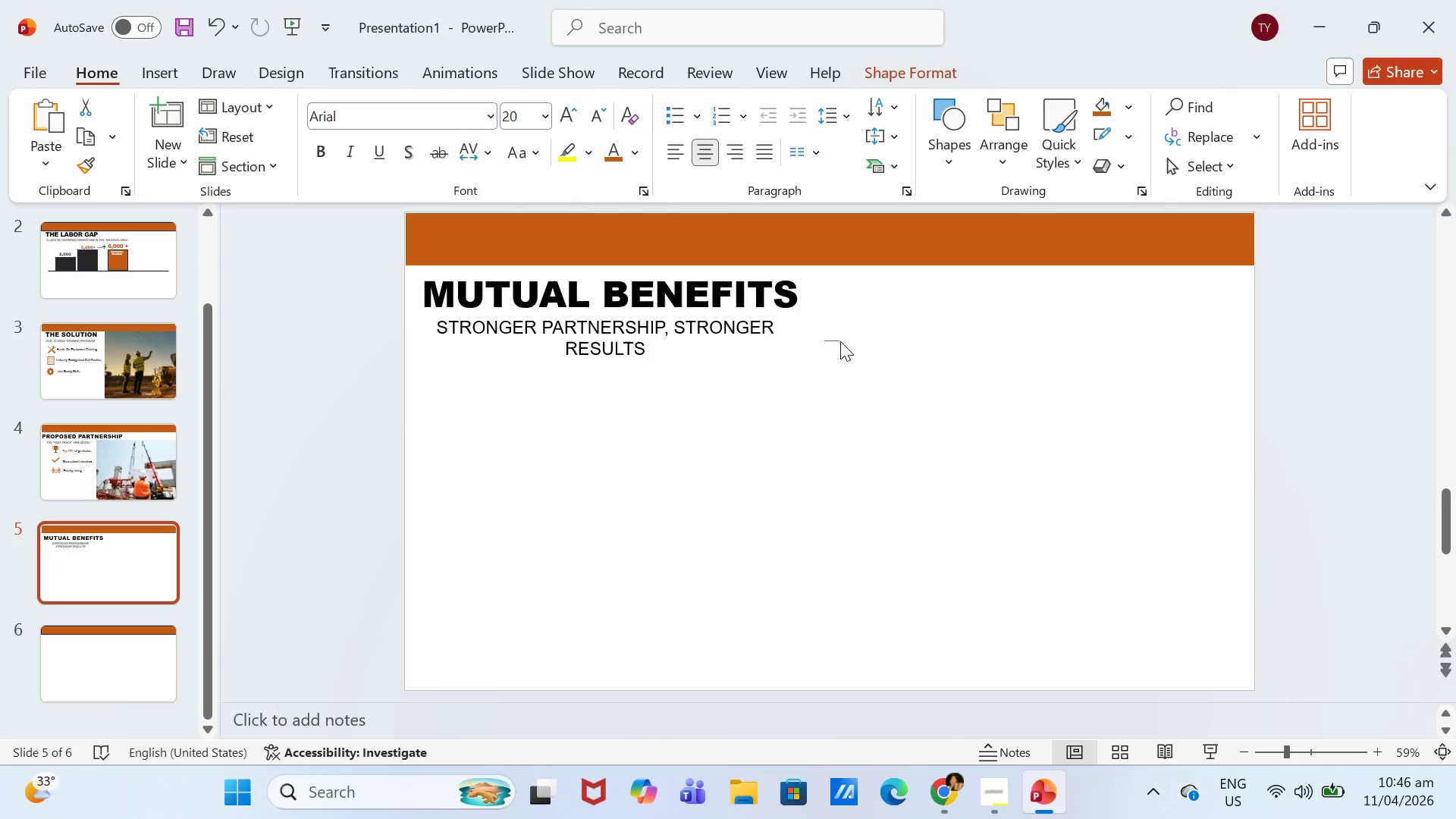 
left_click_drag(start_coordinate=[824, 341], to_coordinate=[844, 341])
 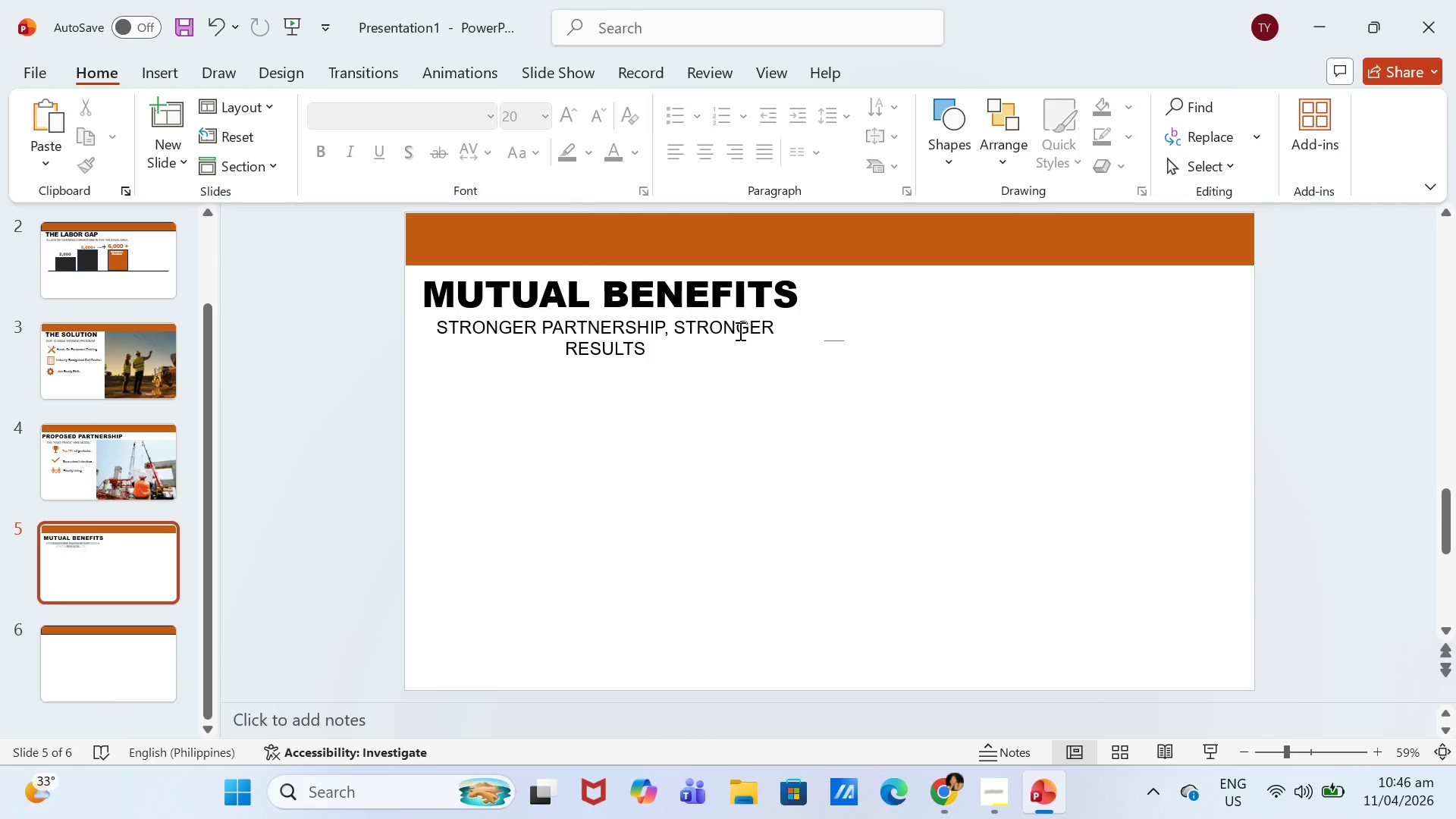 
left_click([739, 331])
 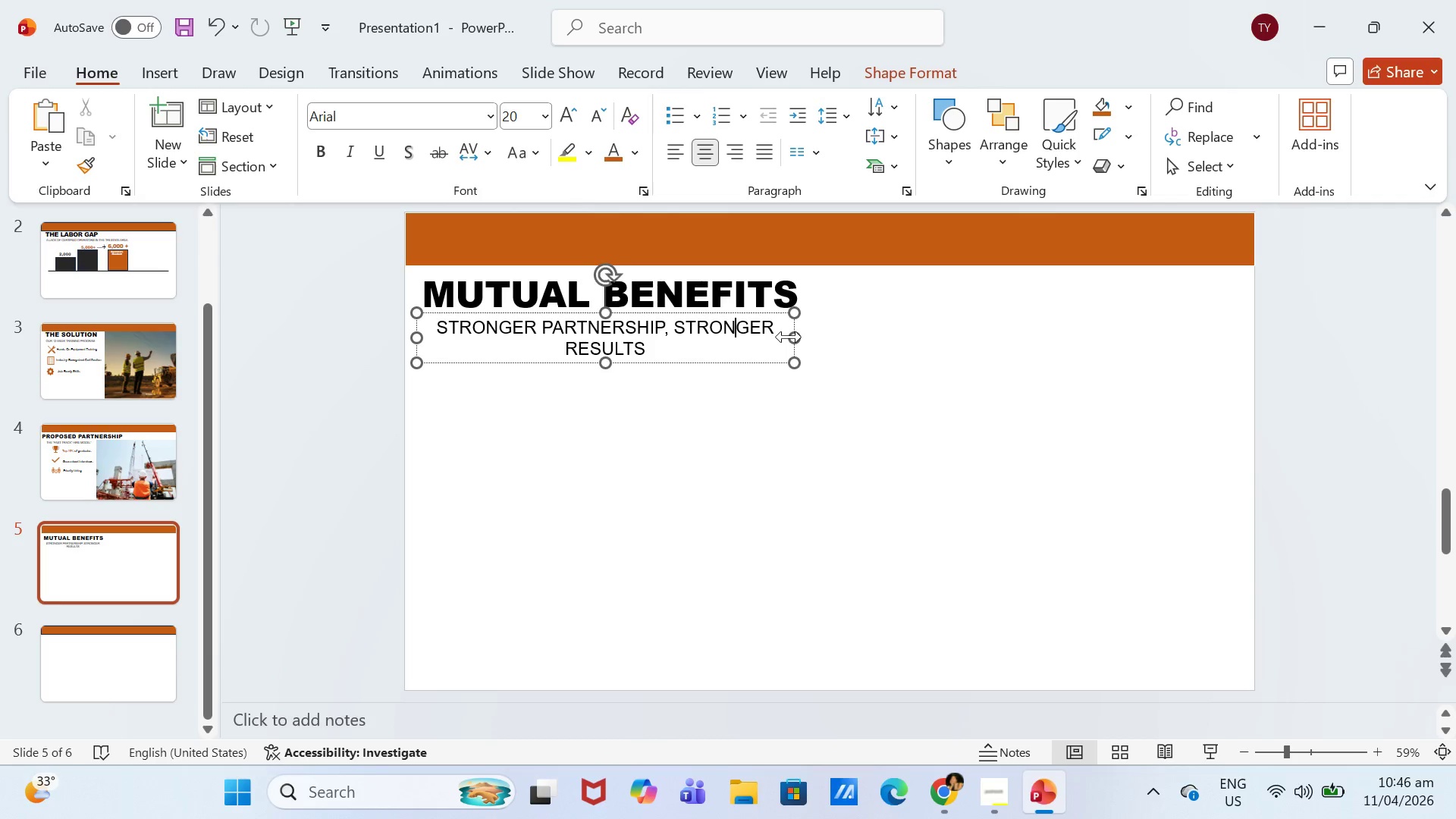 
left_click_drag(start_coordinate=[789, 337], to_coordinate=[797, 337])
 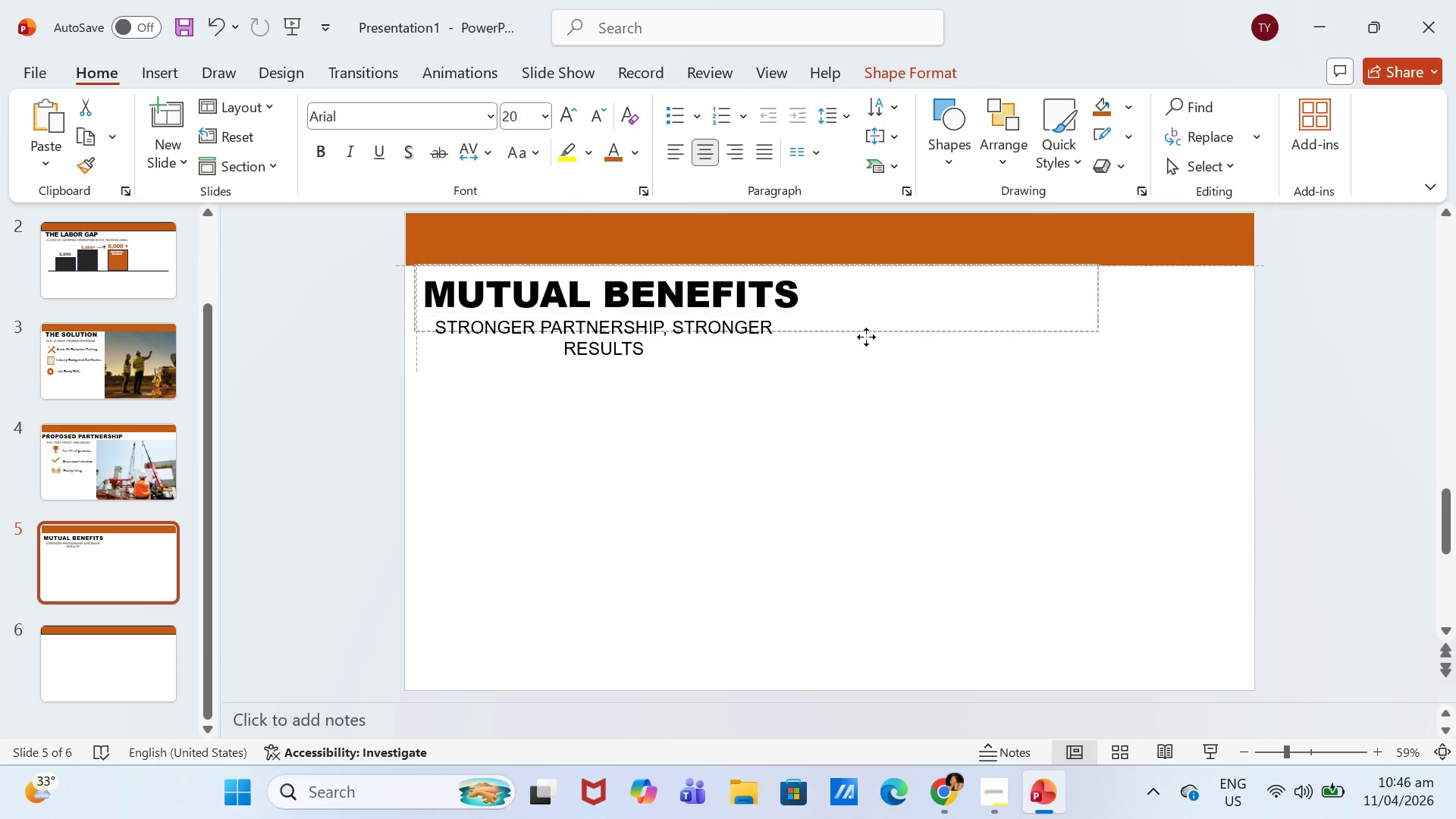 
left_click_drag(start_coordinate=[837, 337], to_coordinate=[869, 337])
 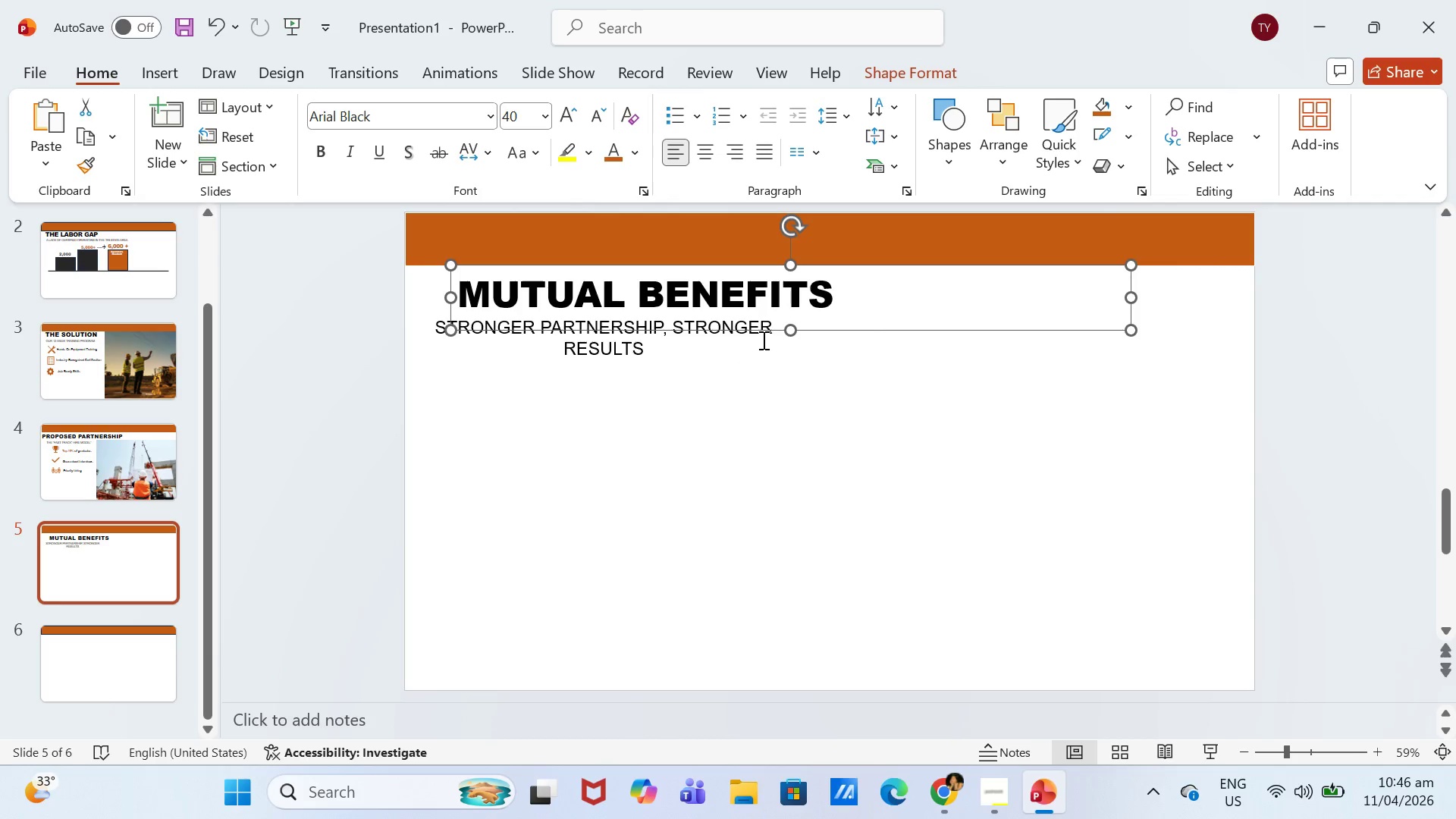 
key(Control+ControlLeft)
 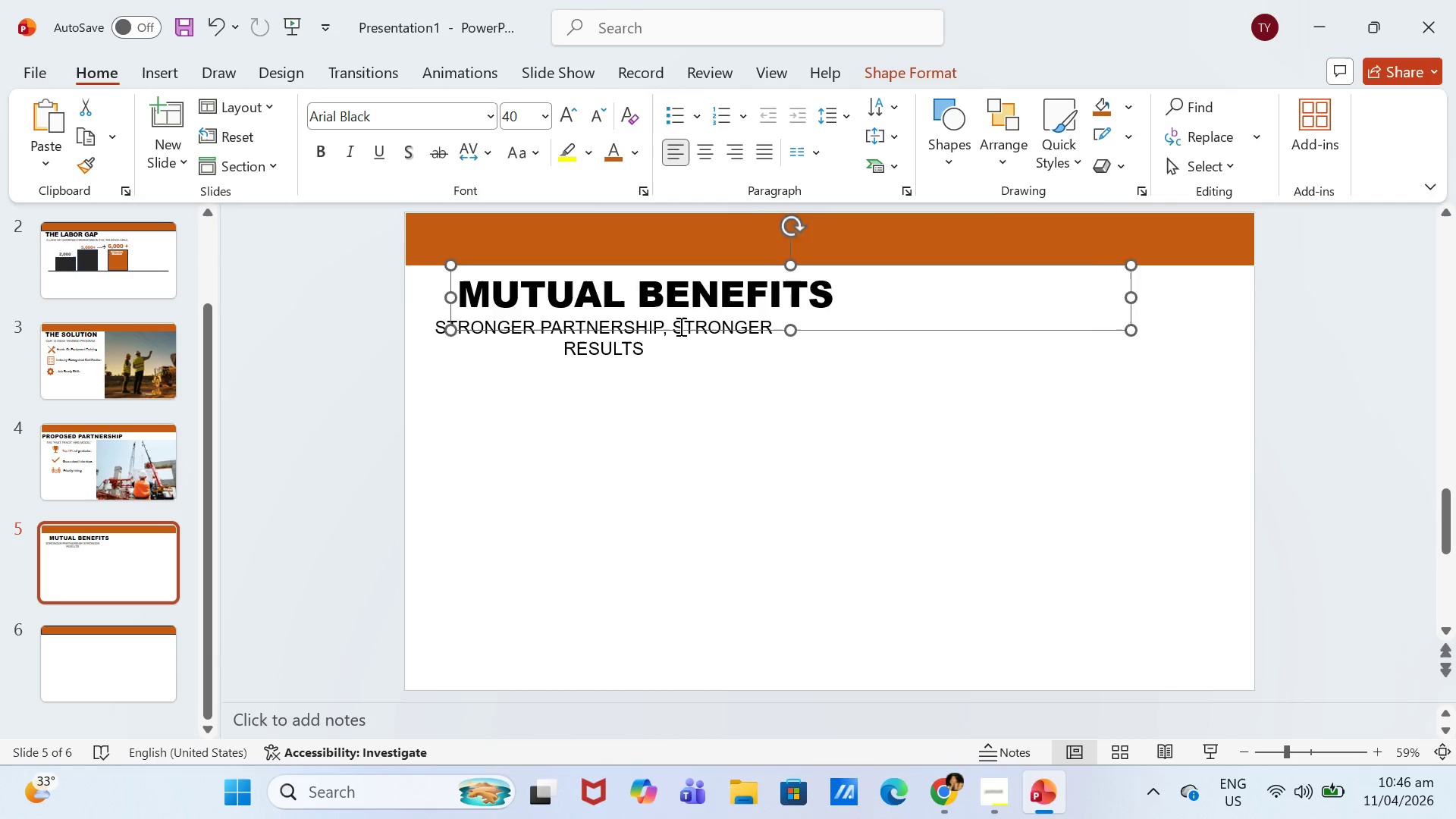 
key(Control+Z)
 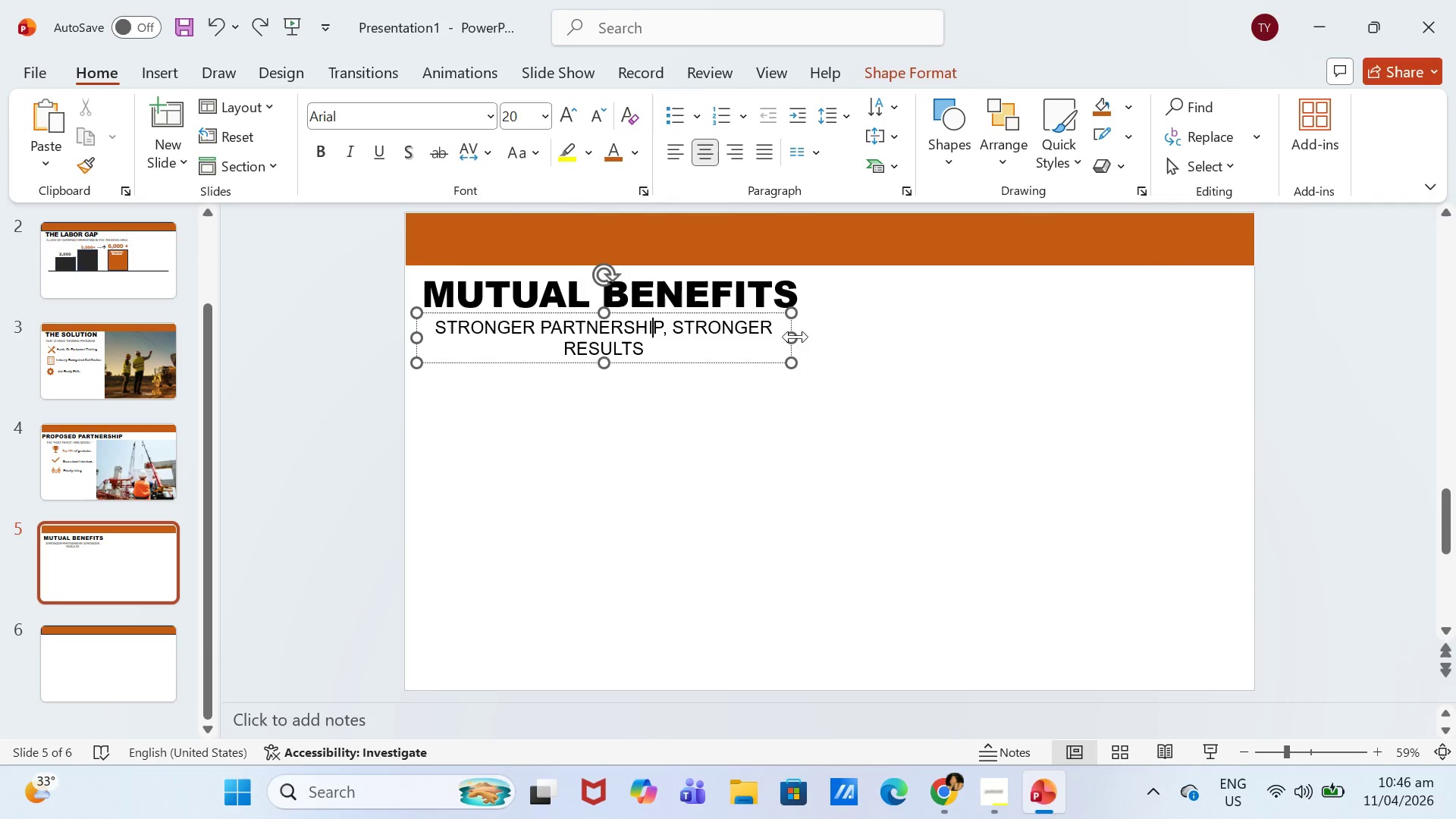 
left_click_drag(start_coordinate=[795, 334], to_coordinate=[871, 337])
 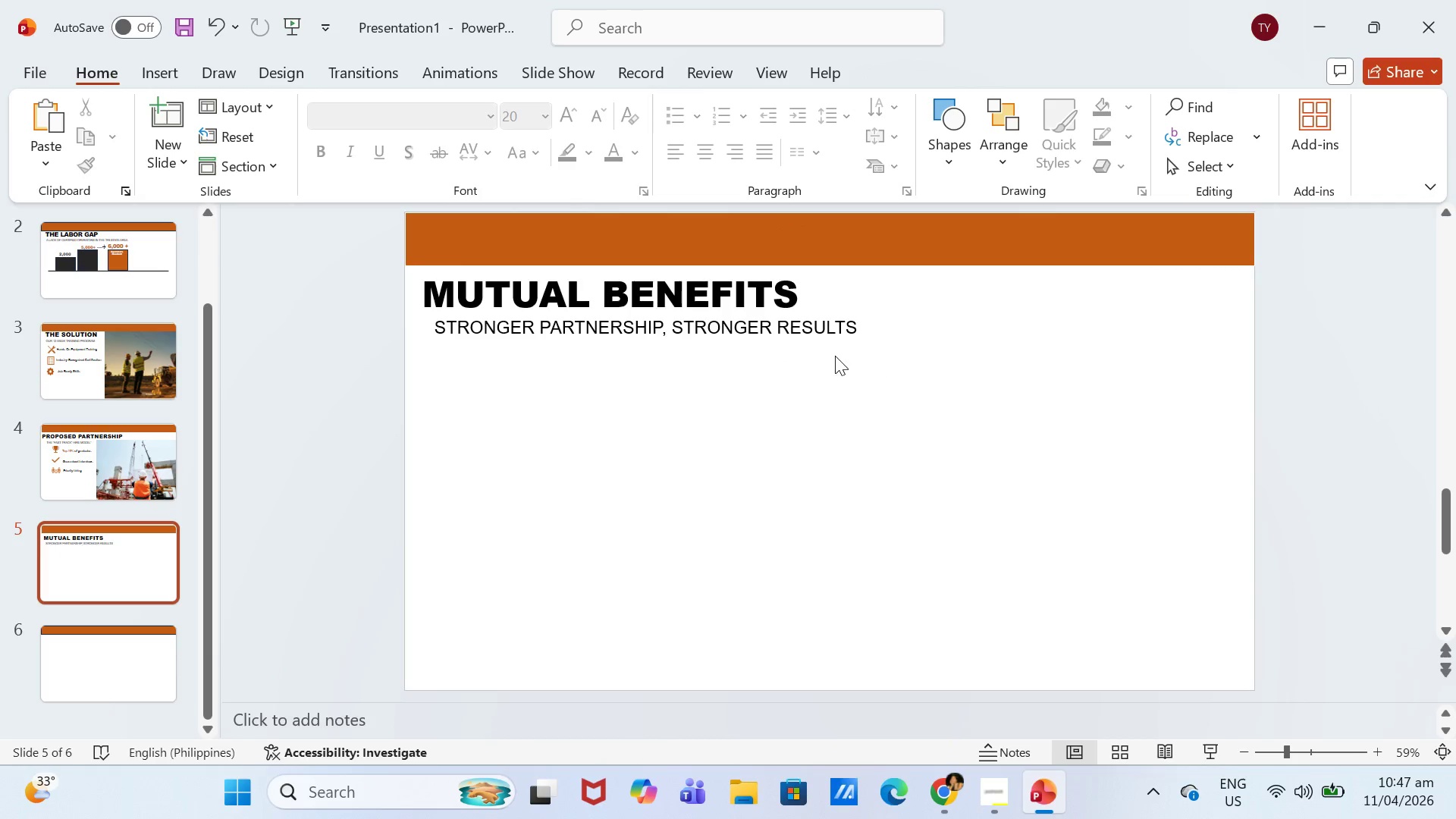 
double_click([807, 333])
 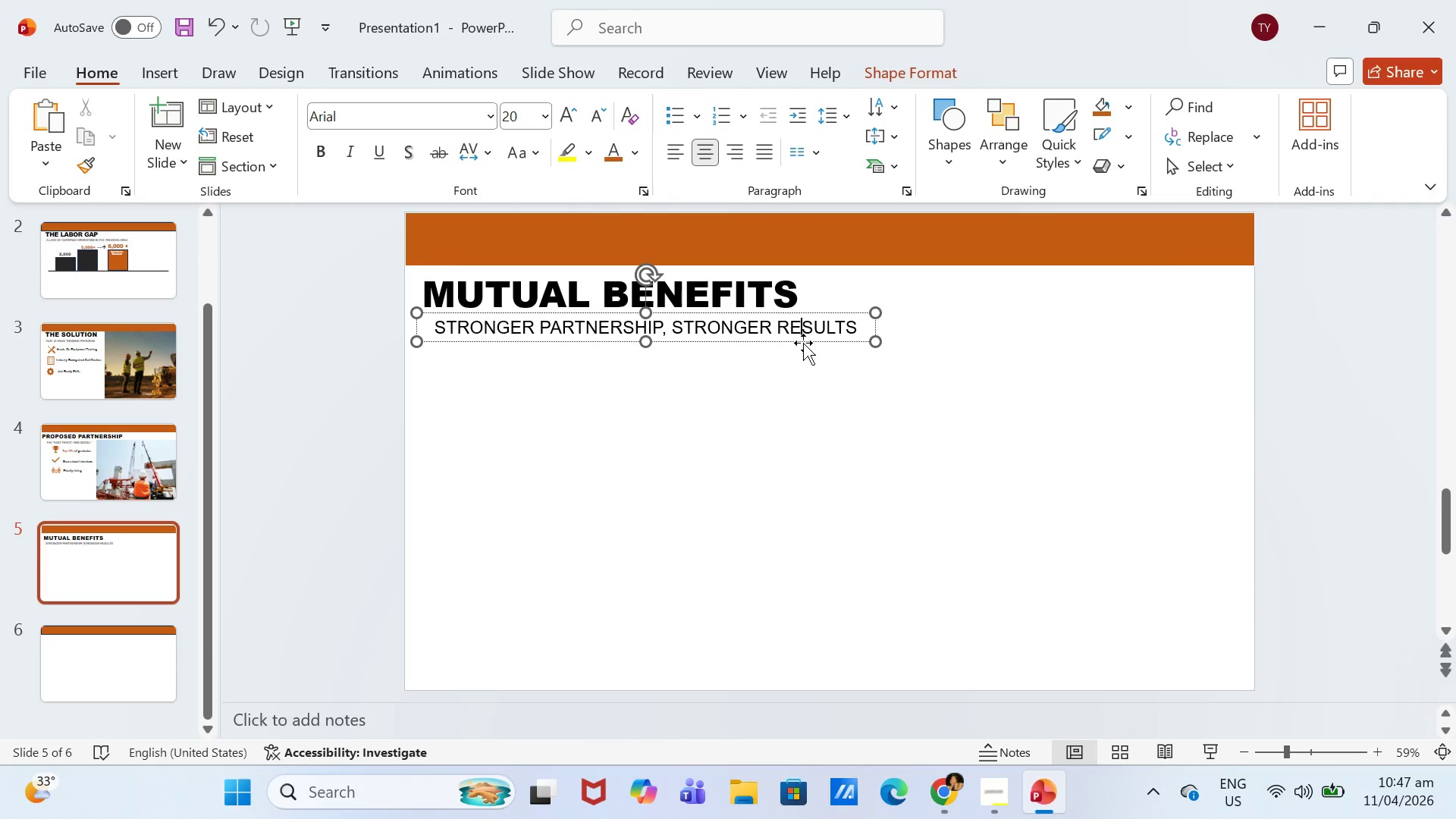 
left_click_drag(start_coordinate=[803, 343], to_coordinate=[795, 343])
 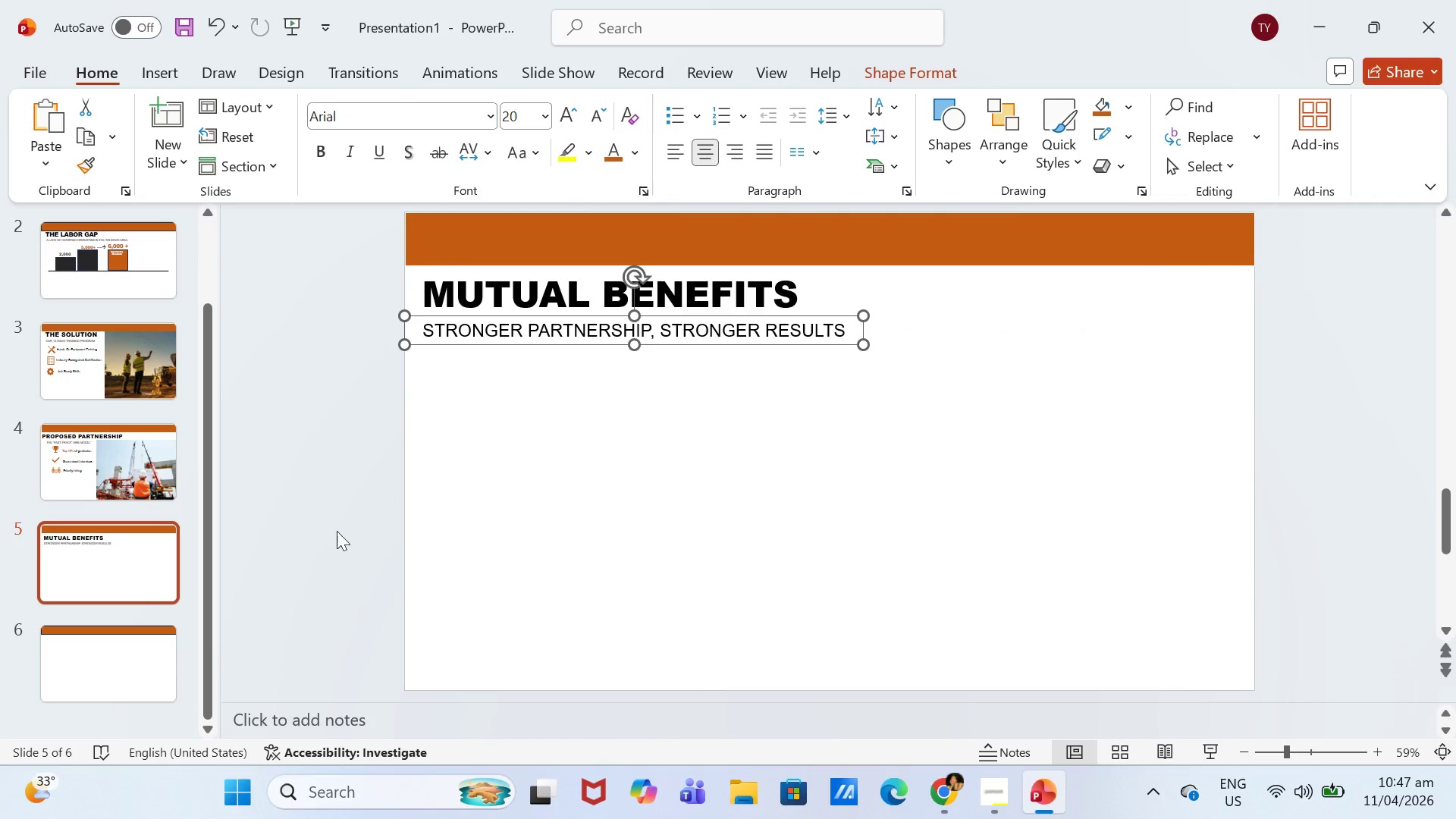 
left_click([720, 514])
 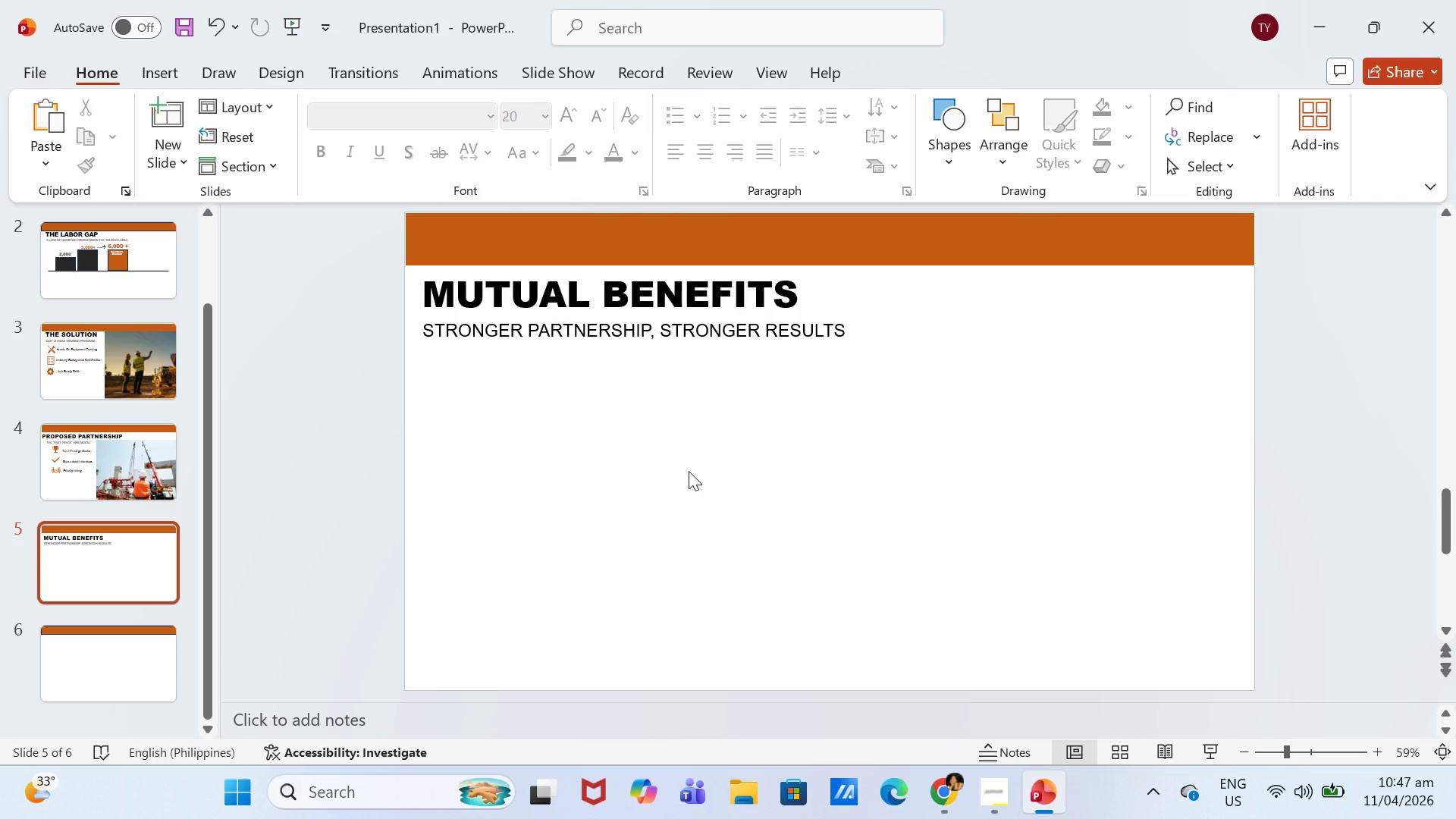 
wait(7.5)
 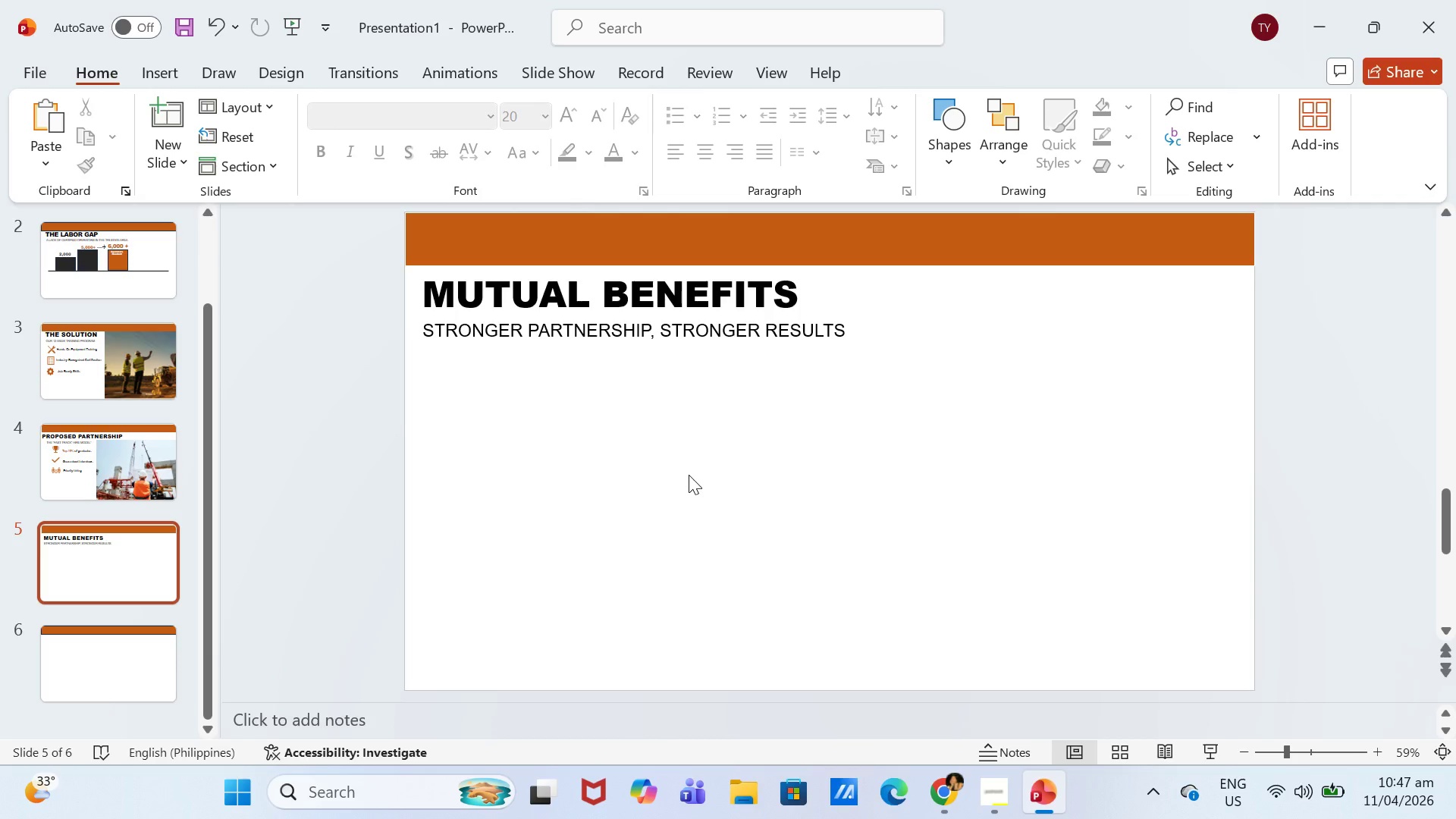 
left_click([176, 77])
 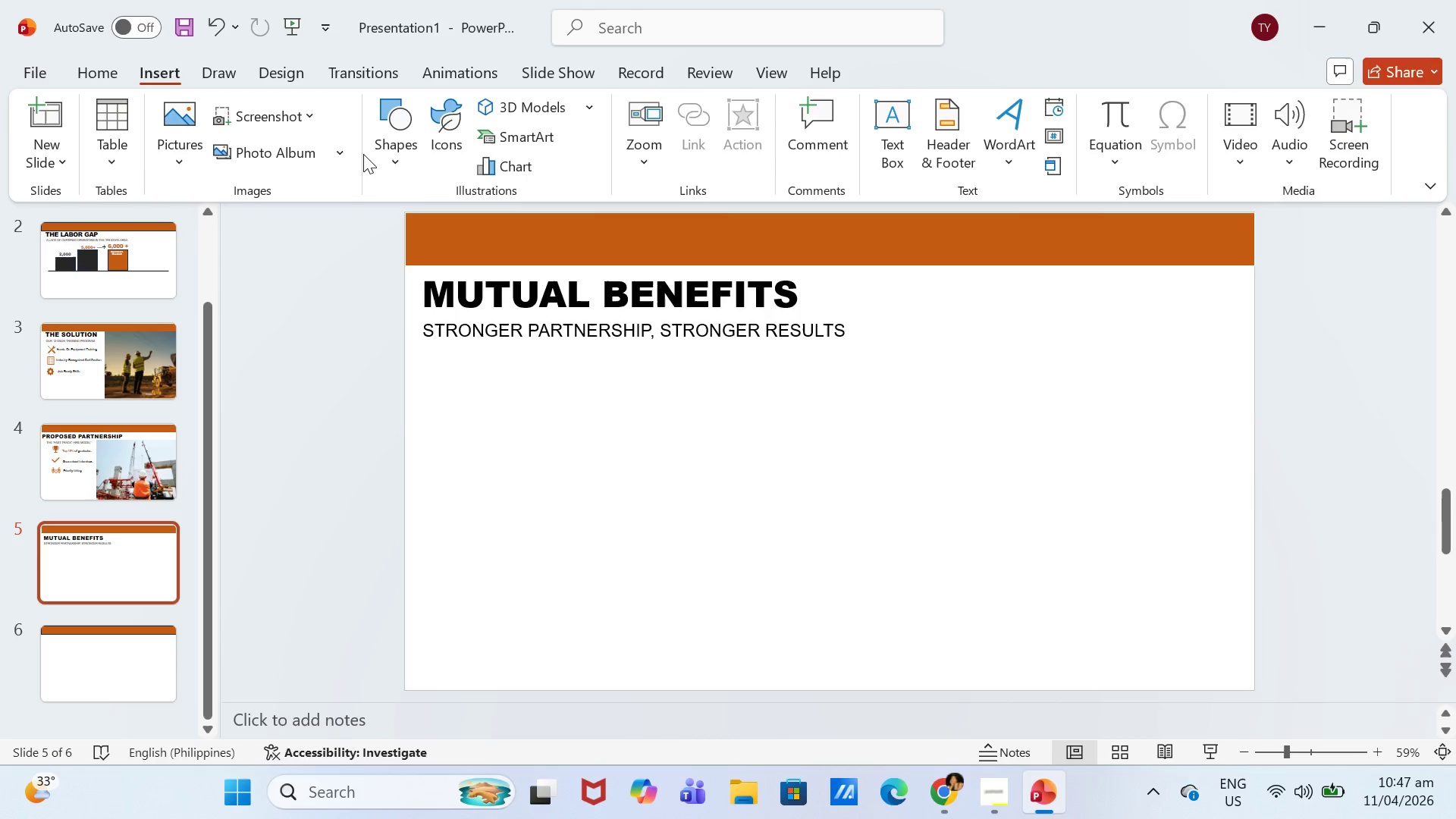 
left_click([199, 166])
 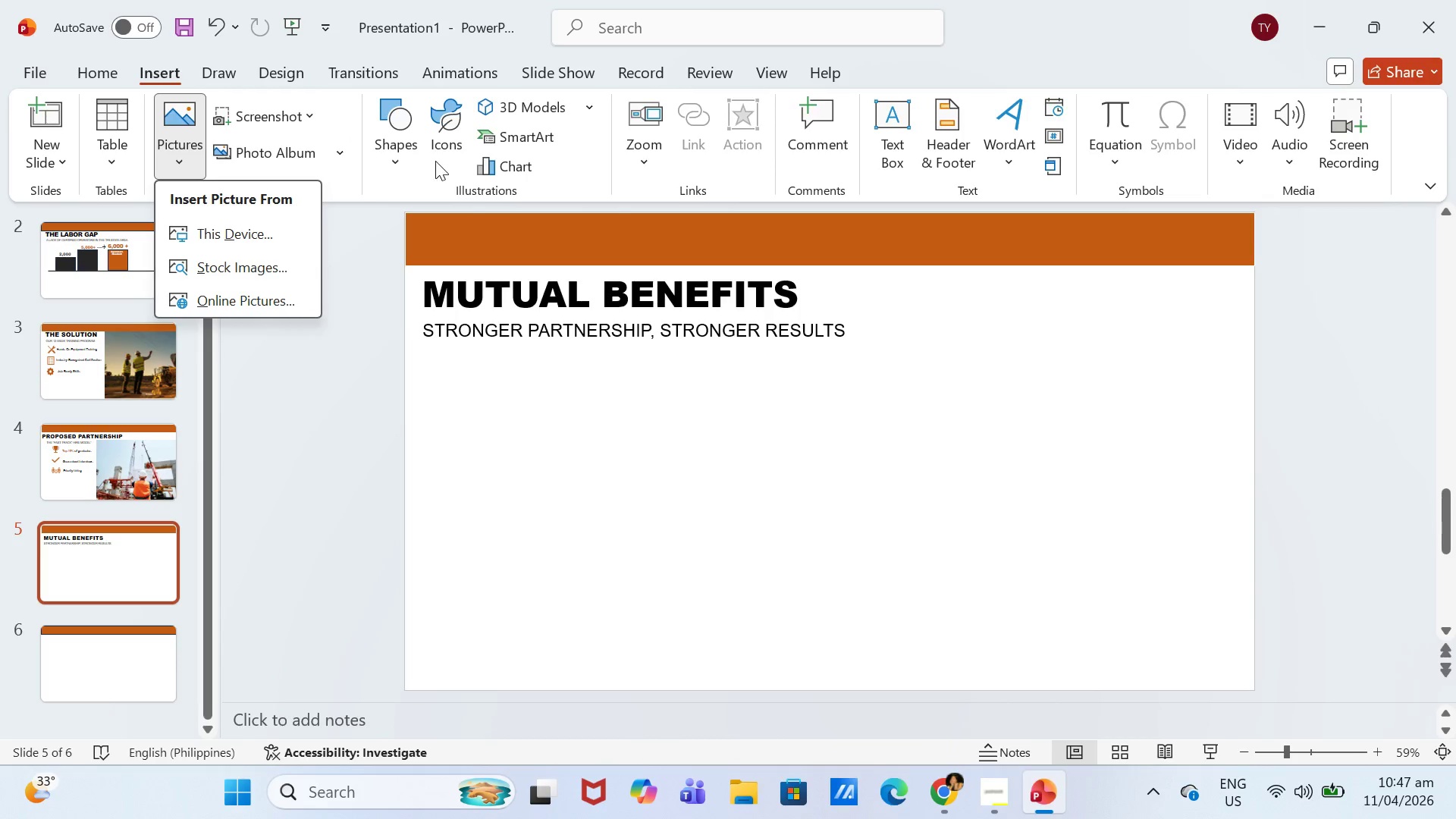 
left_click([386, 160])
 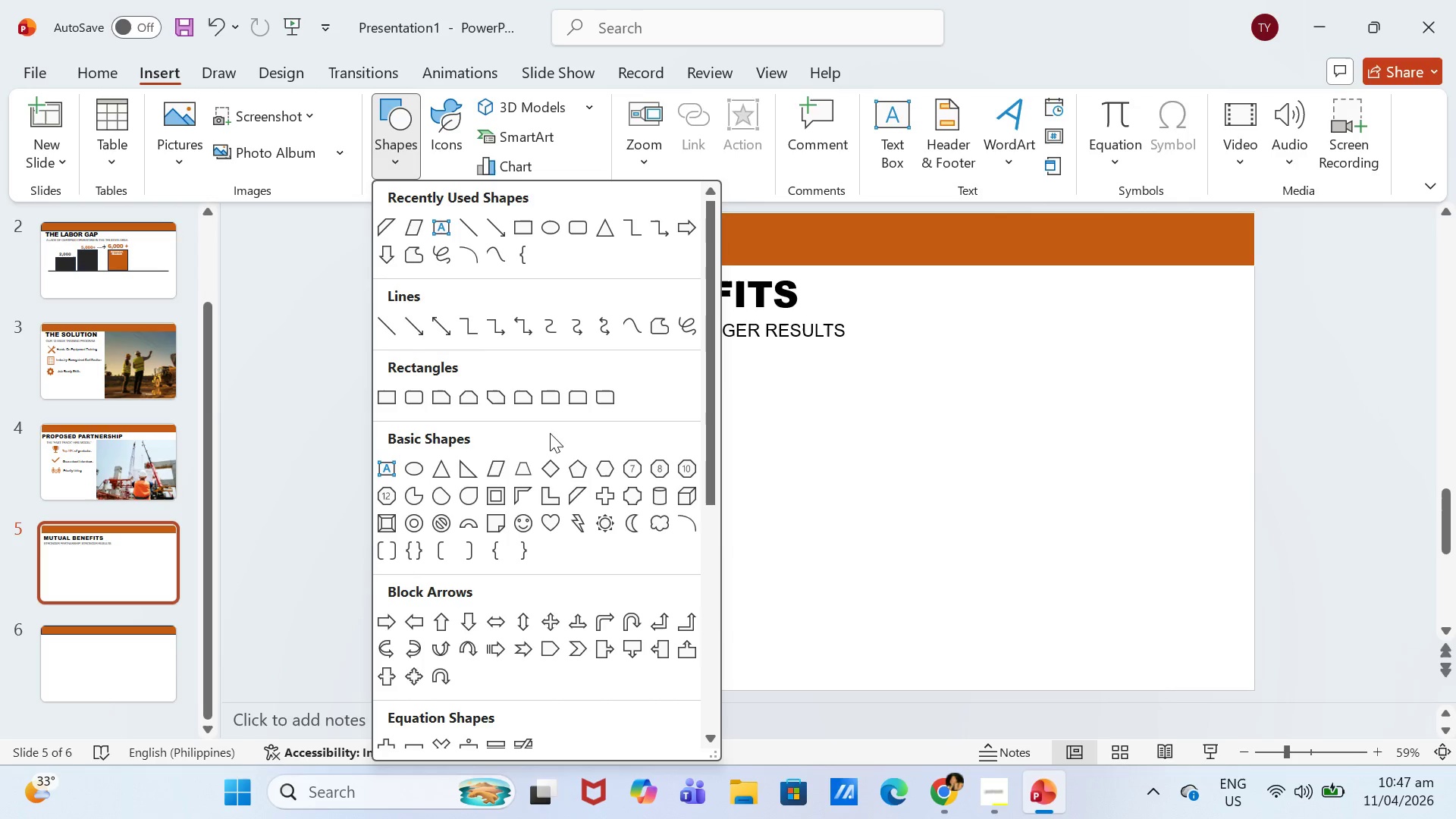 
left_click([420, 401])
 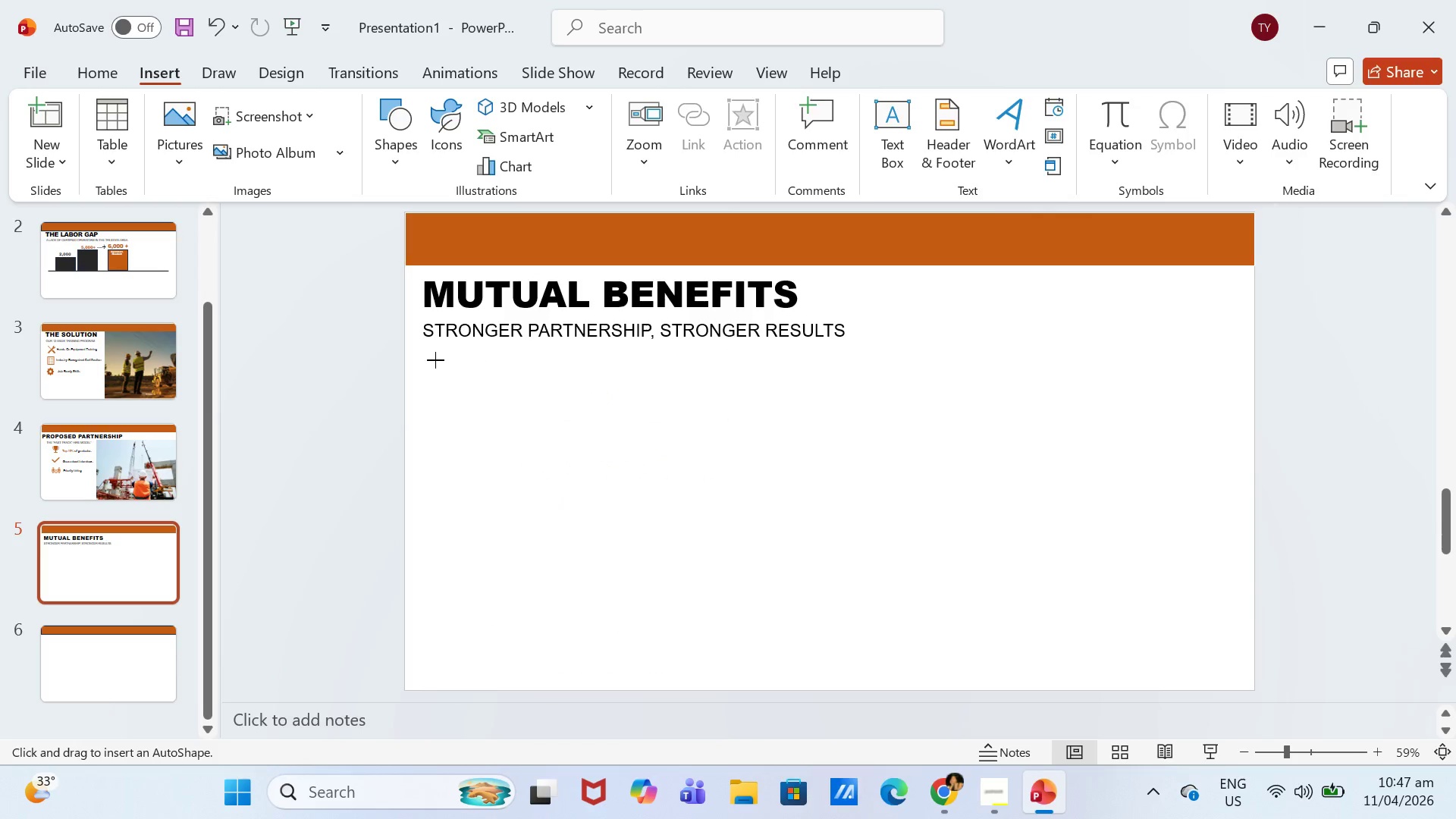 
left_click_drag(start_coordinate=[435, 360], to_coordinate=[596, 585])
 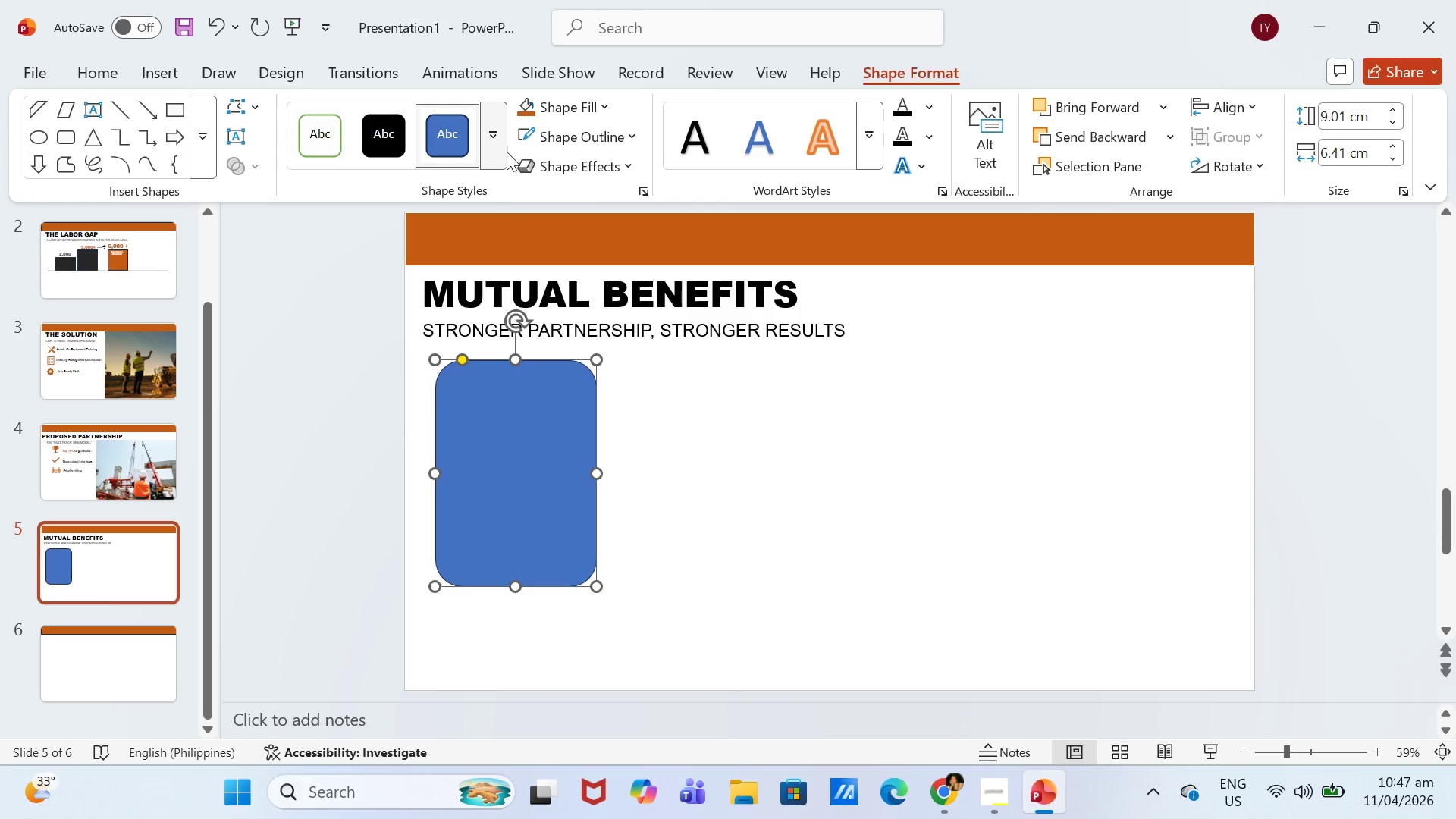 
left_click([499, 152])
 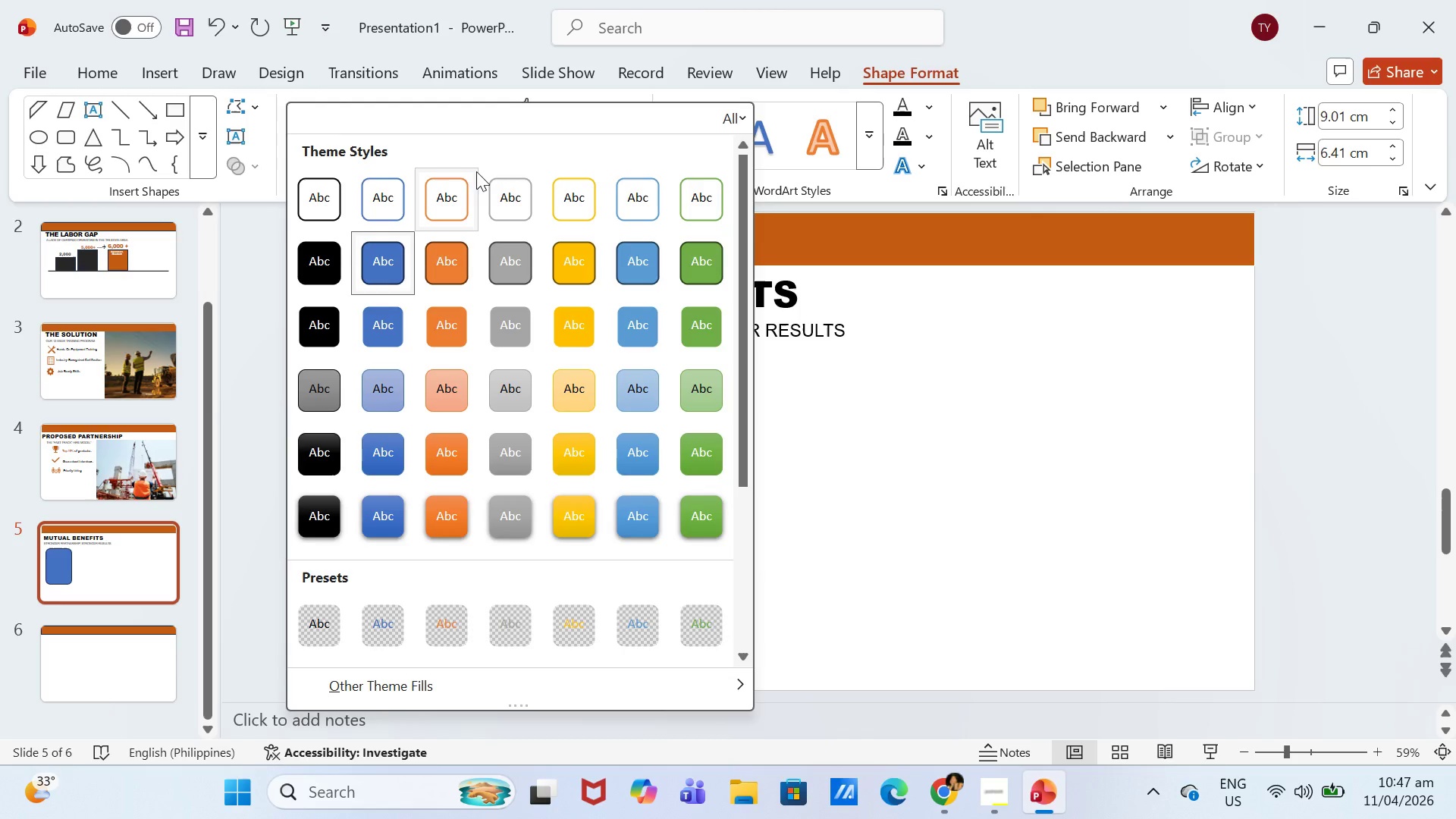 
left_click([462, 189])
 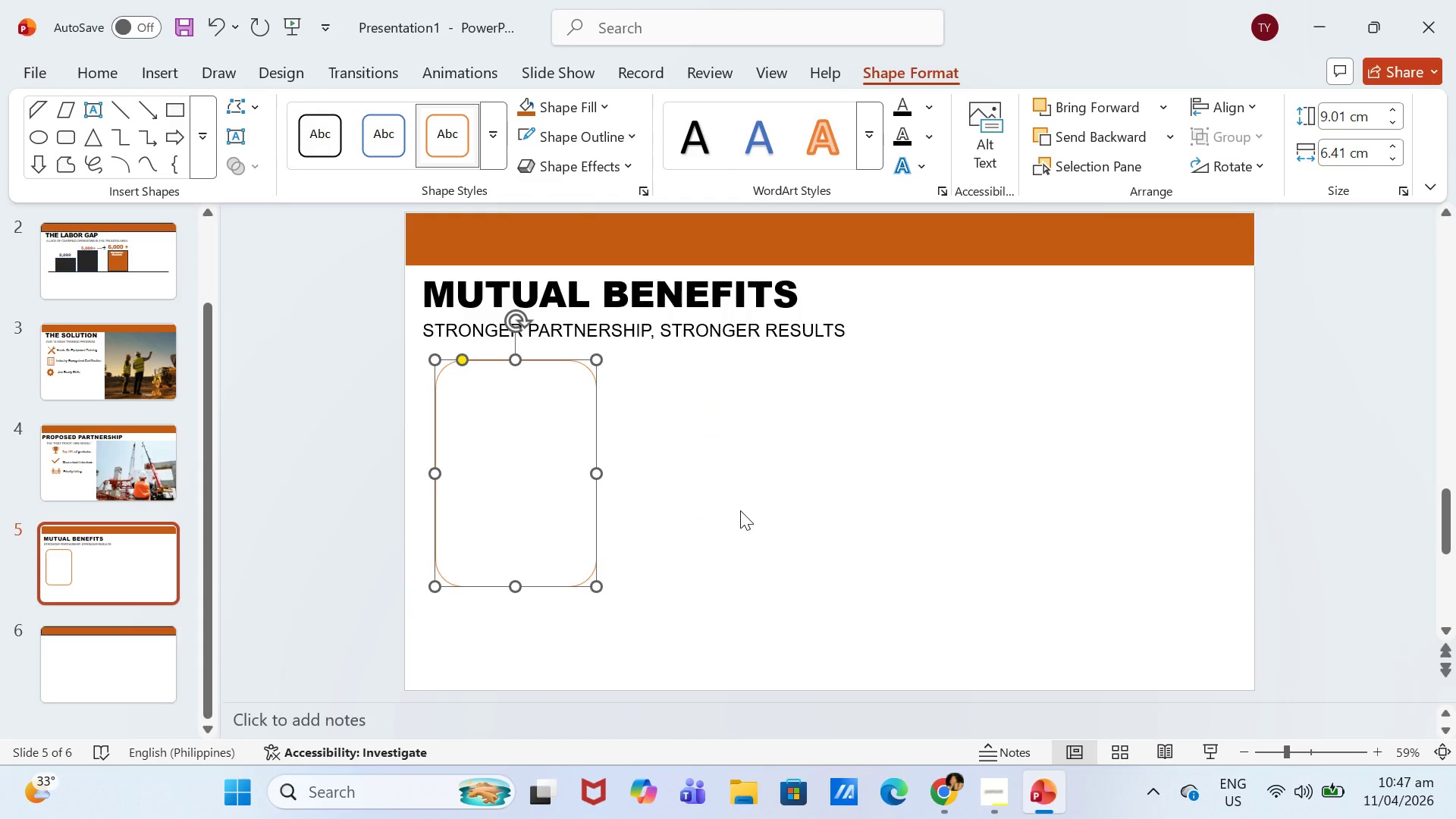 
left_click([740, 510])
 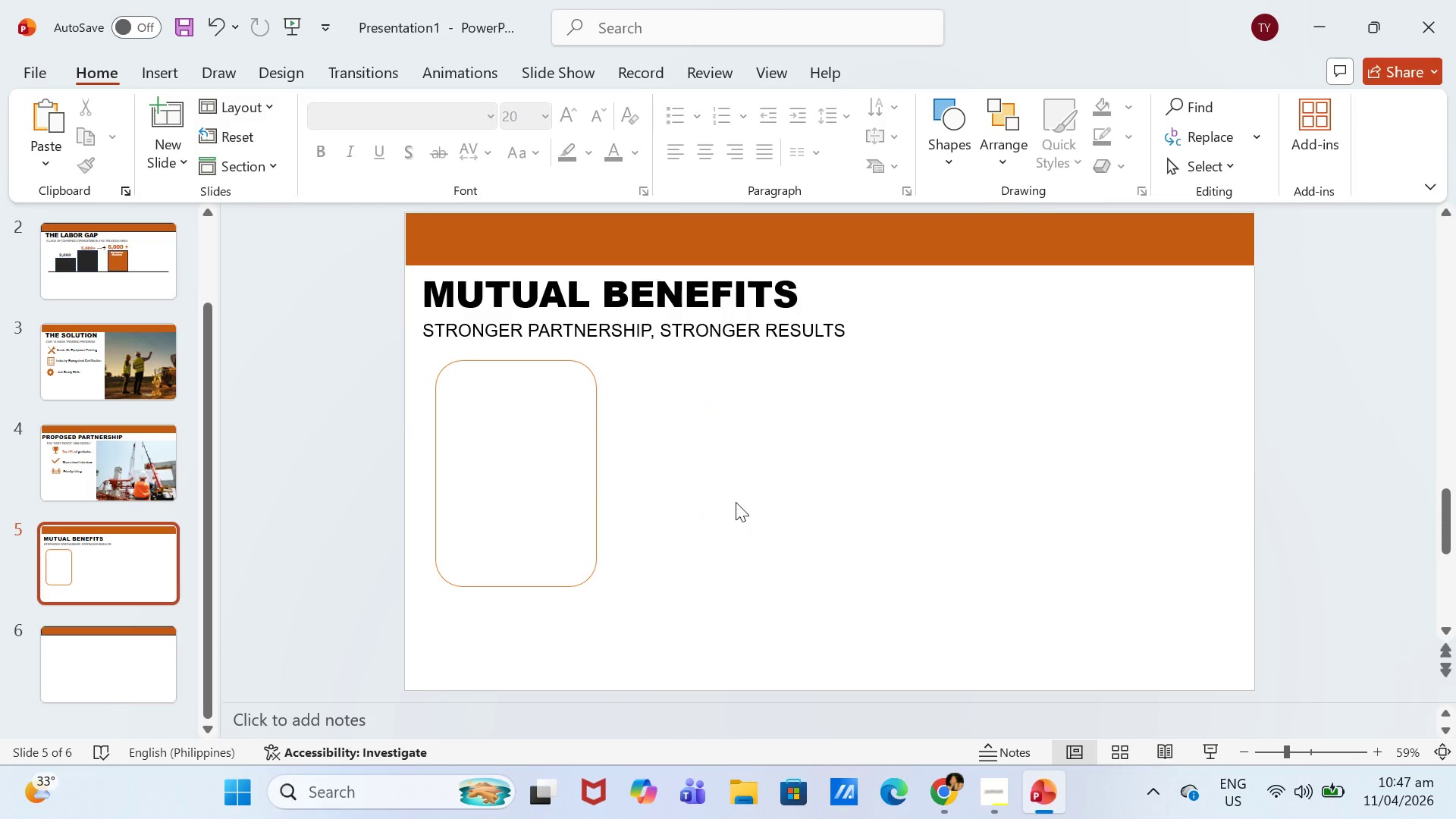 
wait(15.89)
 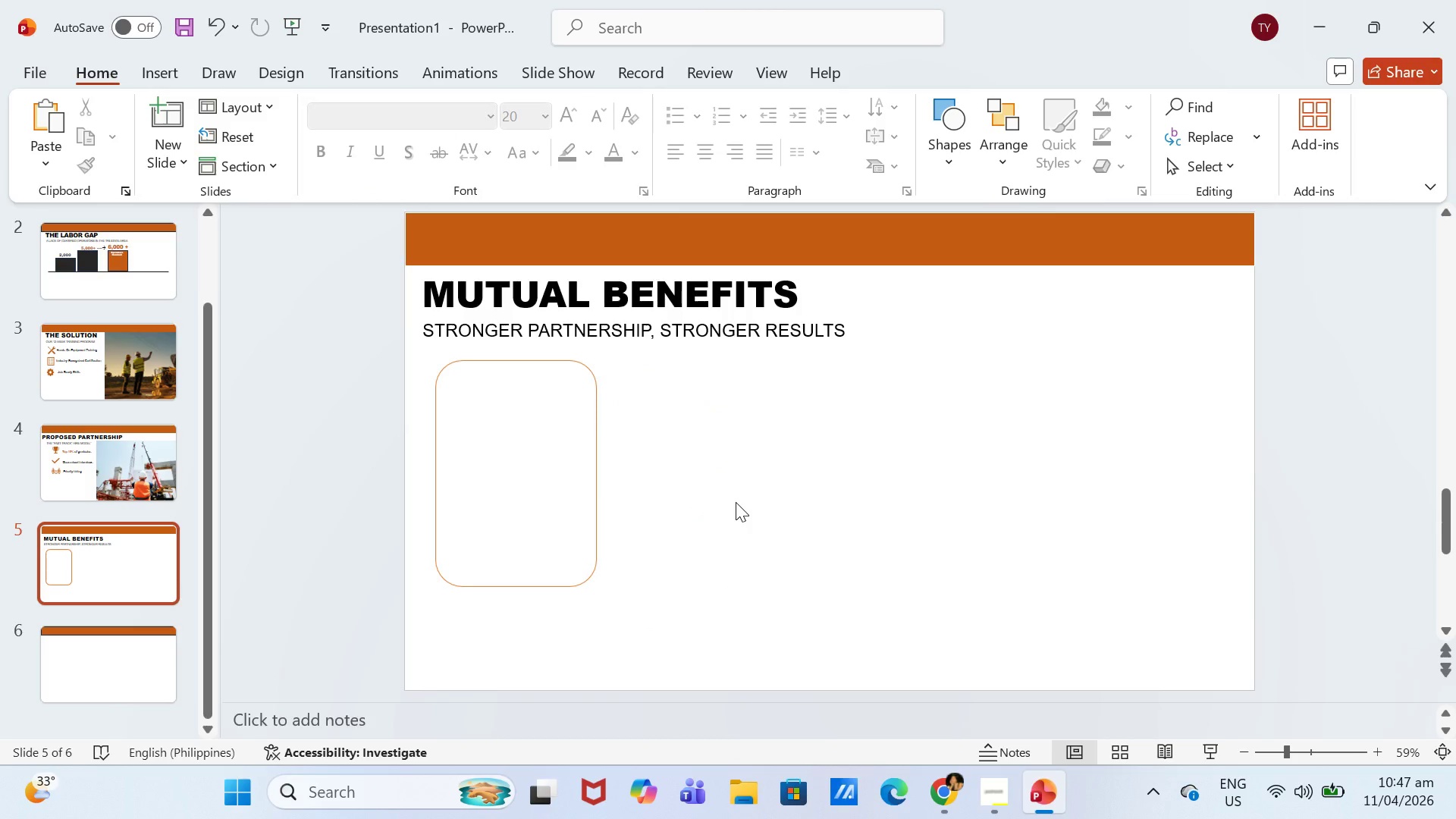 
left_click([661, 322])
 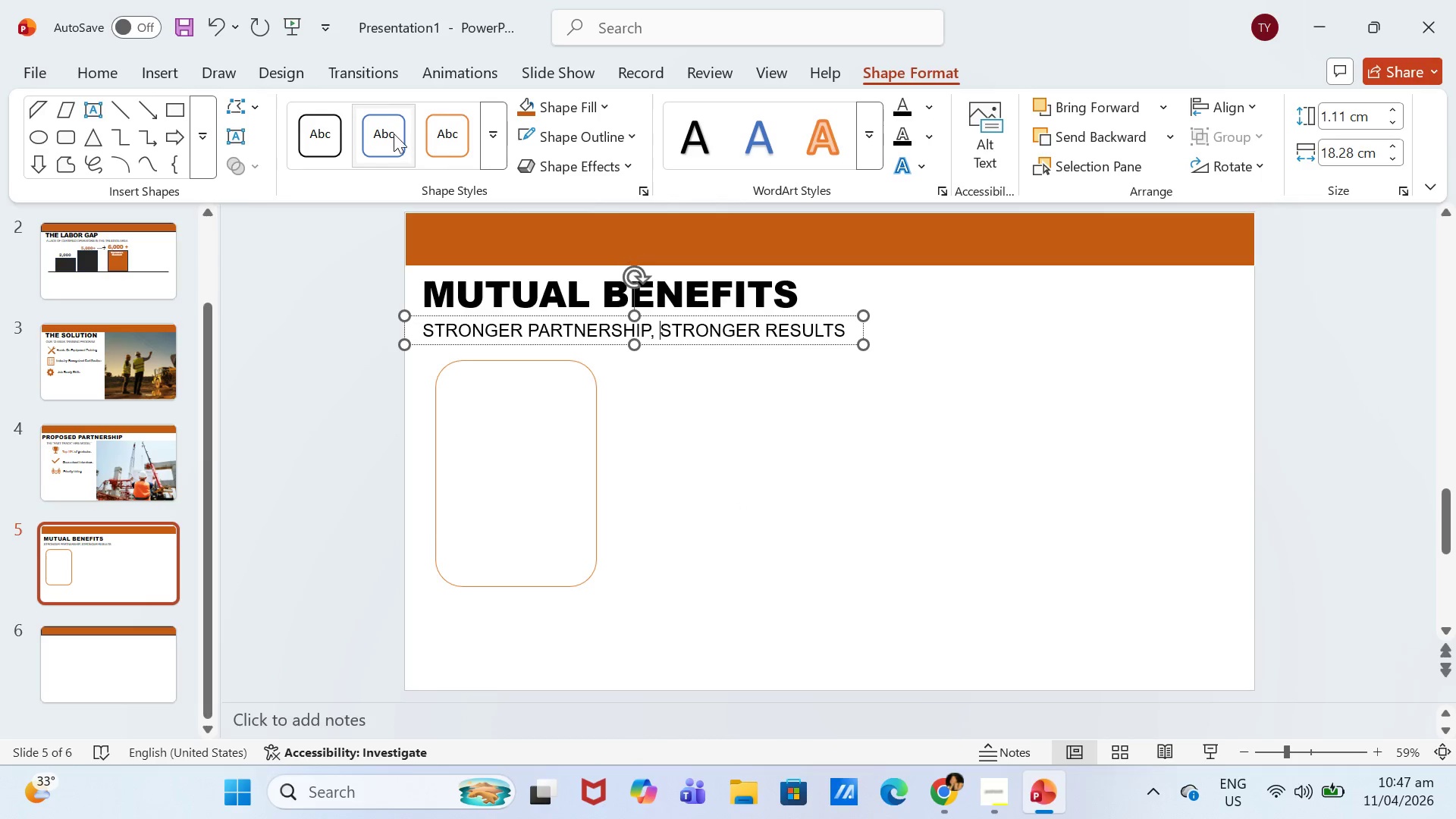 
key(Control+A)
 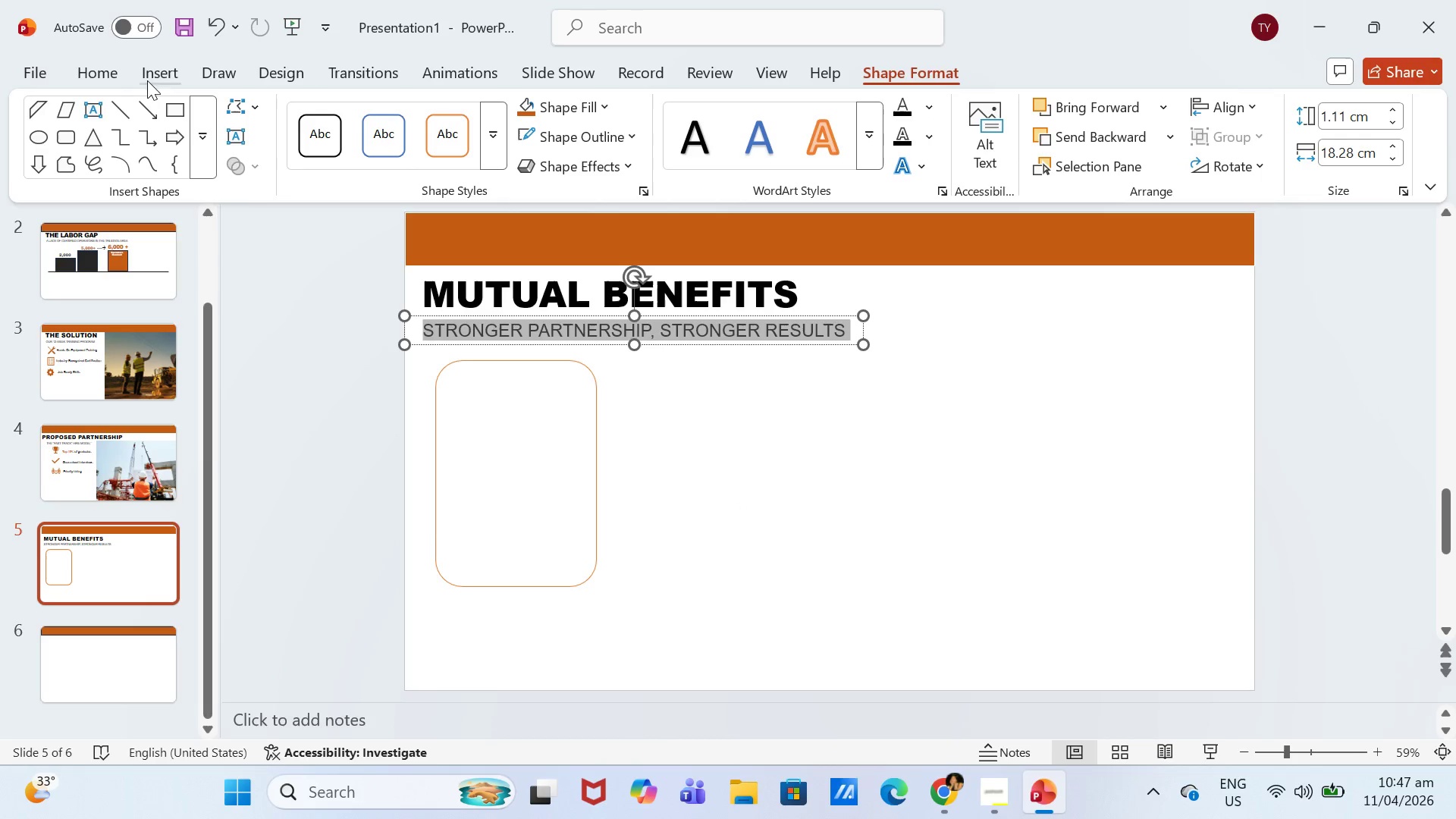 
left_click([104, 80])
 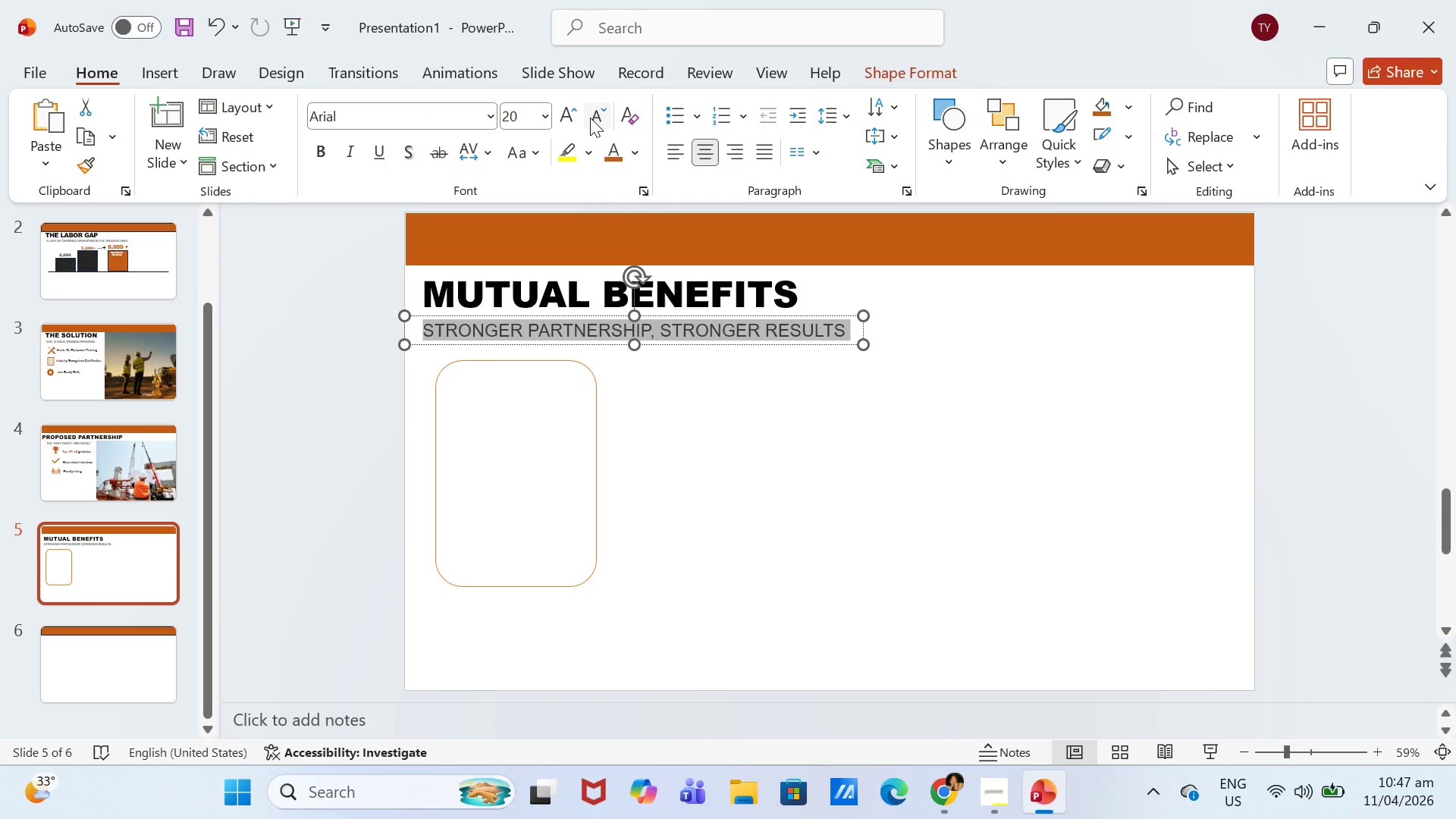 
double_click([590, 118])
 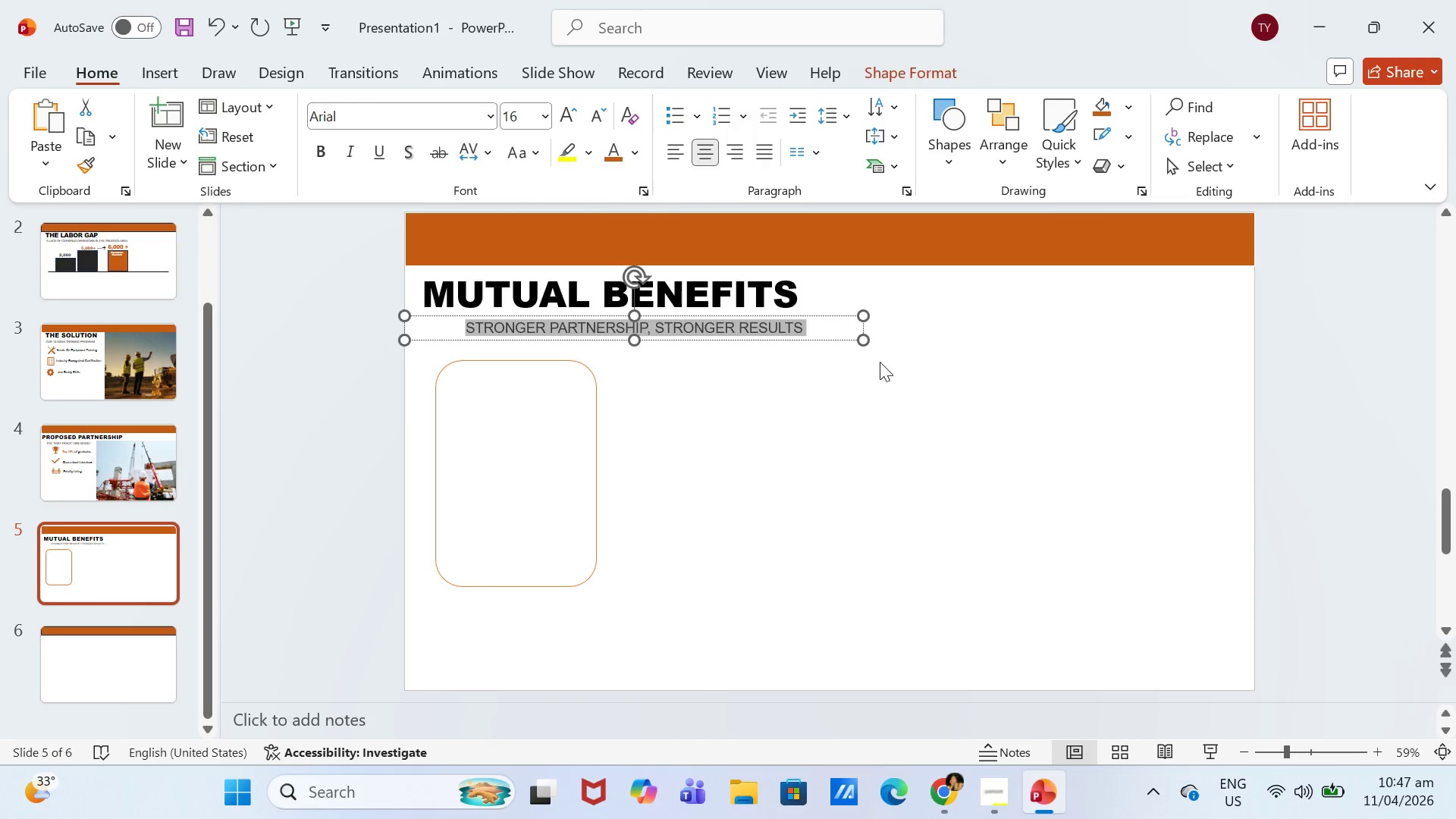 
double_click([795, 325])
 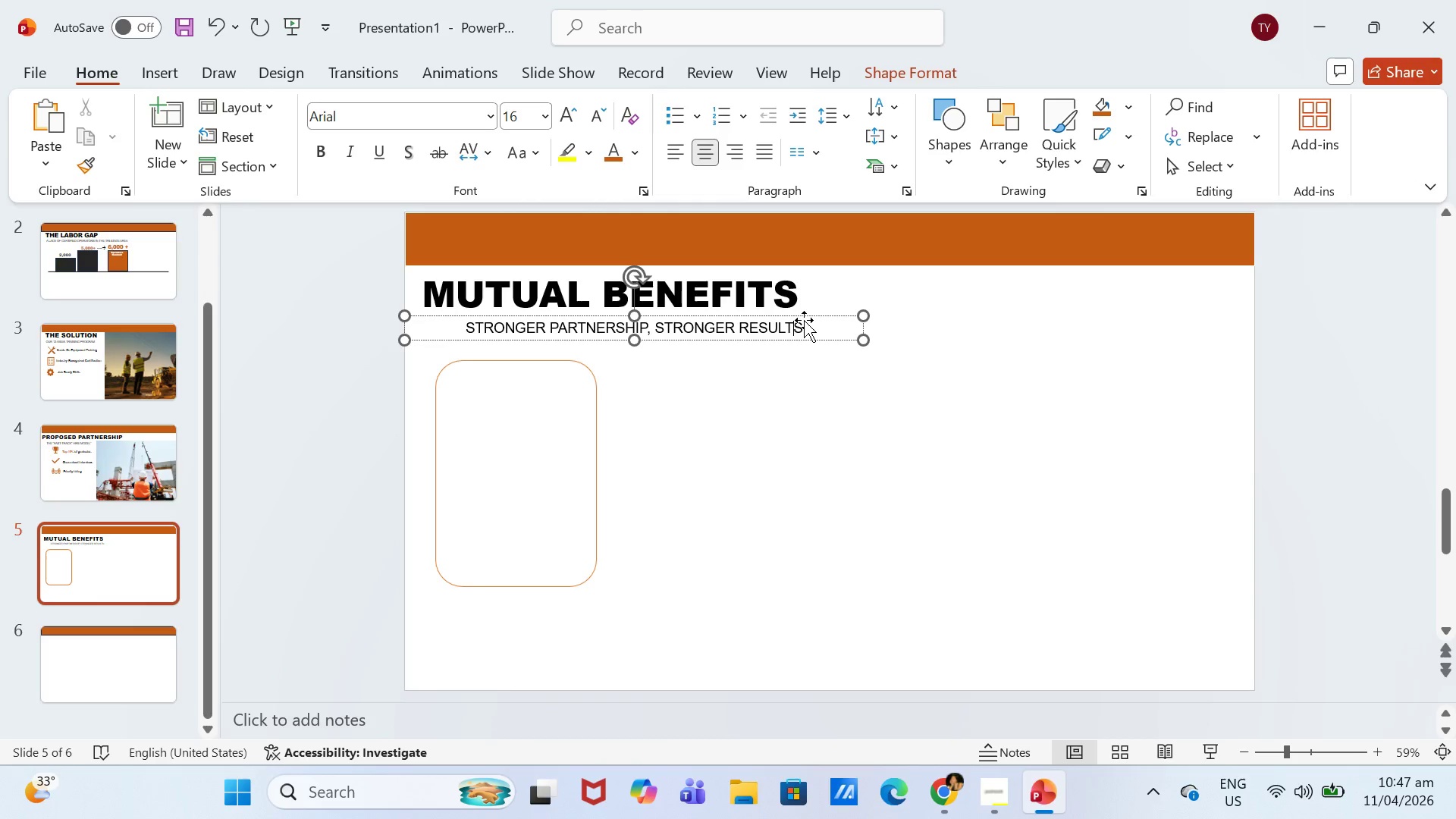 
left_click_drag(start_coordinate=[804, 320], to_coordinate=[766, 318])
 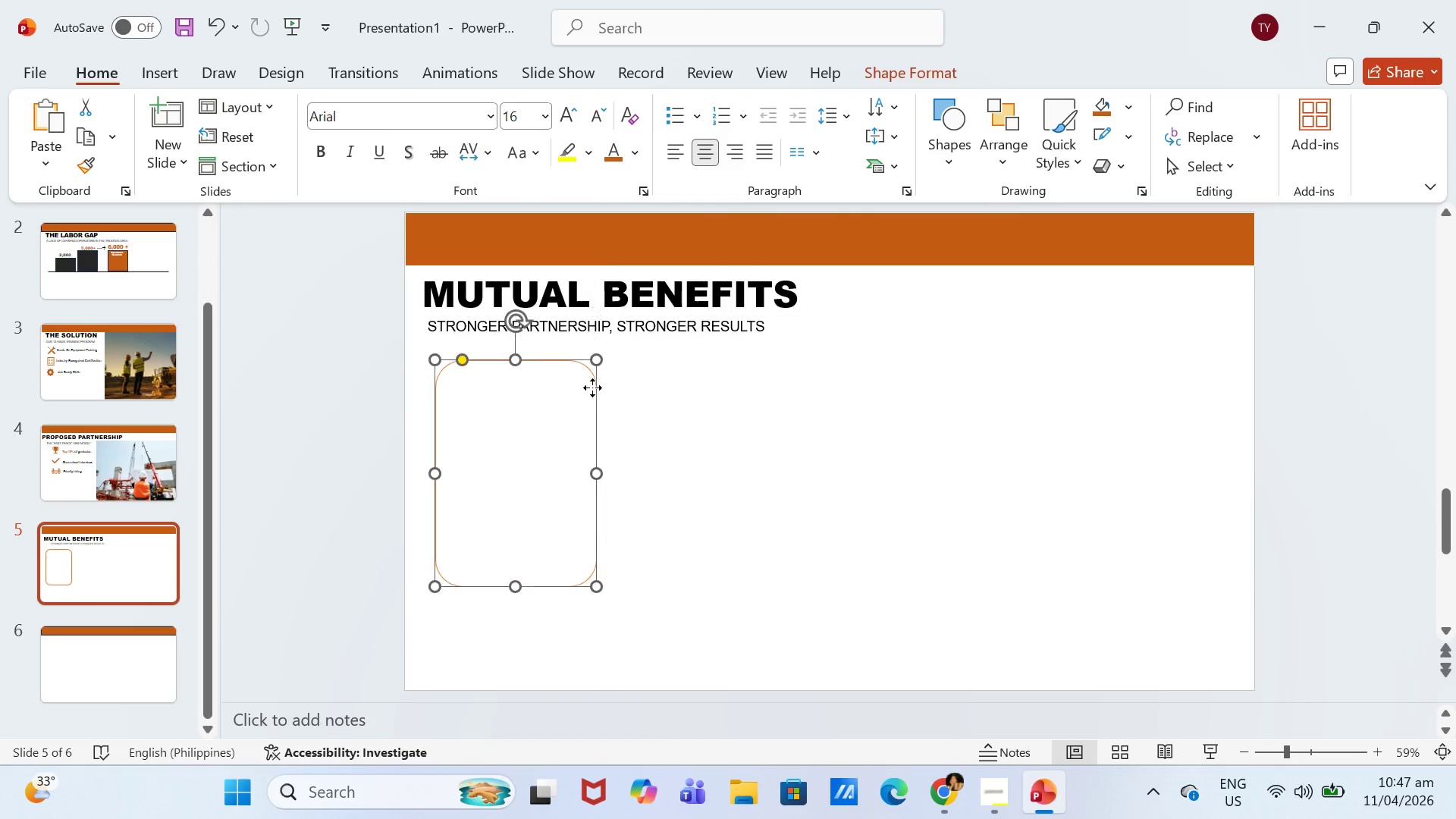 
left_click([592, 388])
 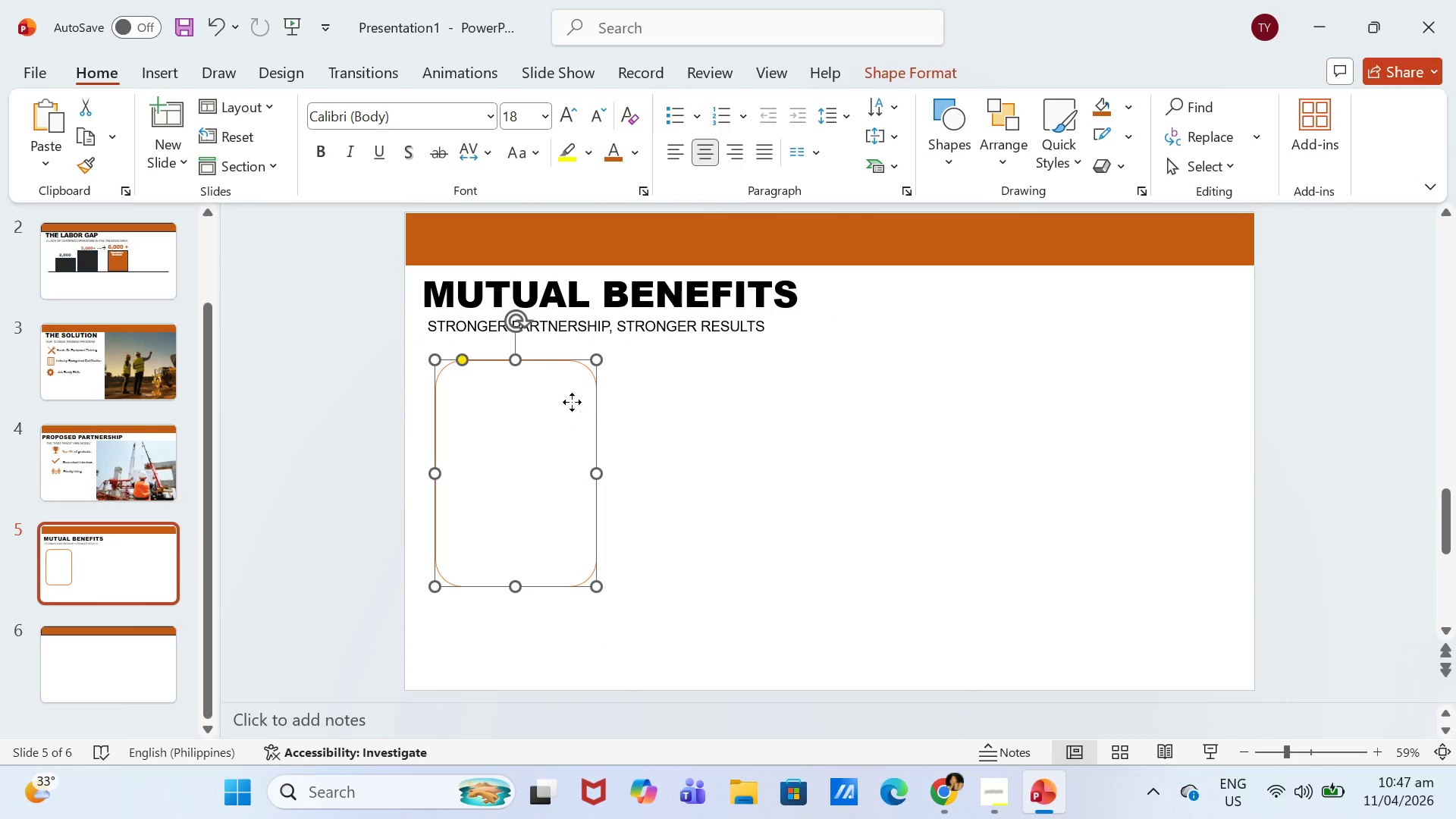 
left_click_drag(start_coordinate=[572, 402], to_coordinate=[575, 394])
 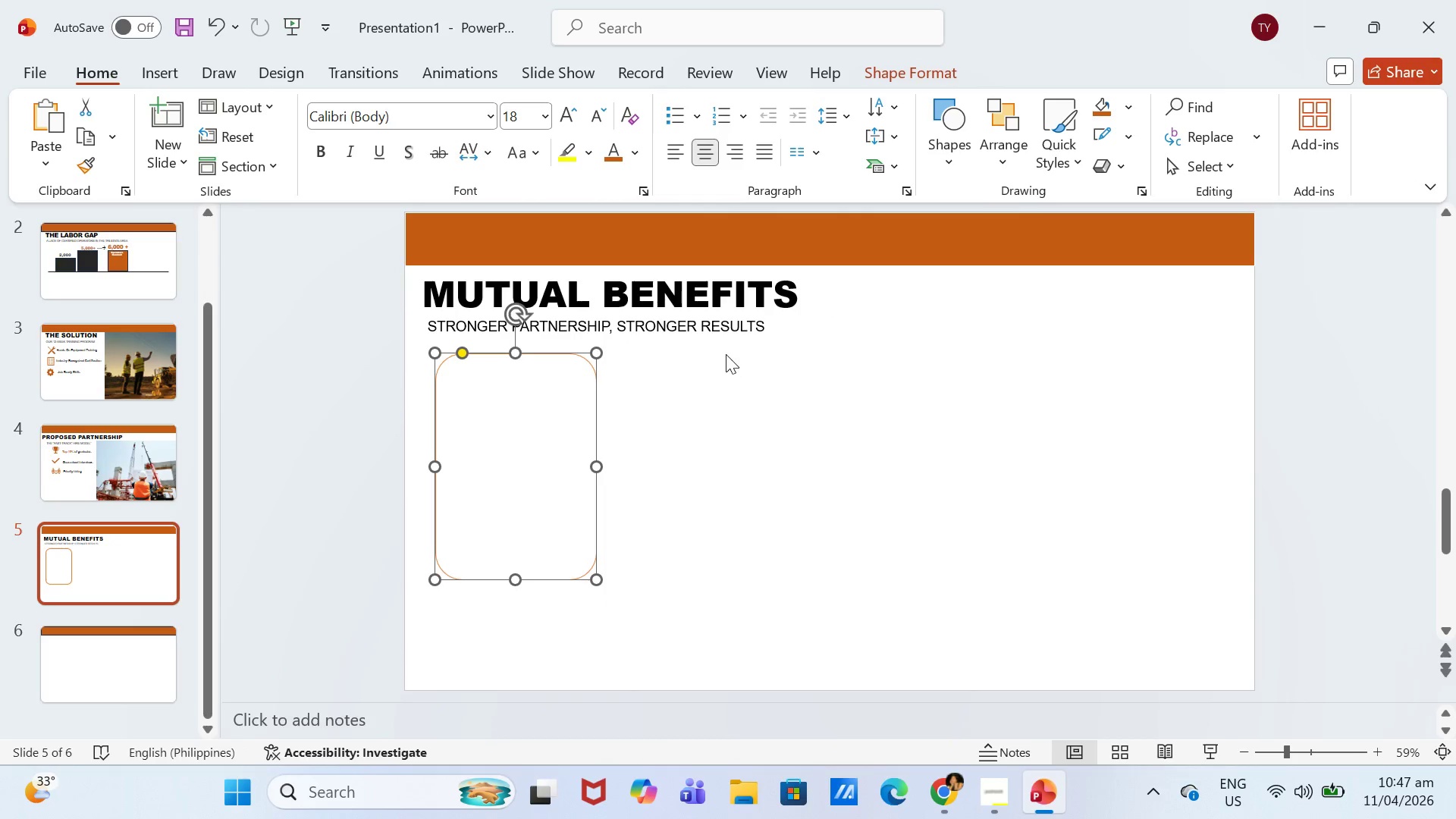 
left_click([723, 340])
 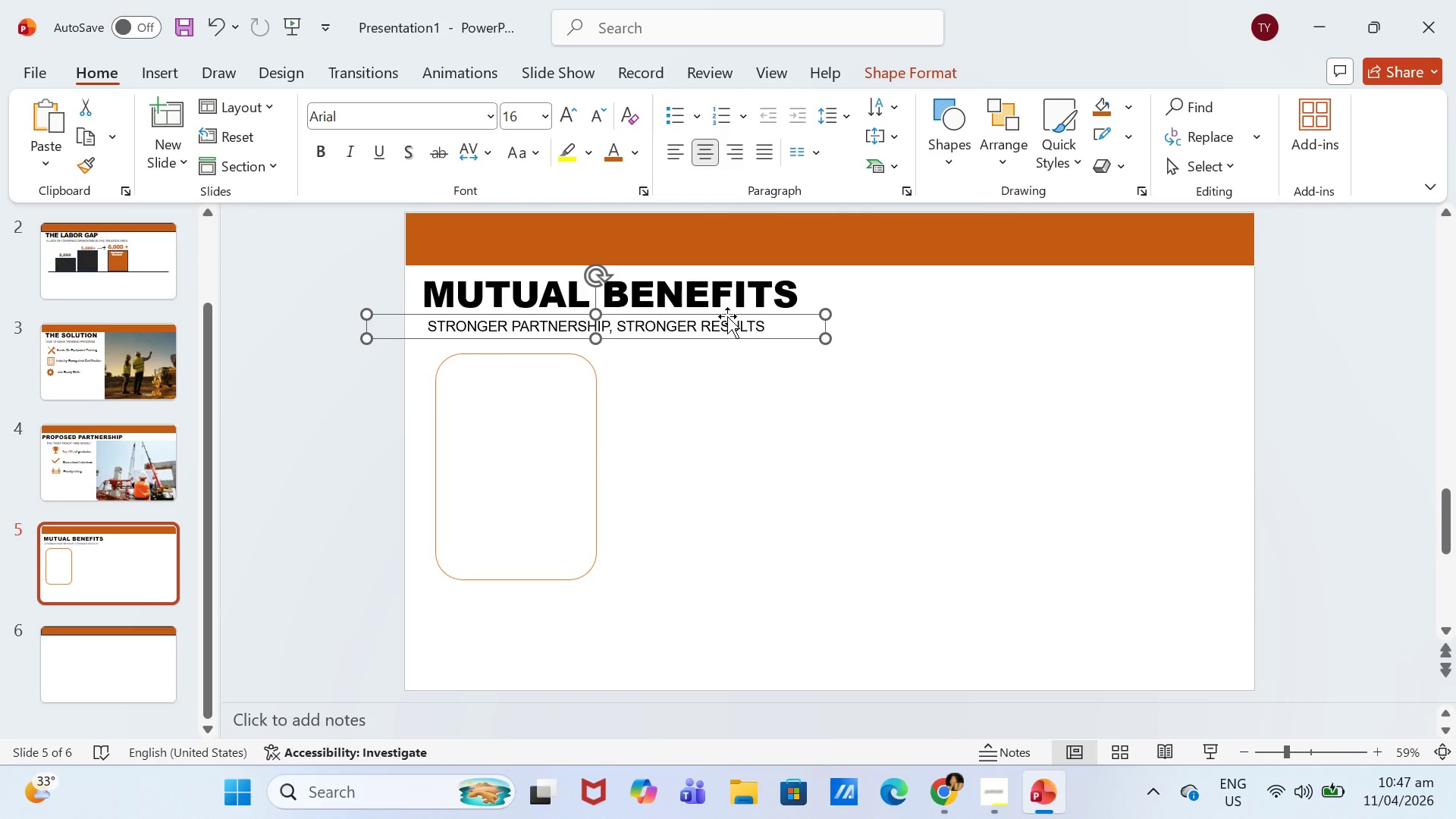 
left_click([728, 313])
 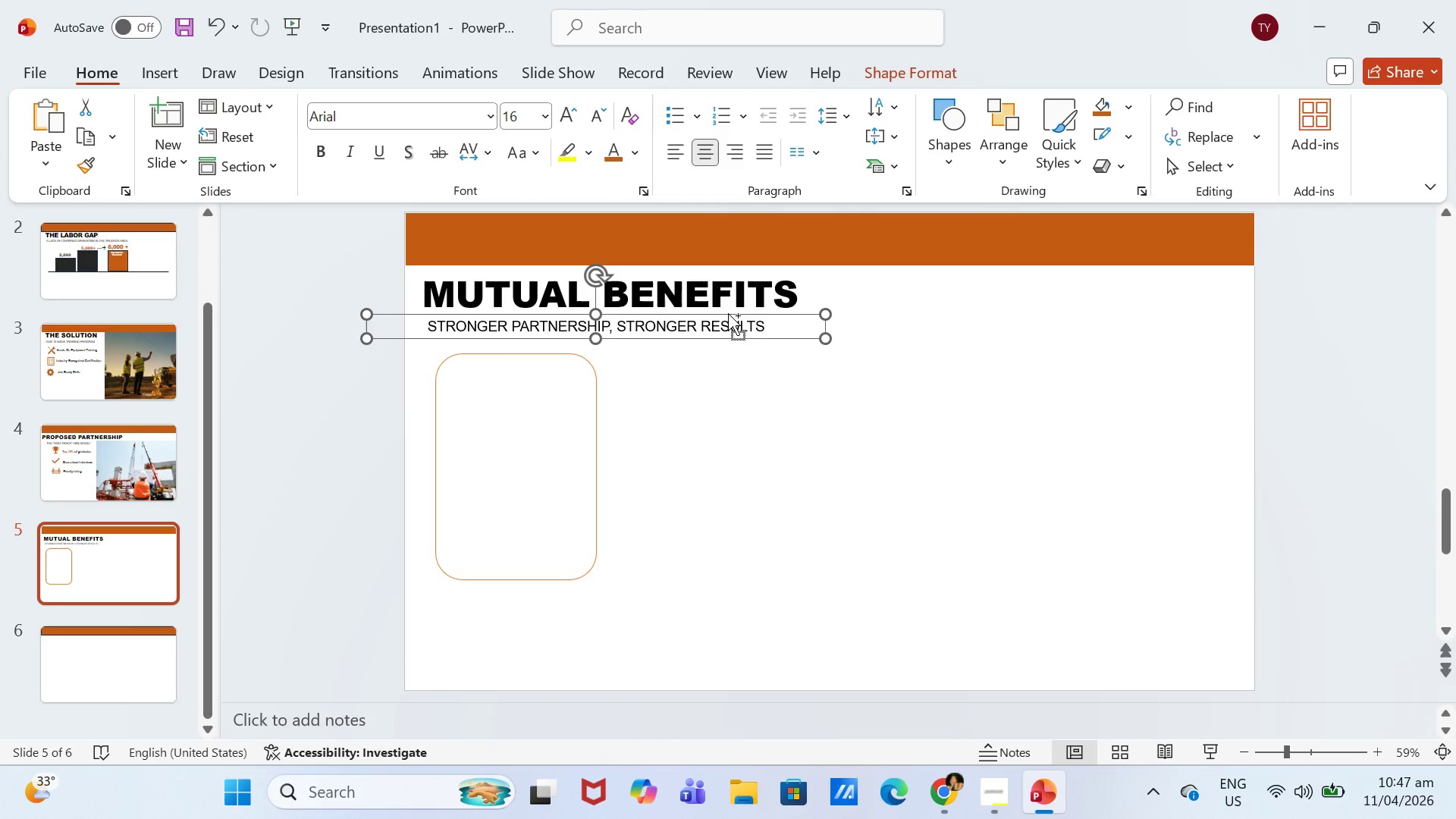 
key(Control+C)
 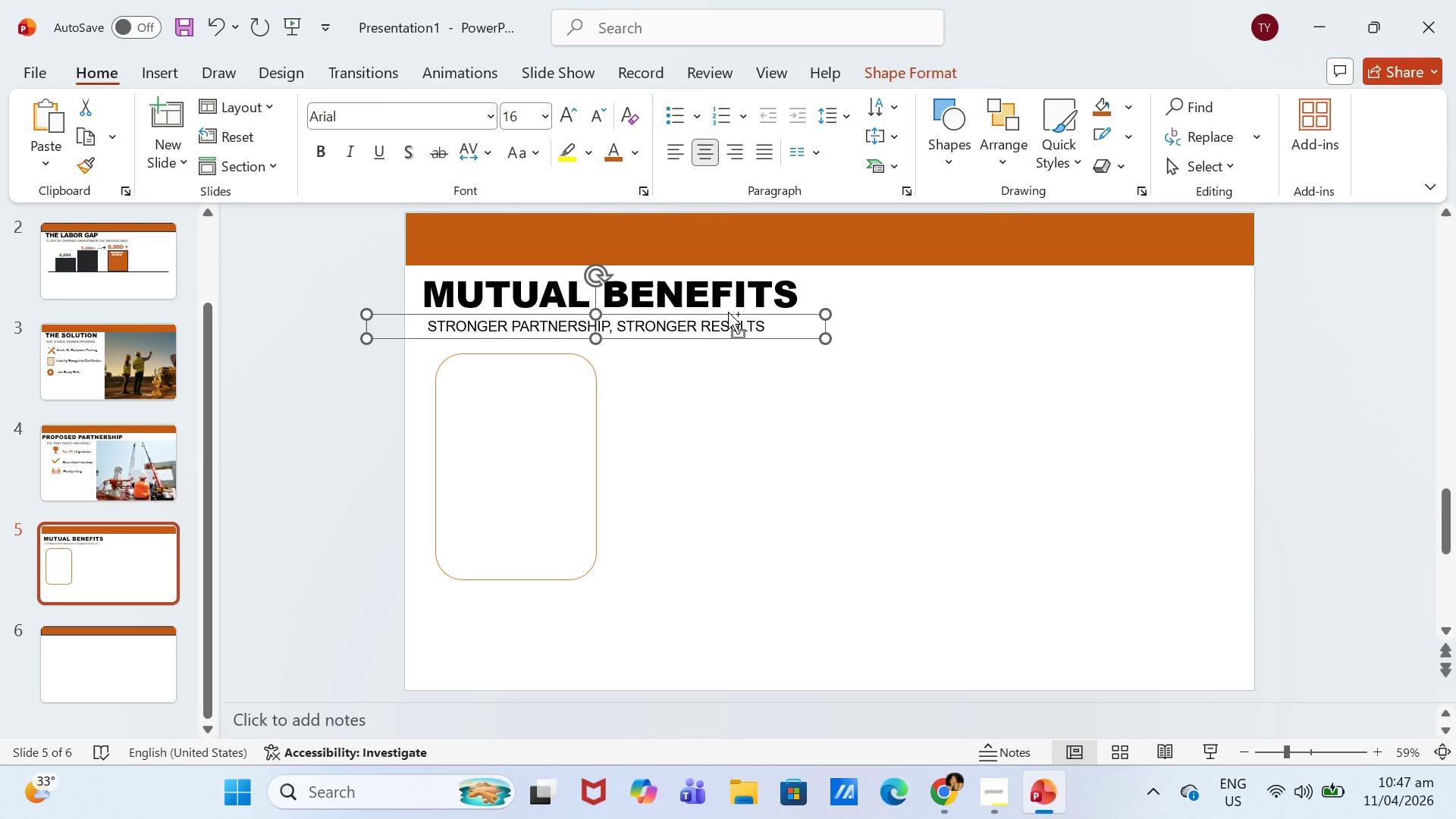 
key(Control+V)
 